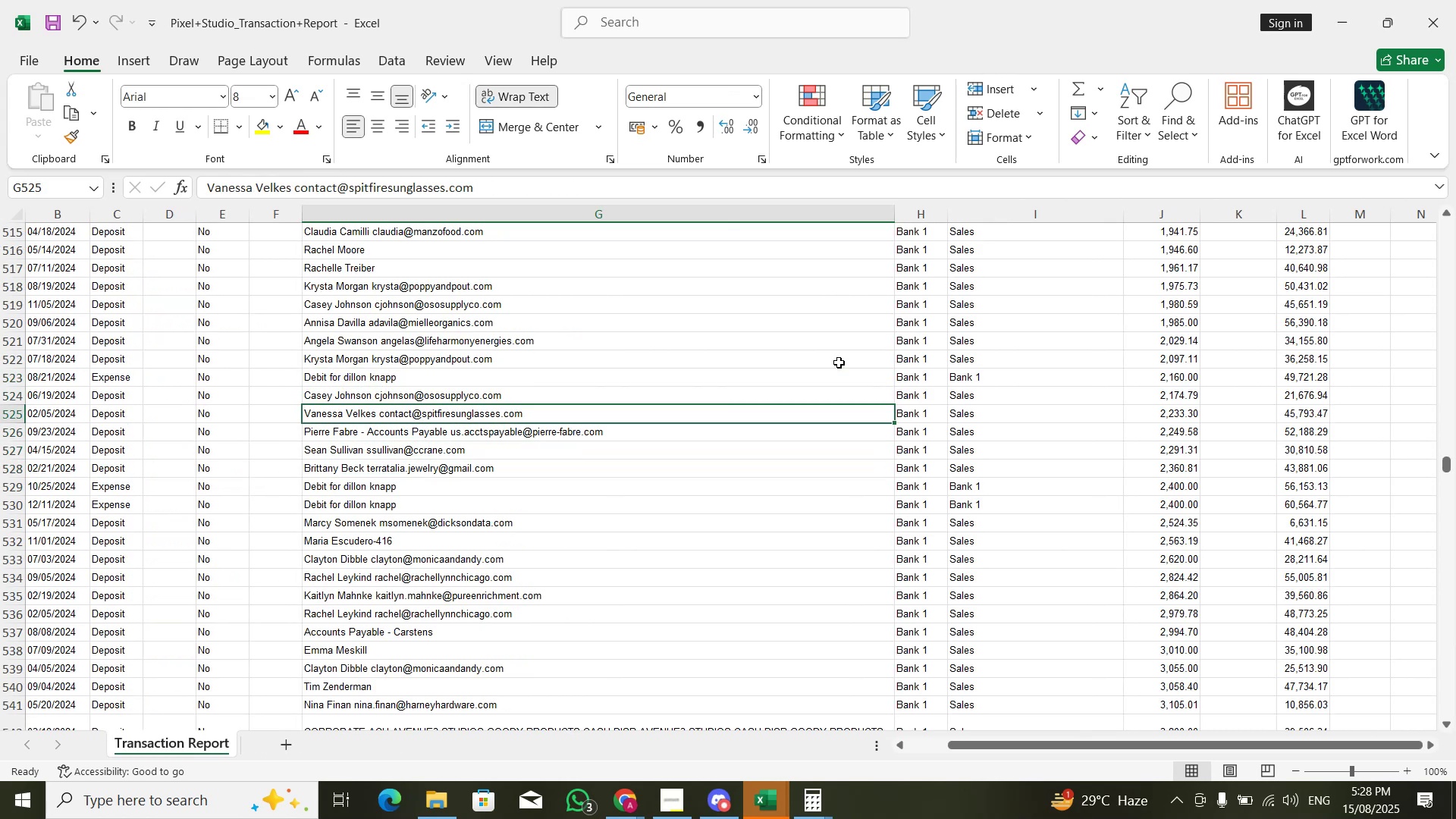 
key(ArrowUp)
 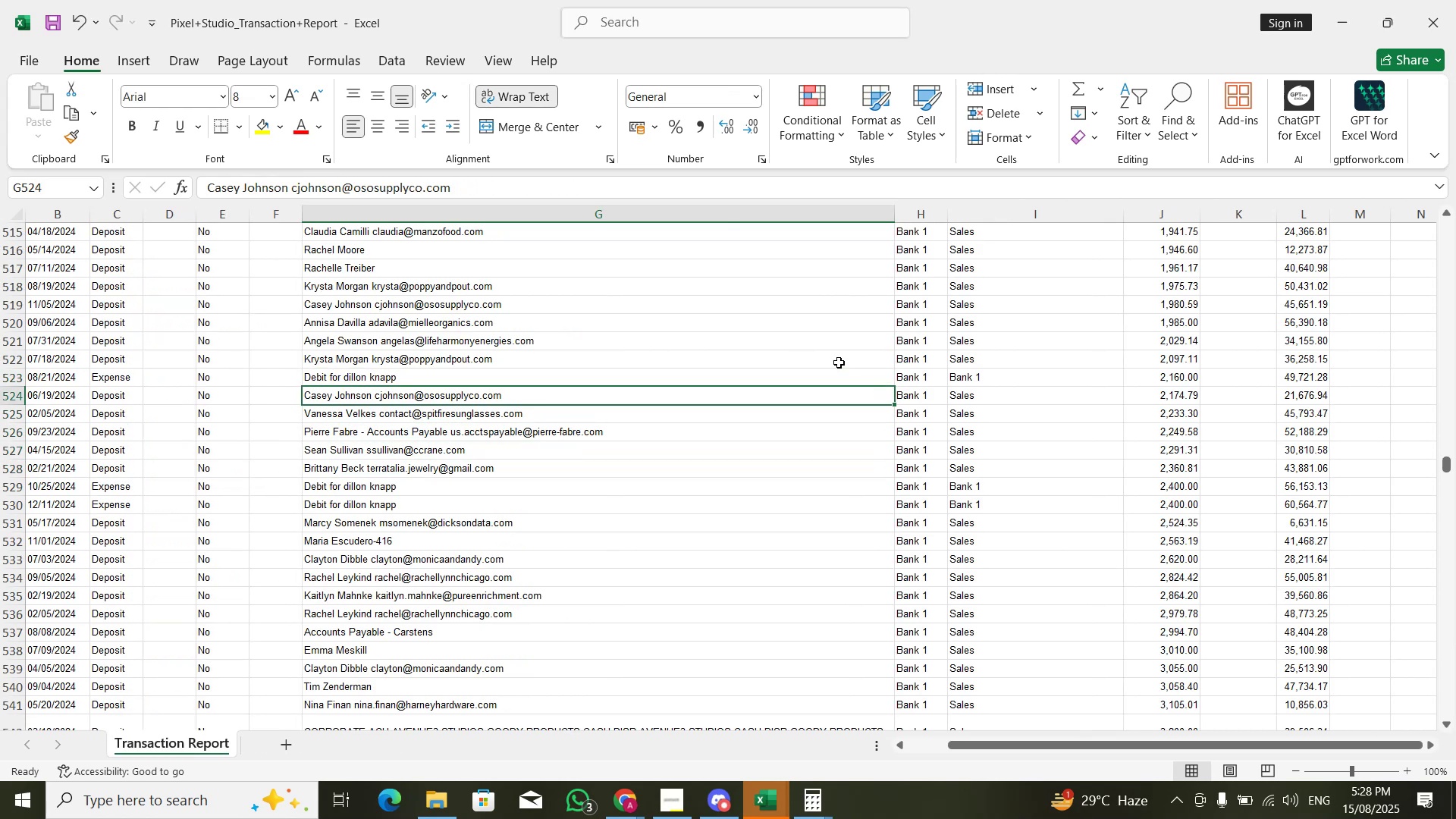 
key(ArrowUp)
 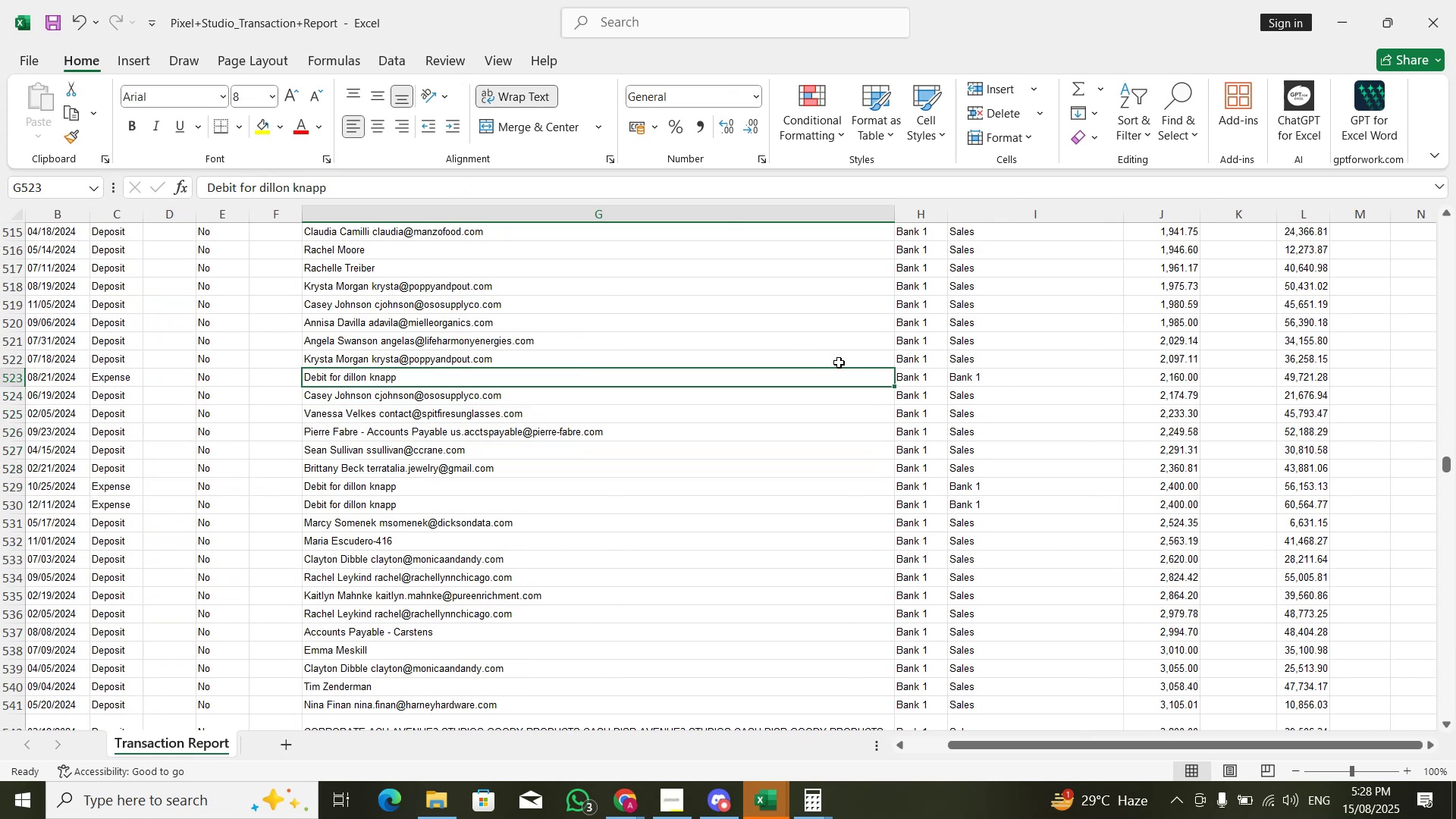 
key(Control+C)
 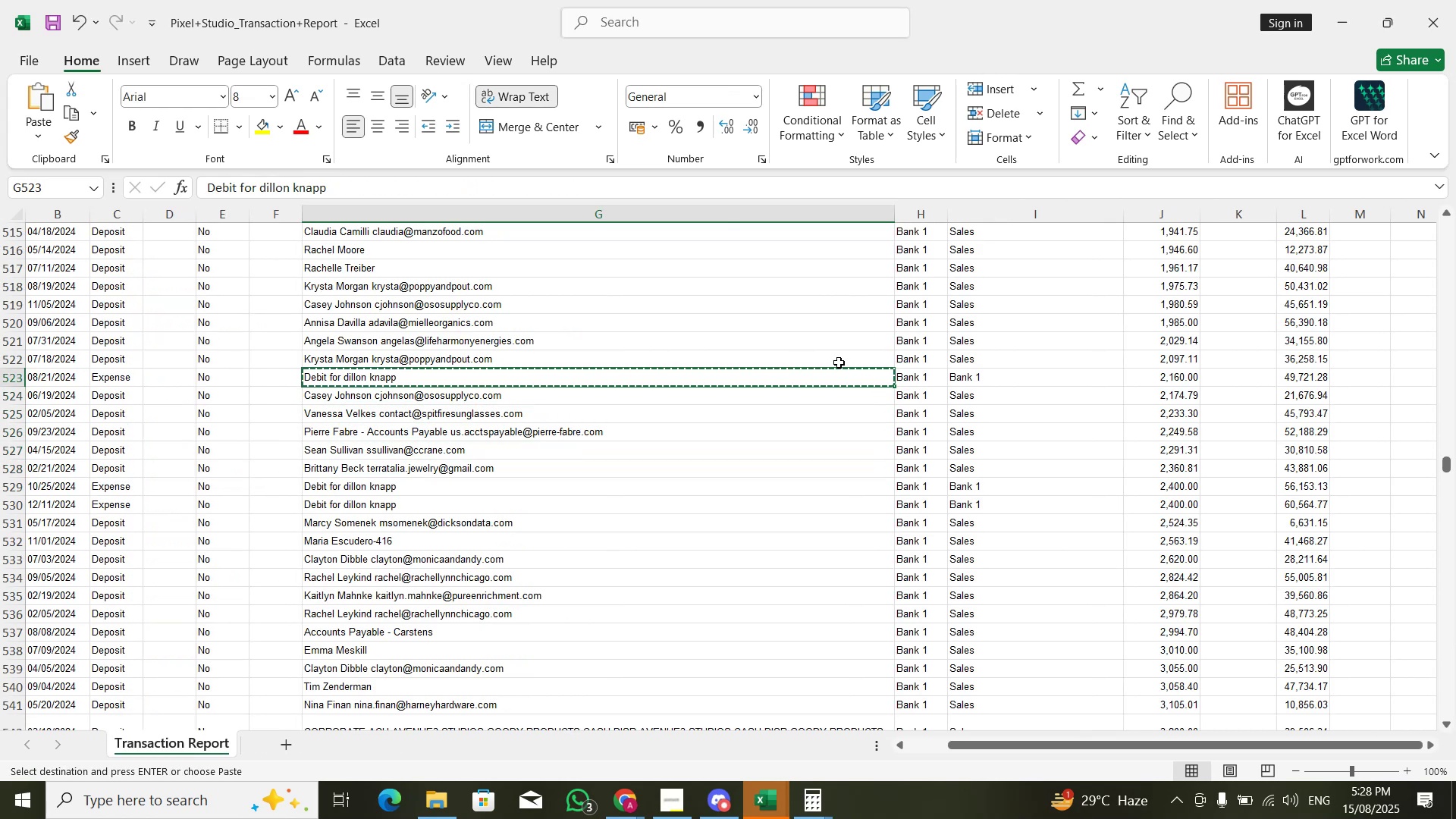 
key(Meta+Tab)
 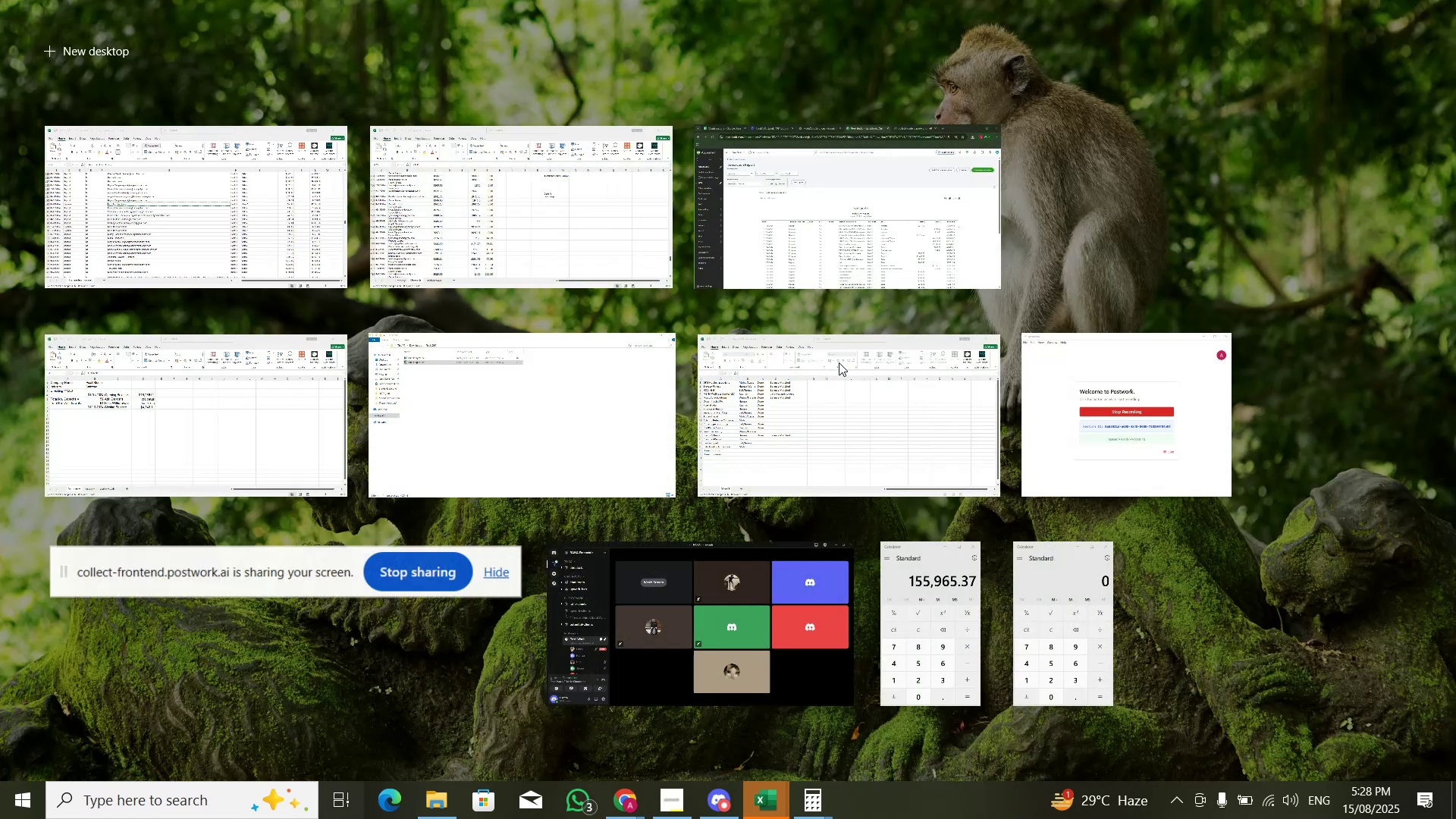 
key(ArrowRight)
 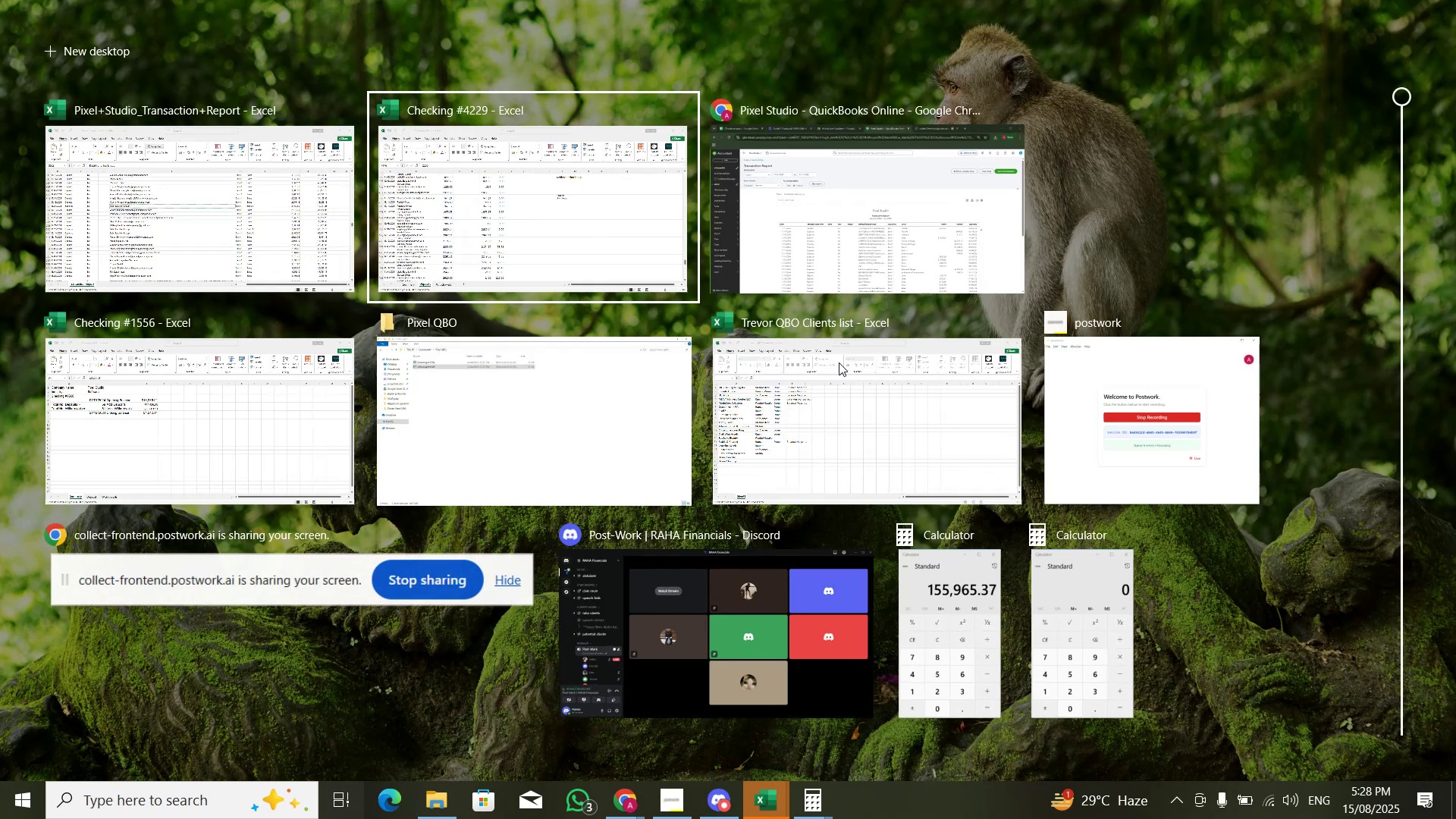 
key(Enter)
 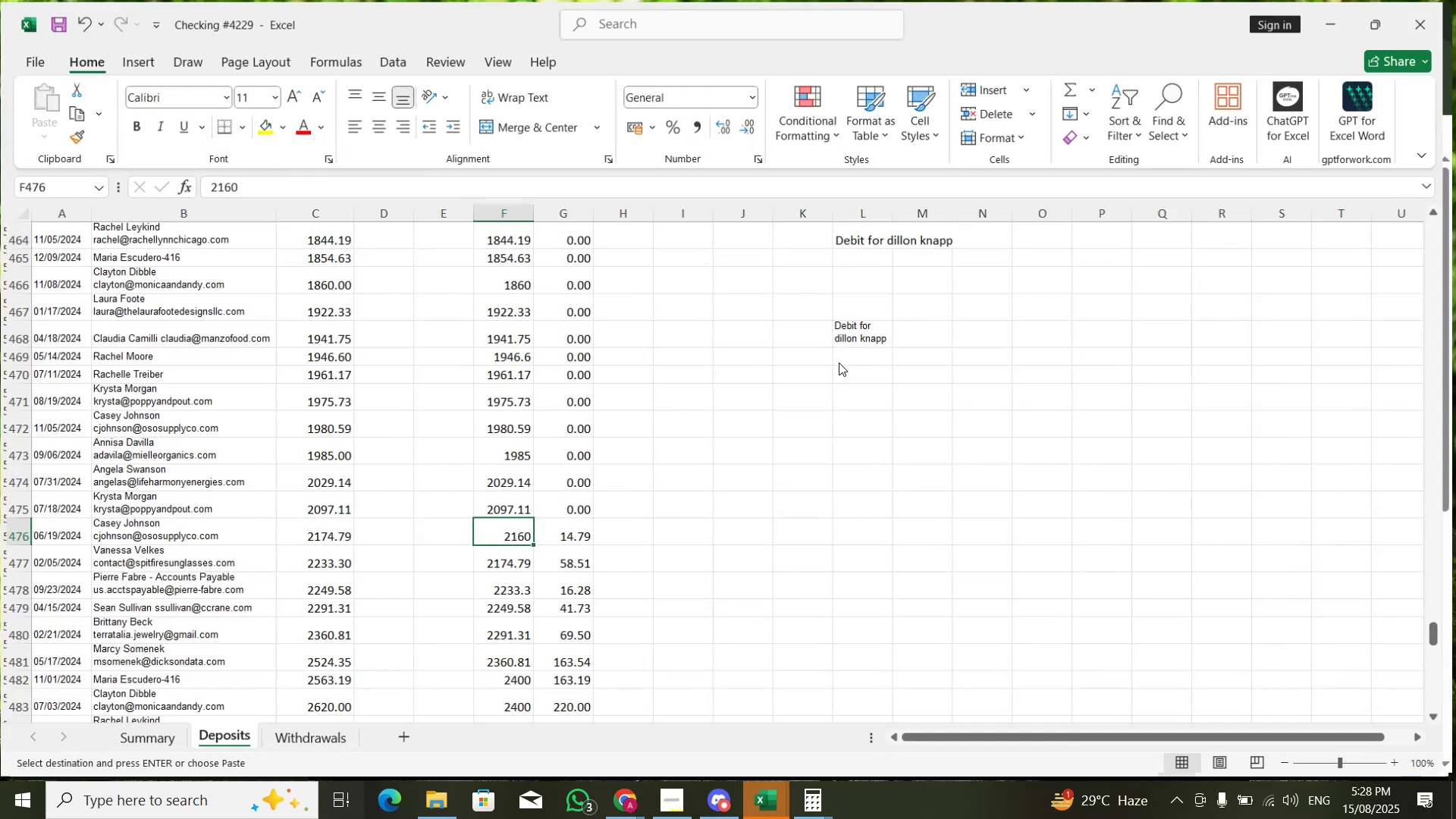 
key(ArrowRight)
 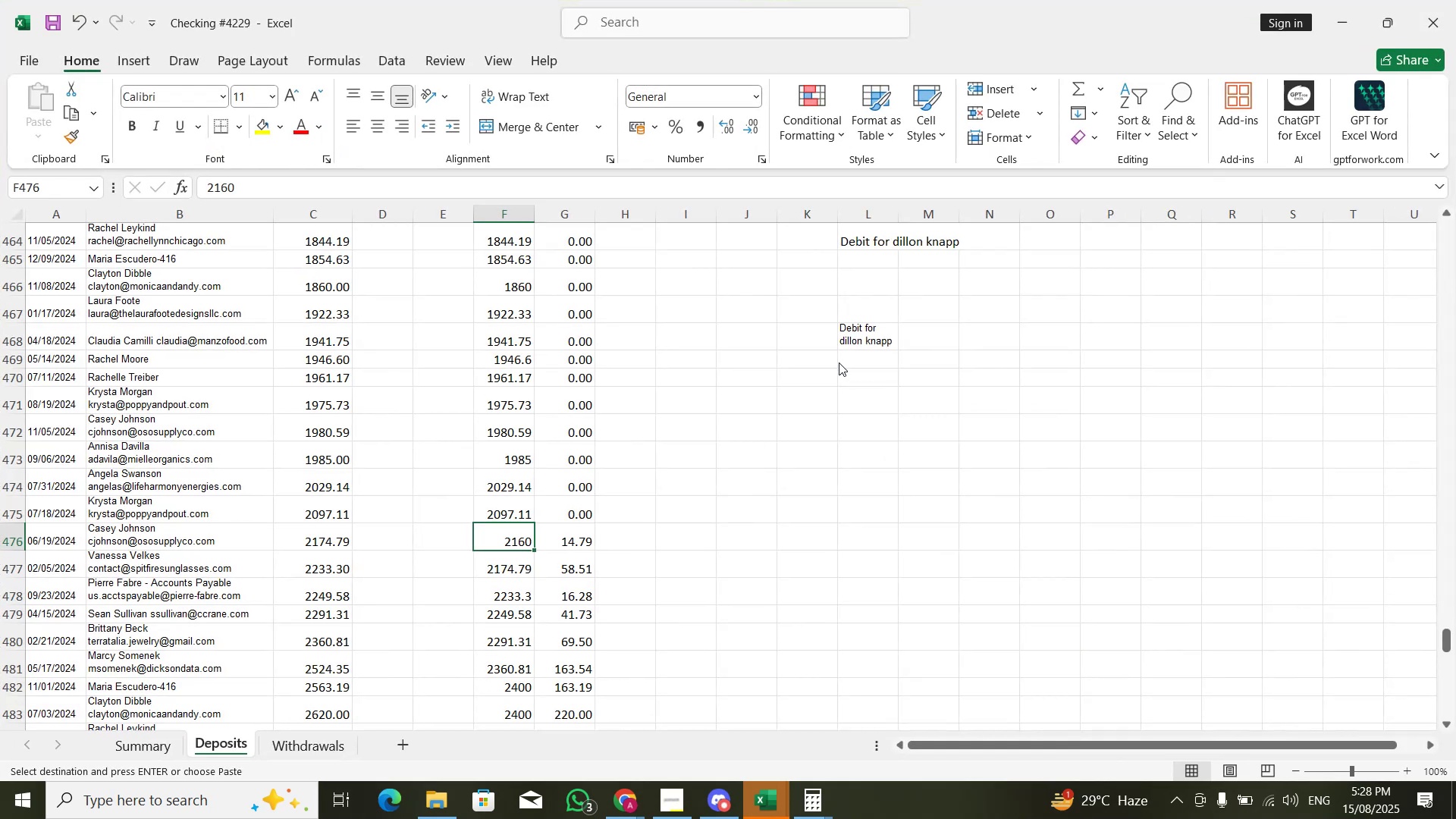 
key(ArrowRight)
 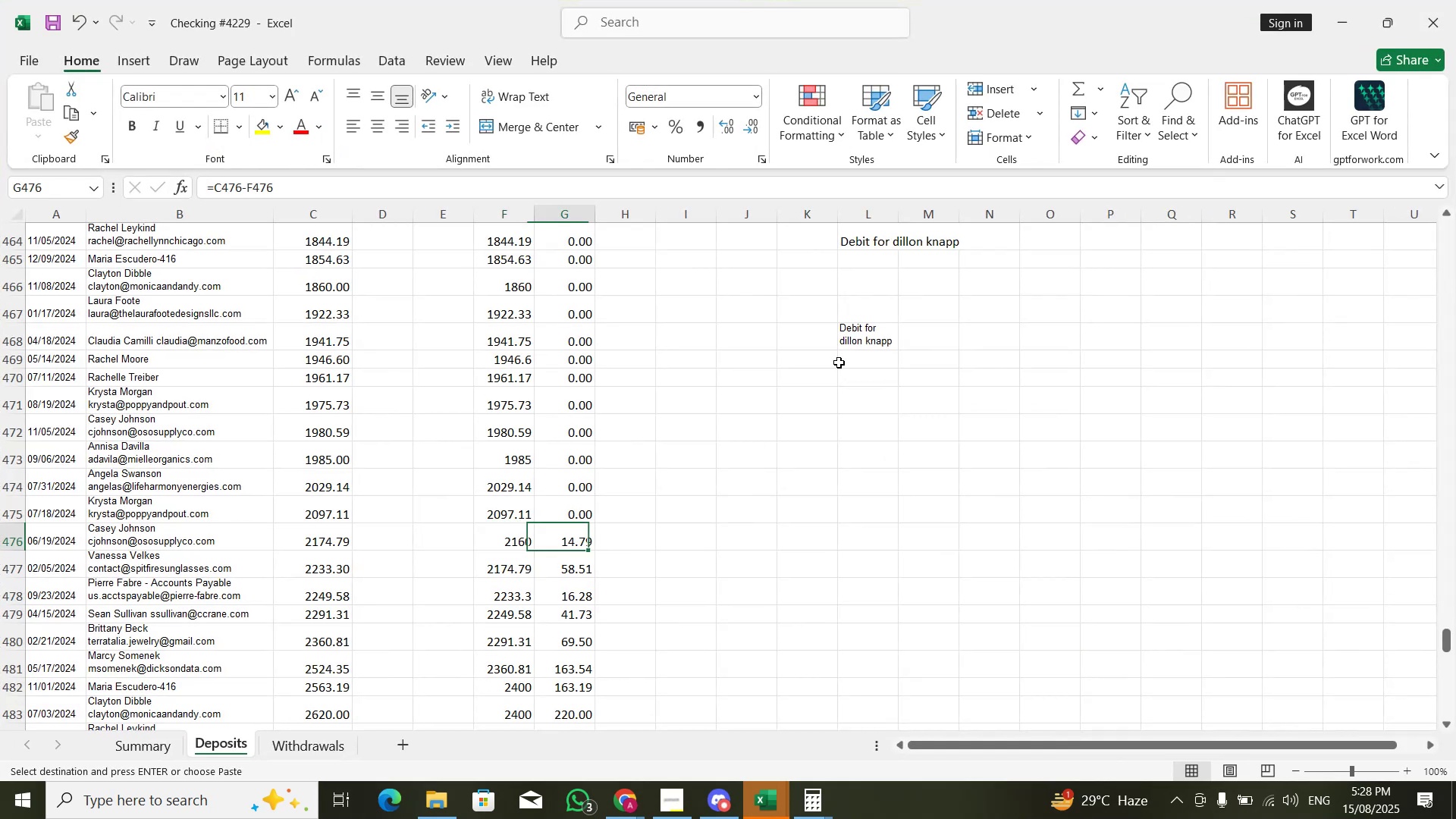 
key(ArrowRight)
 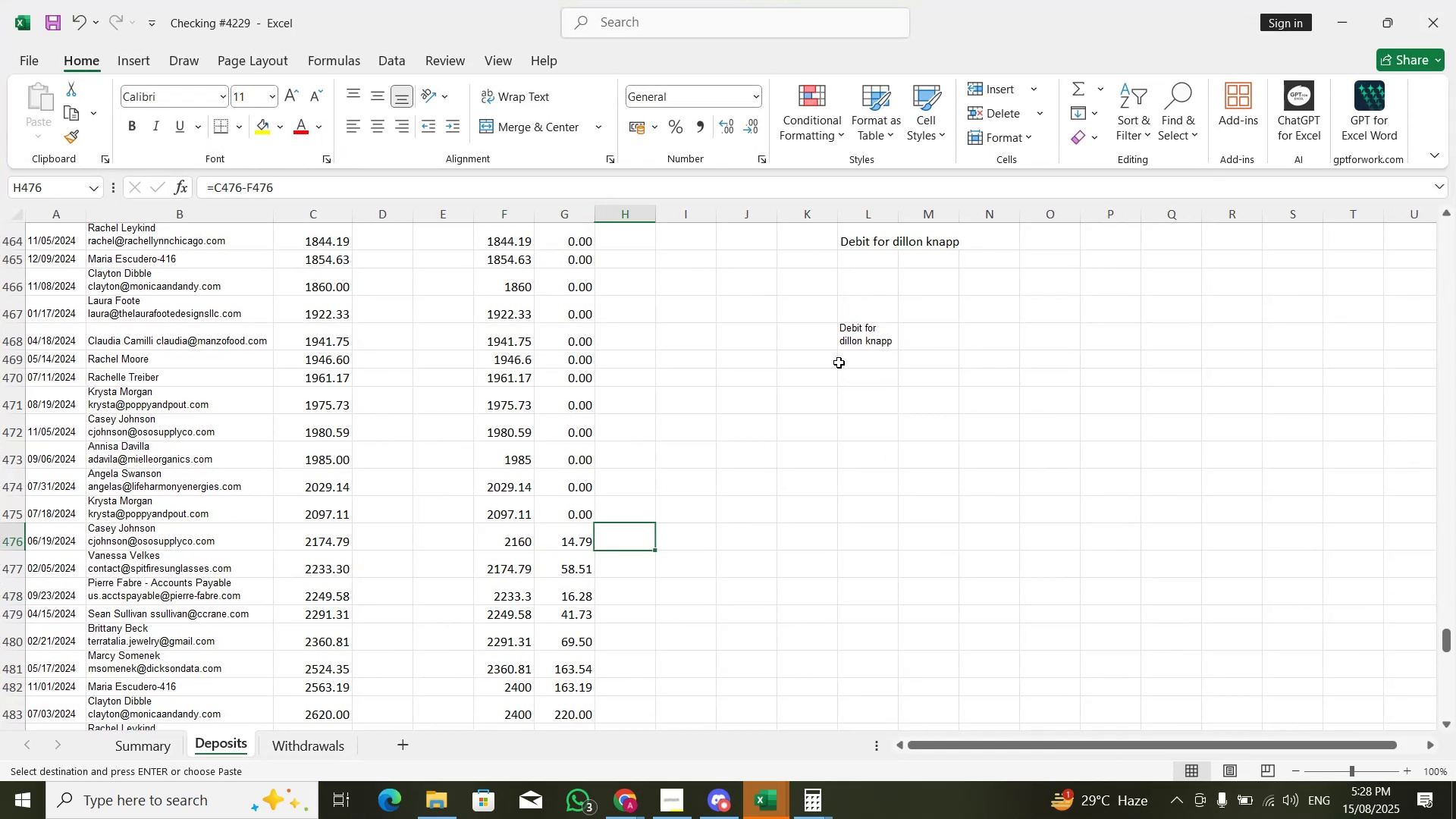 
key(ArrowRight)
 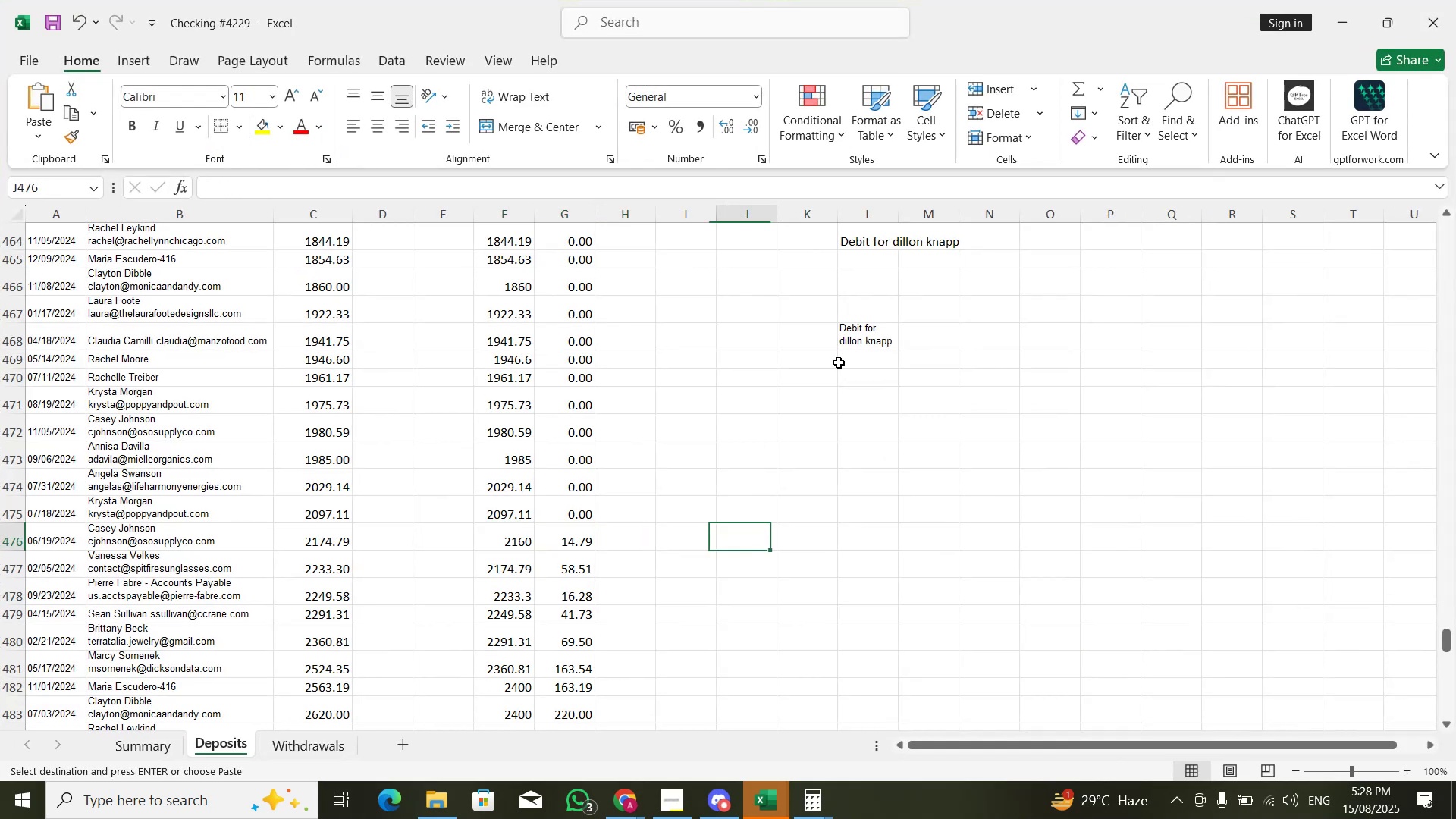 
key(ArrowRight)
 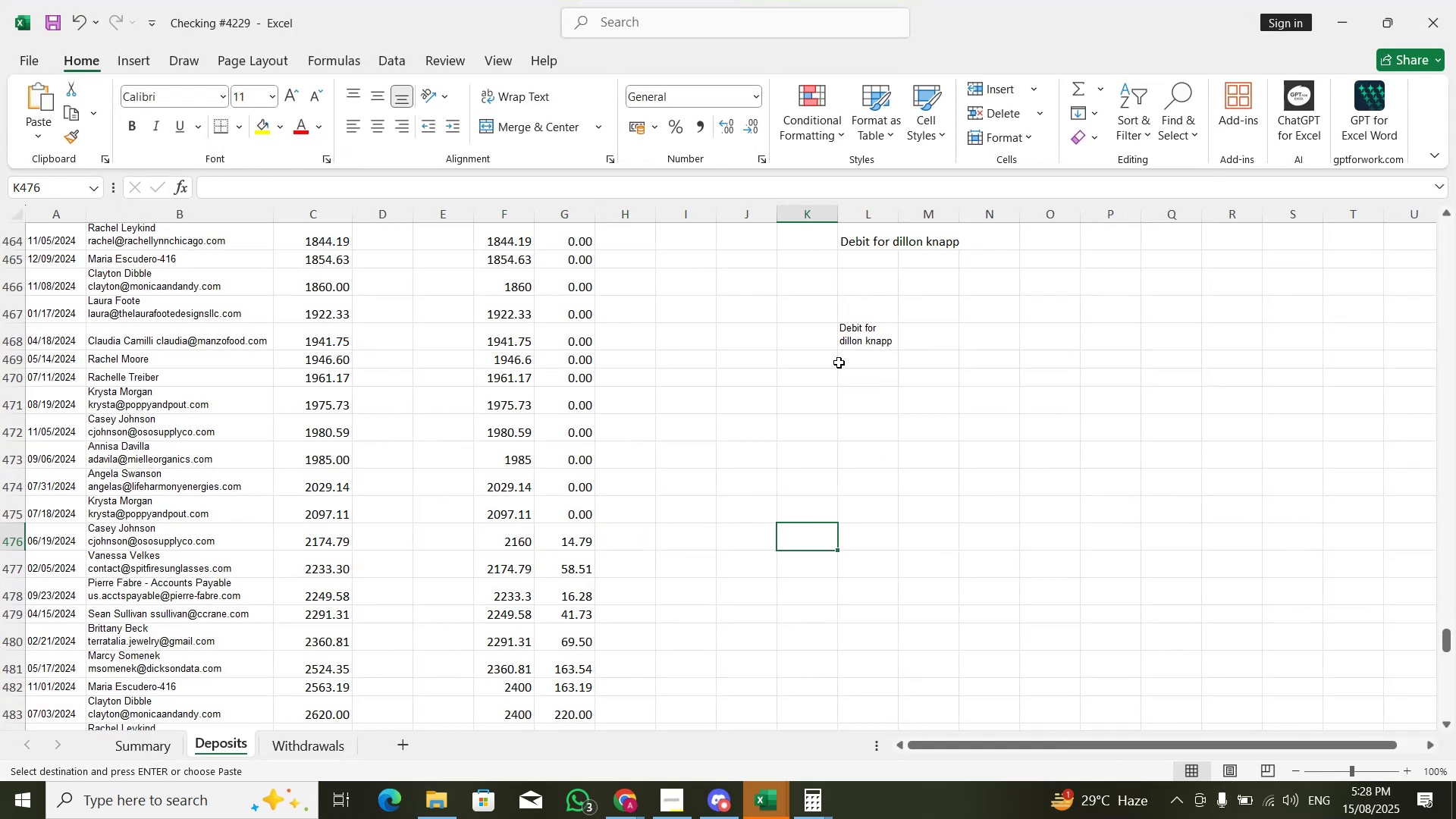 
key(ArrowRight)
 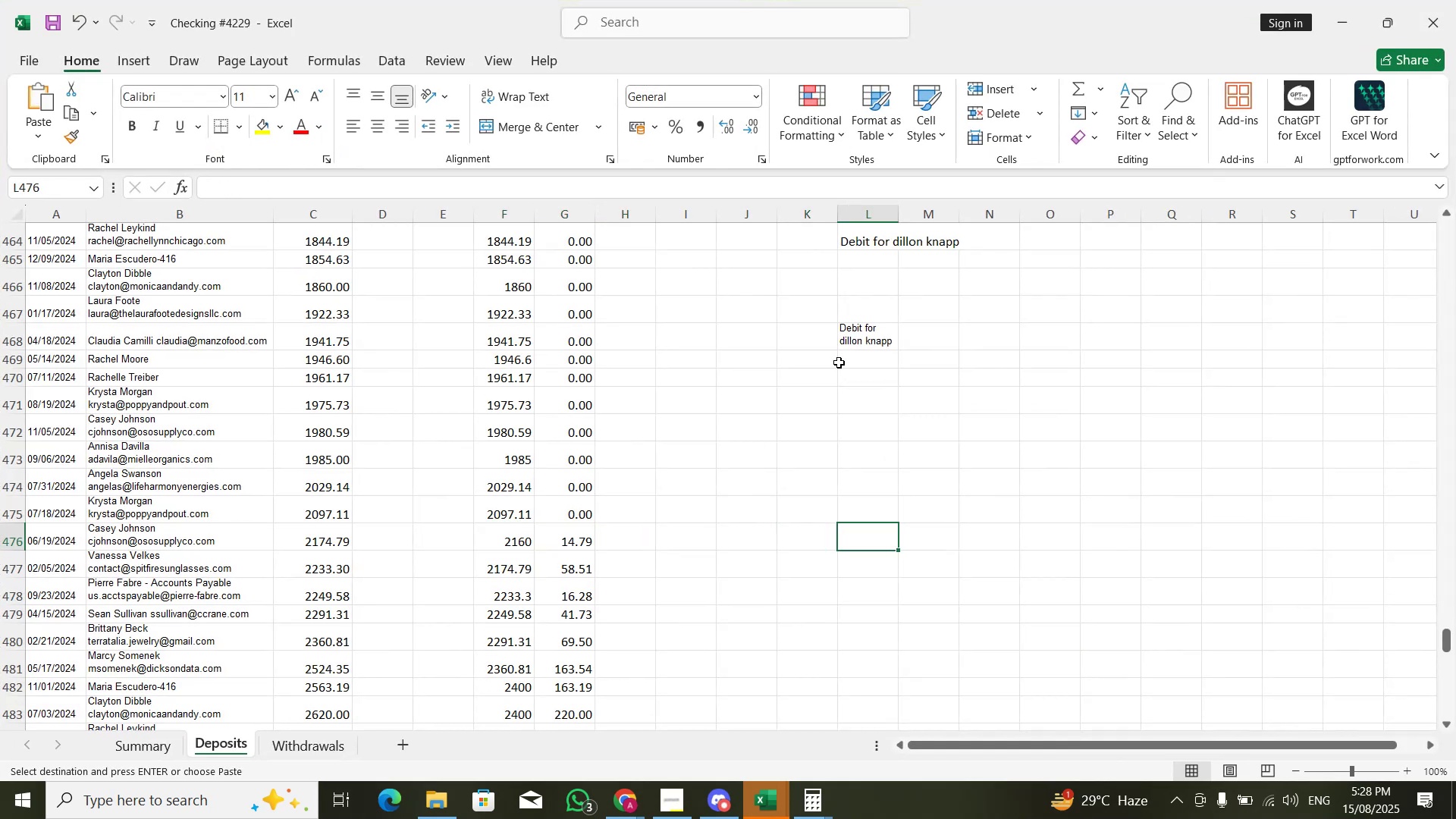 
key(Control+ControlLeft)
 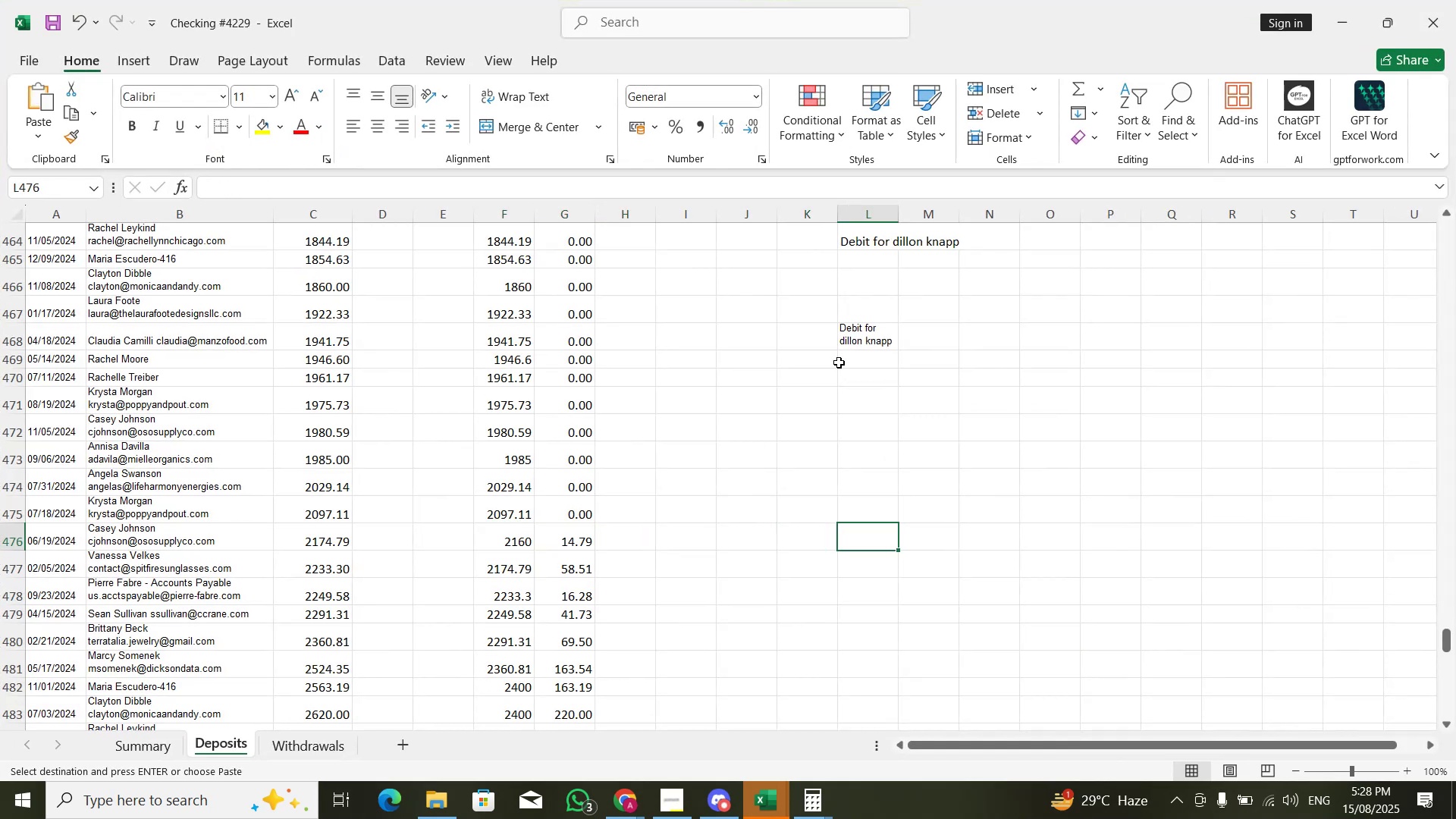 
key(Control+V)
 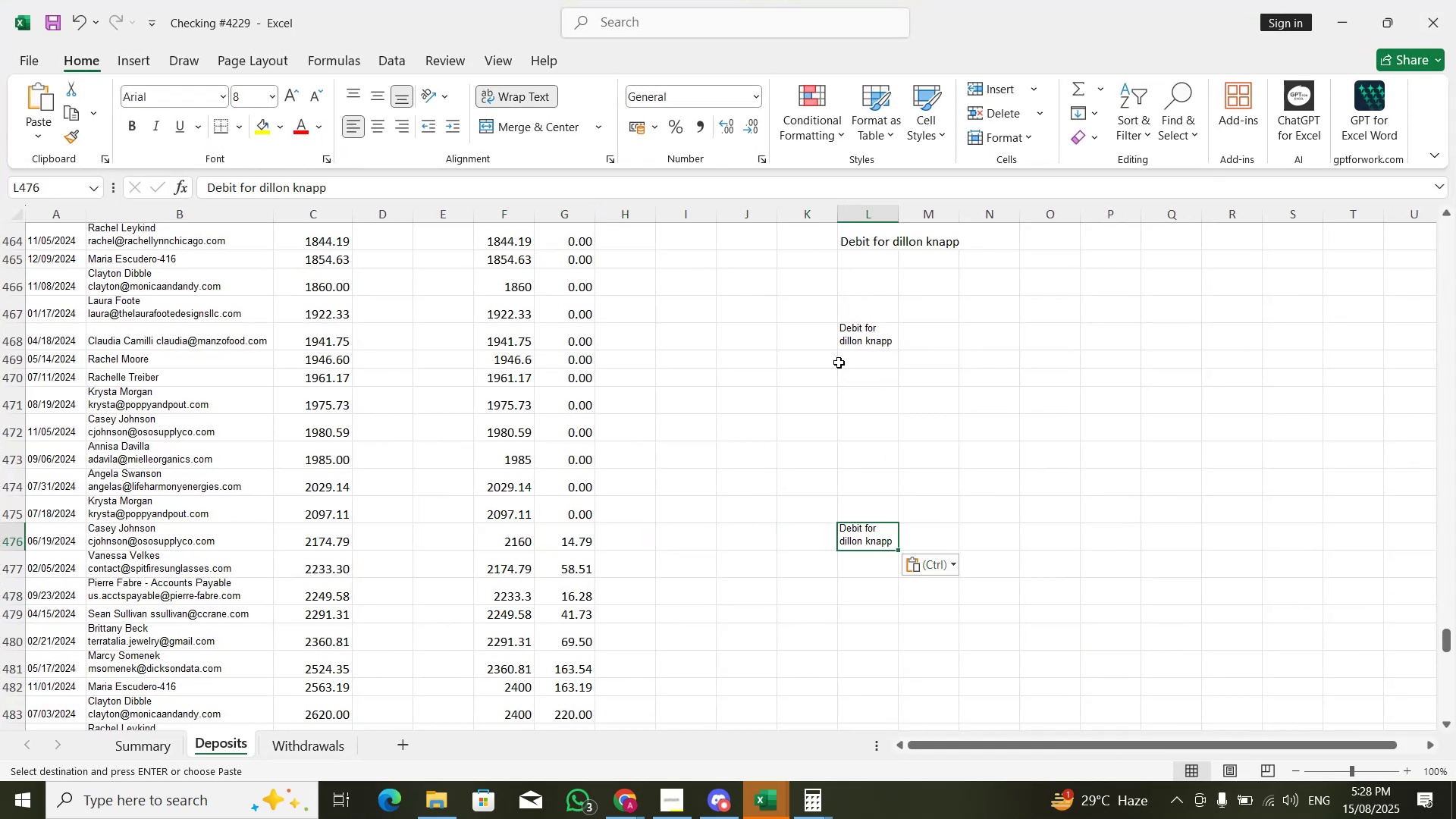 
key(ArrowLeft)
 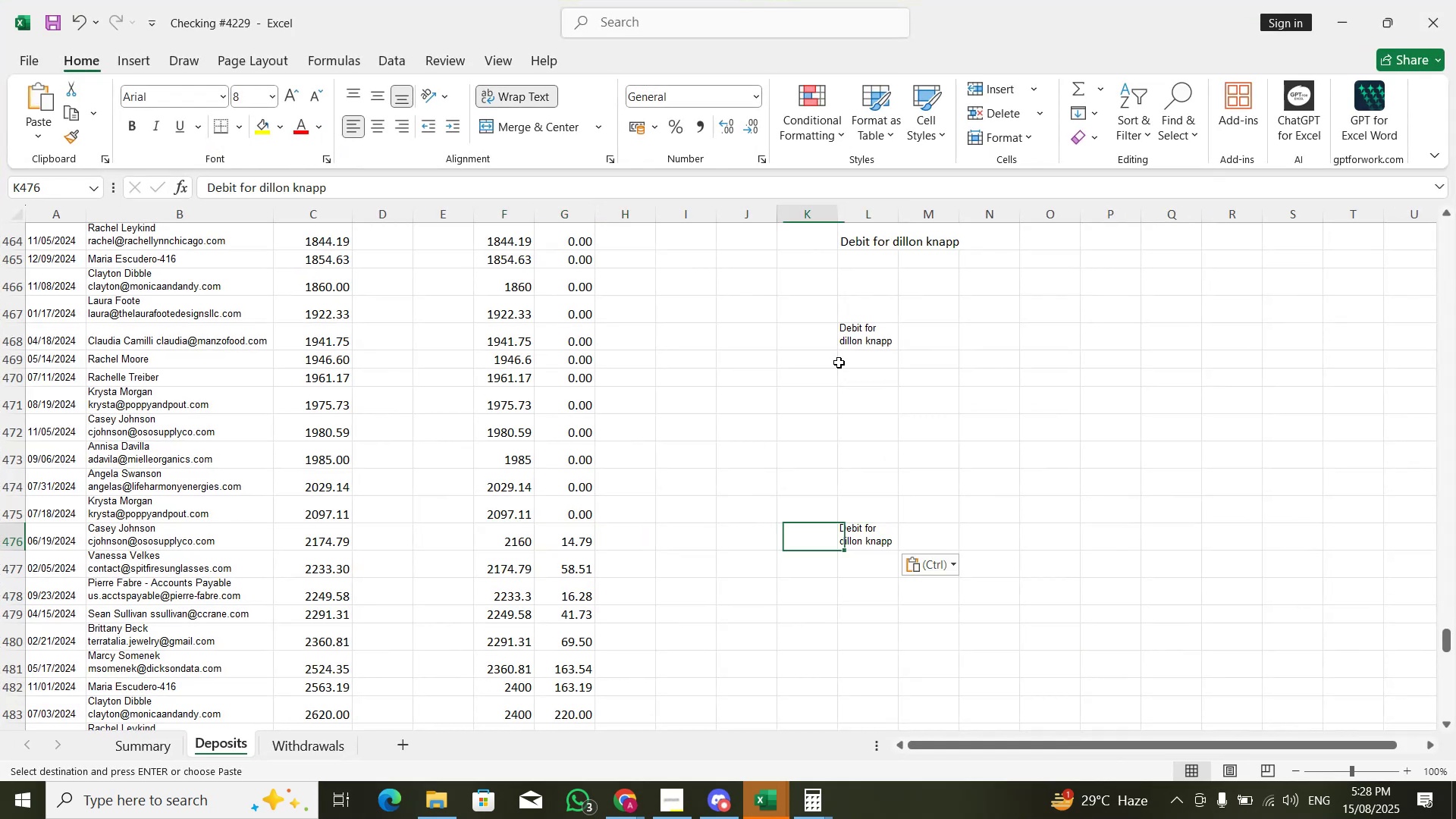 
key(ArrowLeft)
 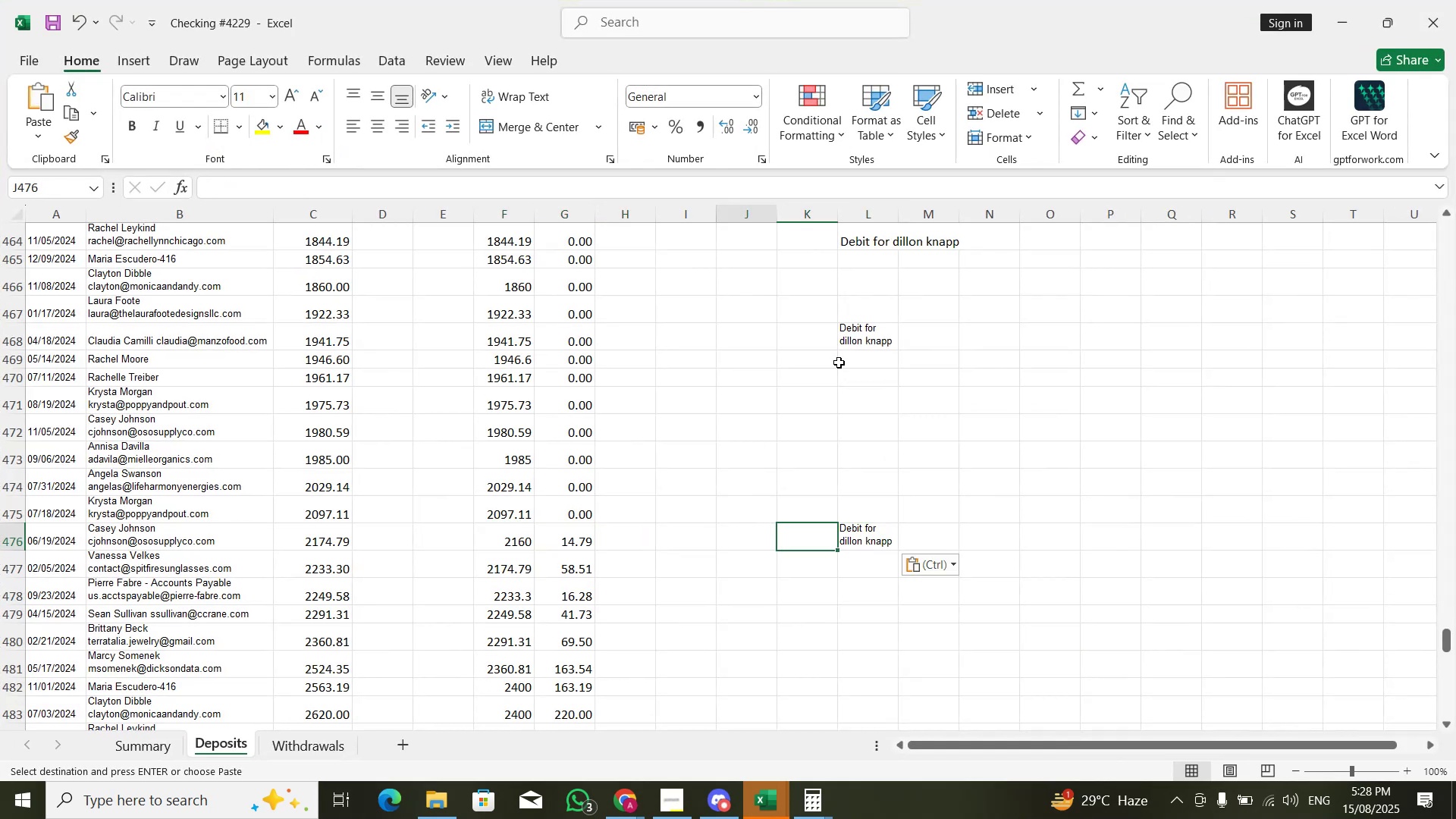 
key(ArrowLeft)
 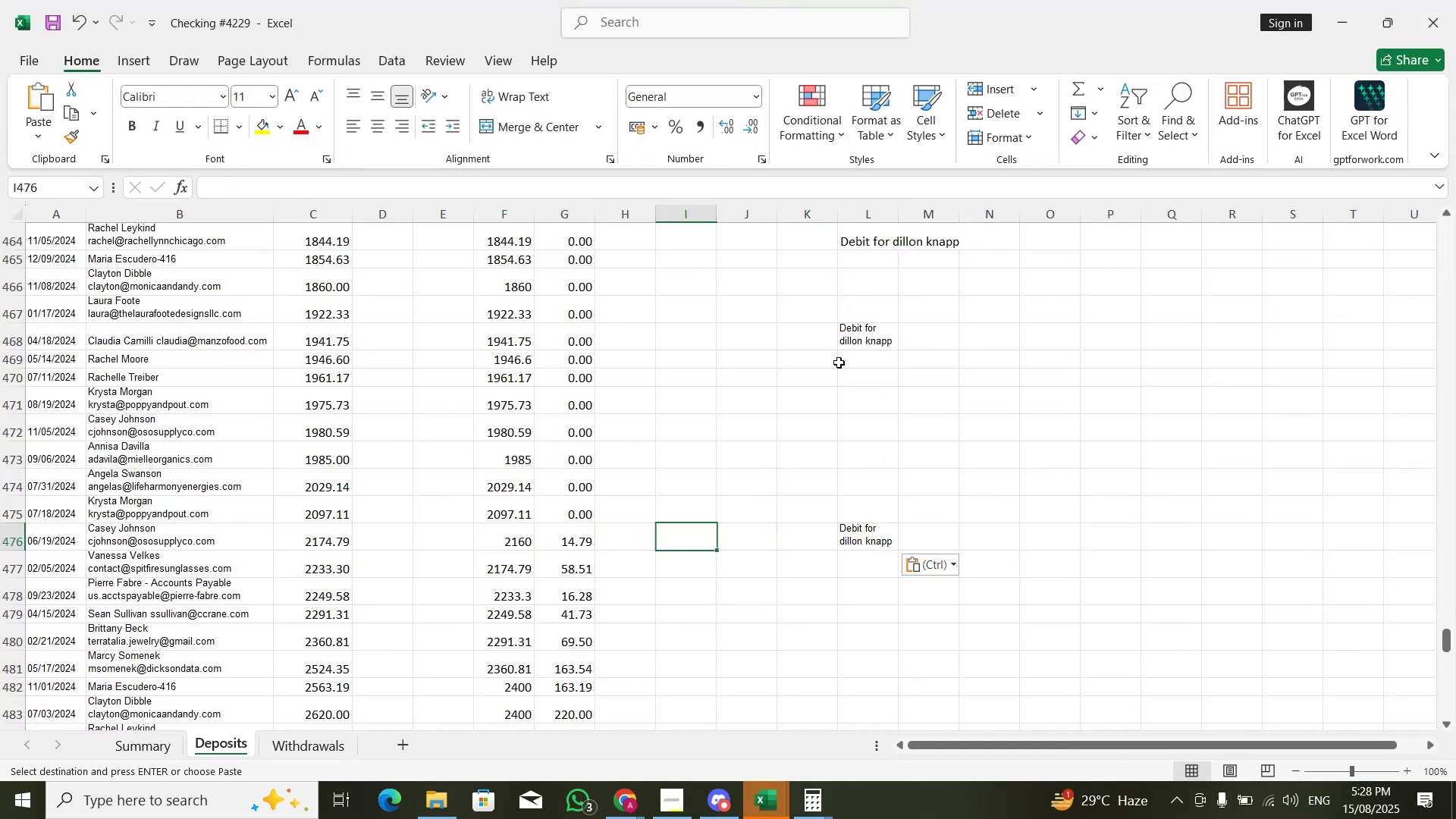 
key(ArrowLeft)
 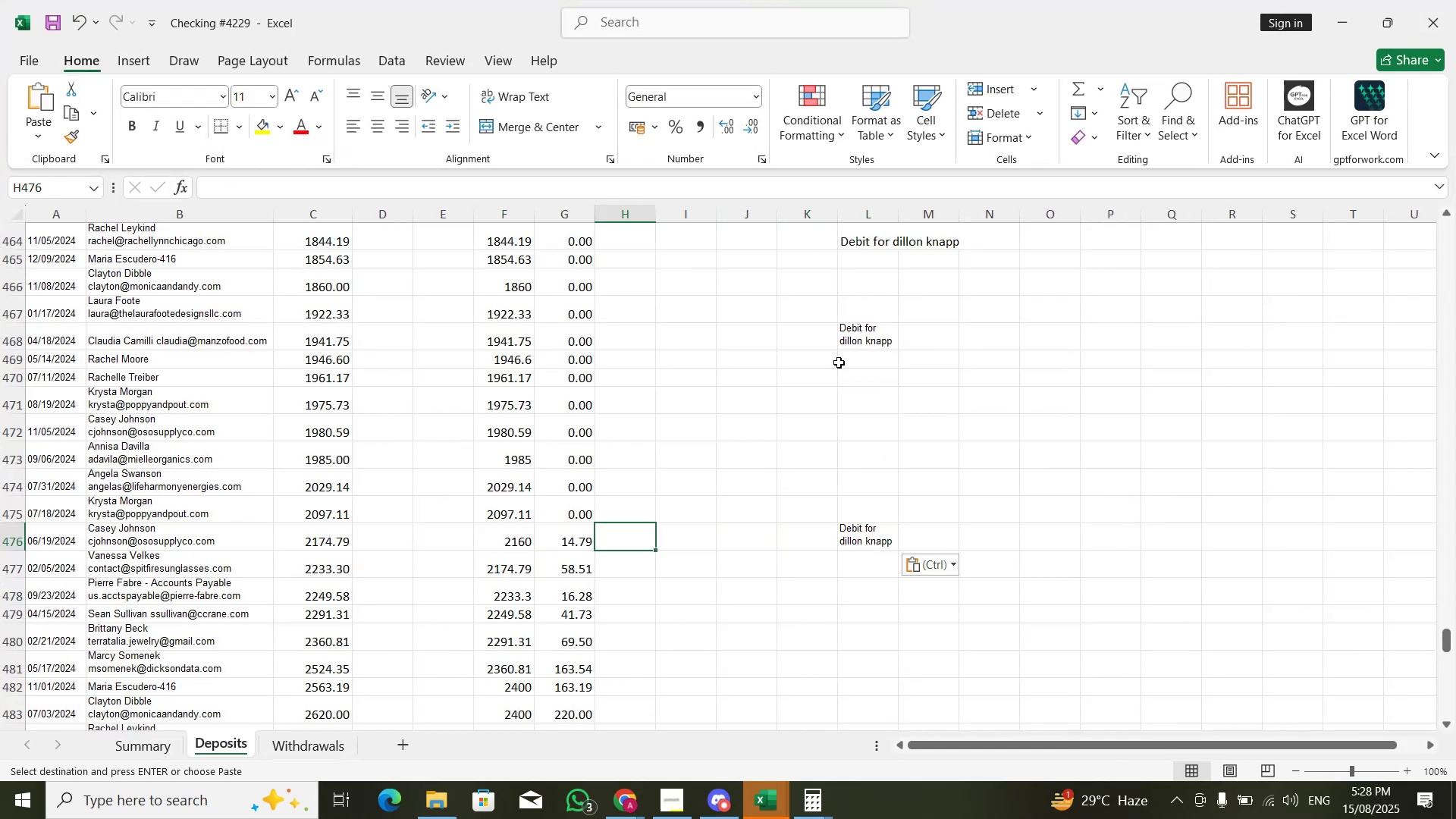 
key(ArrowDown)
 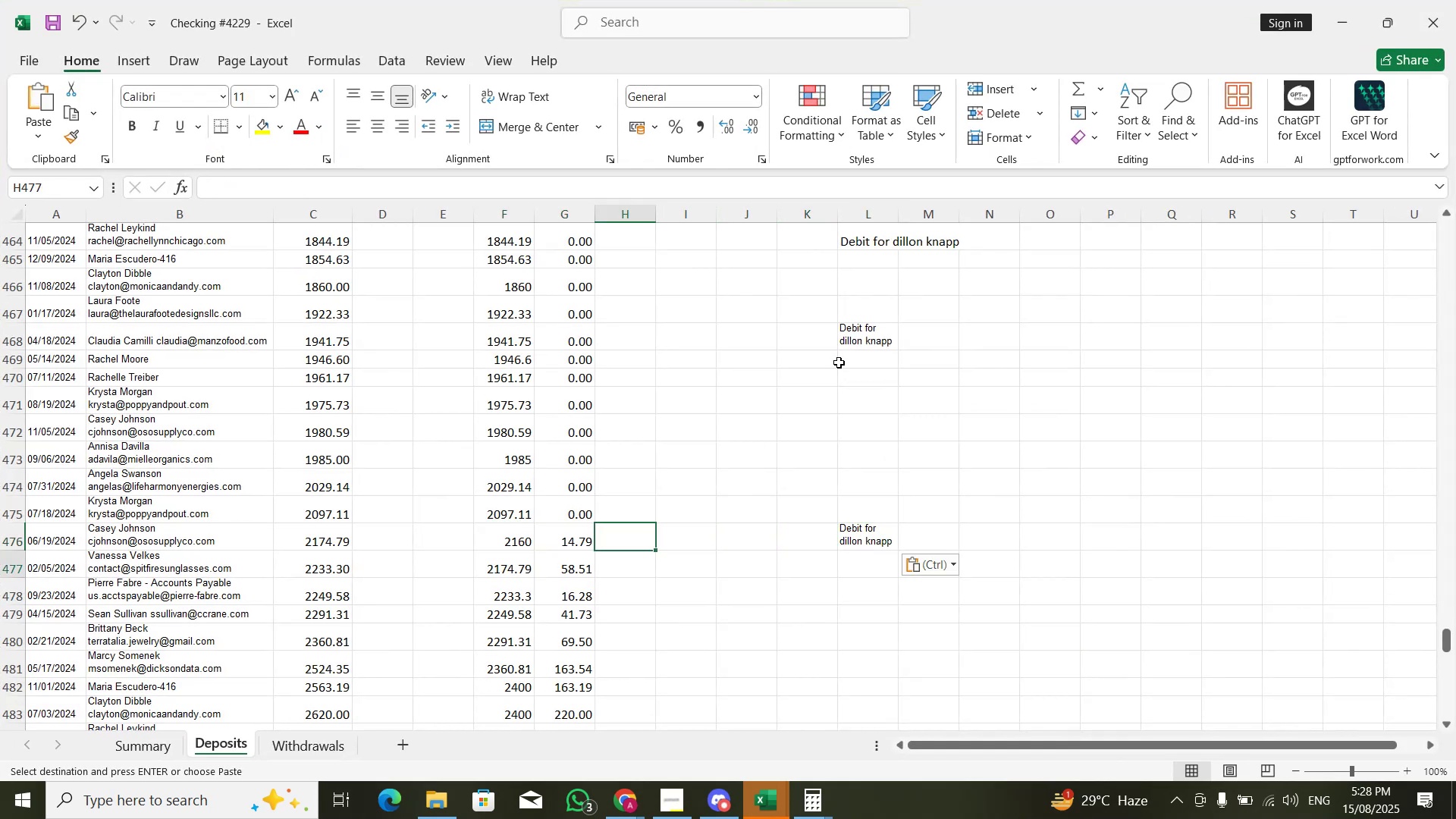 
key(ArrowLeft)
 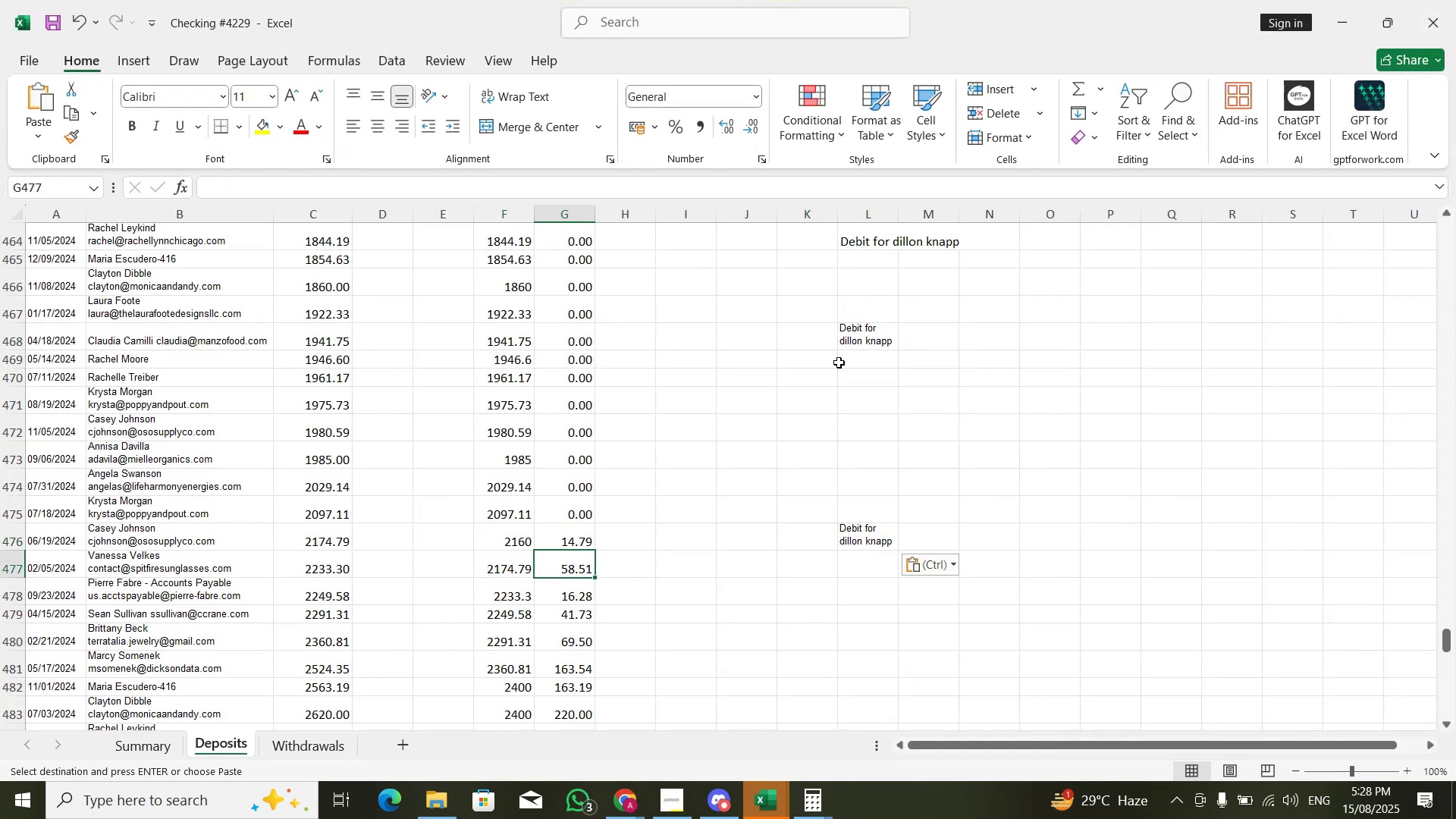 
key(ArrowLeft)
 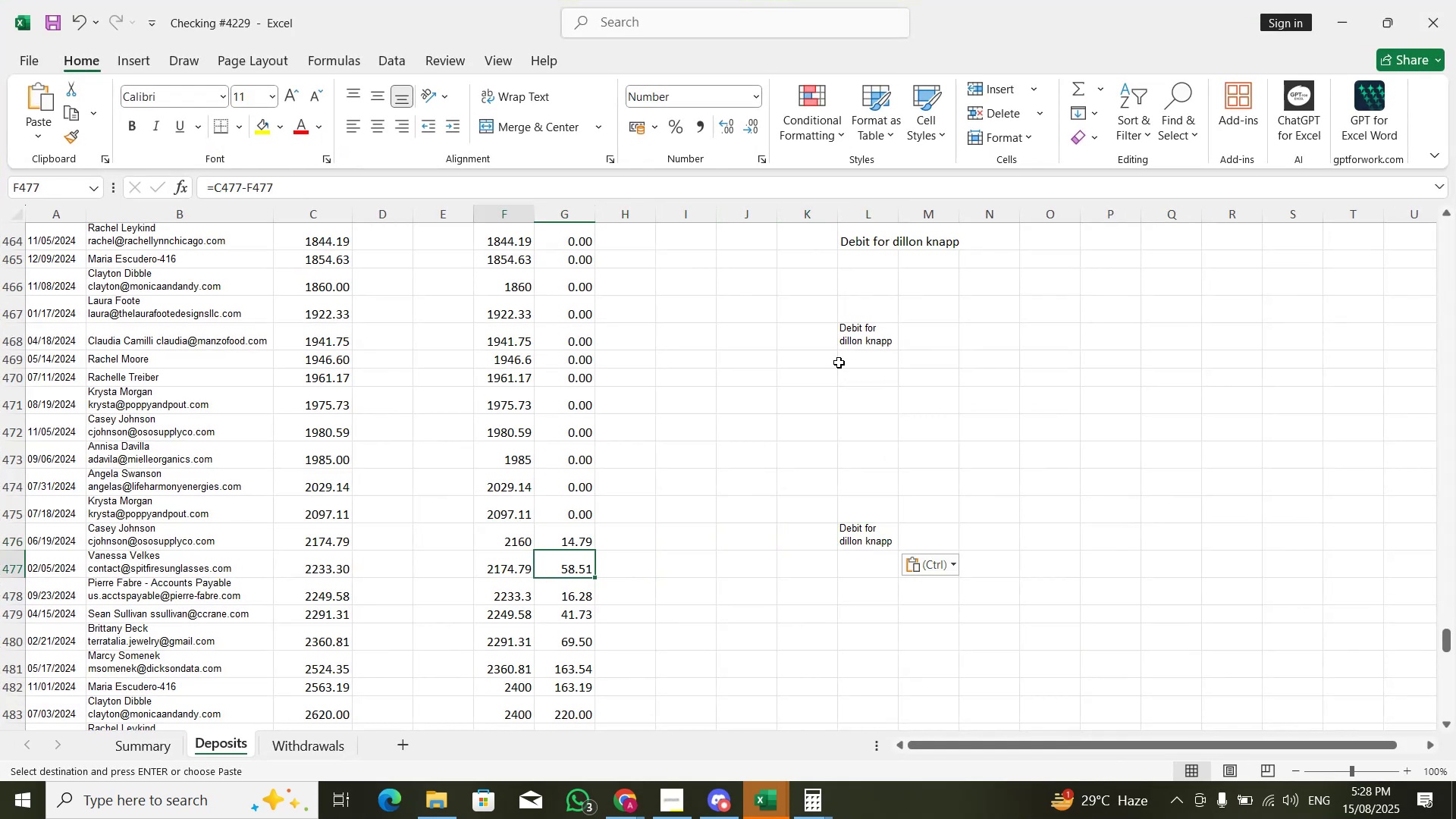 
key(Shift+ArrowRight)
 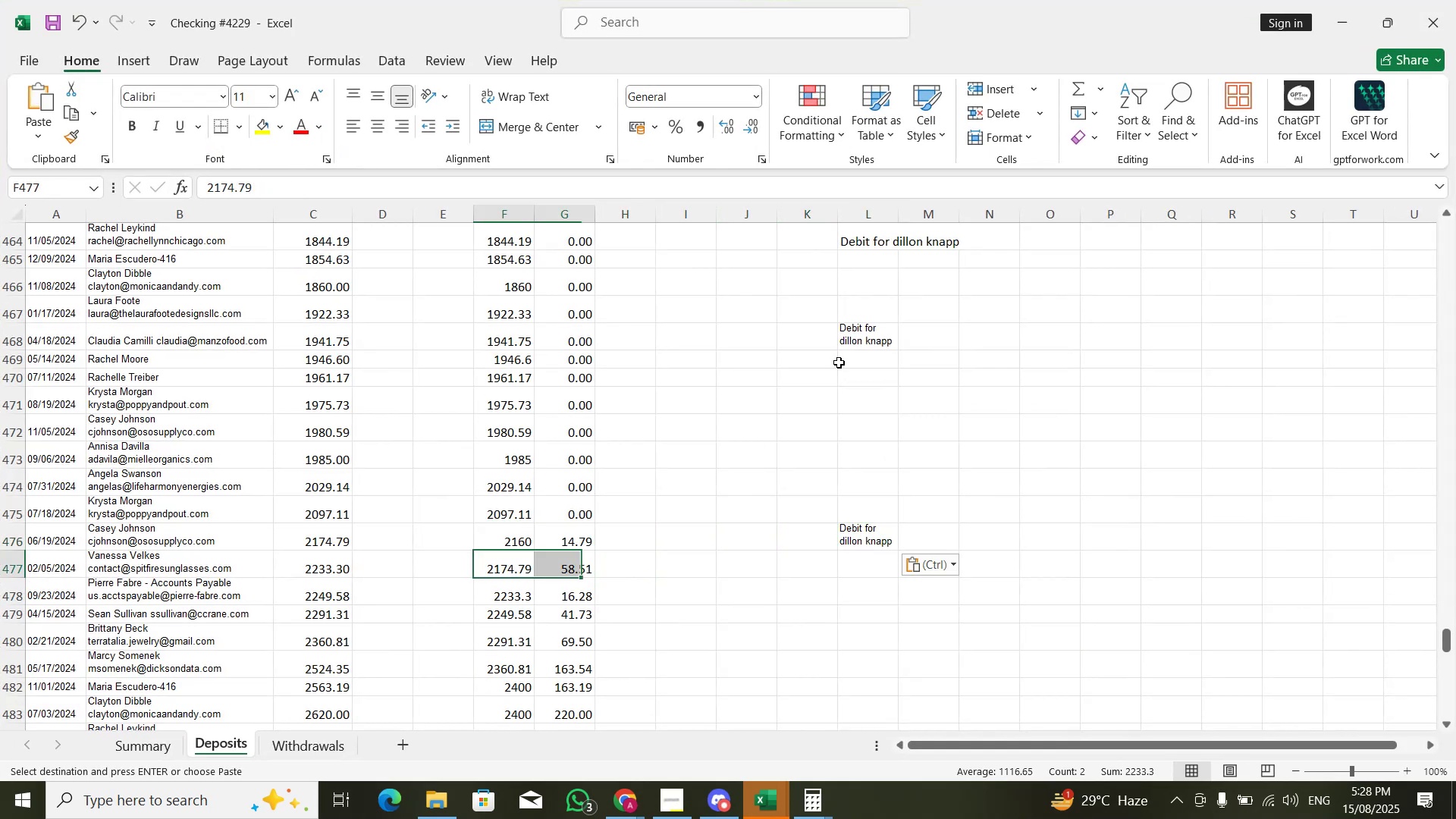 
key(Control+Shift+ArrowDown)
 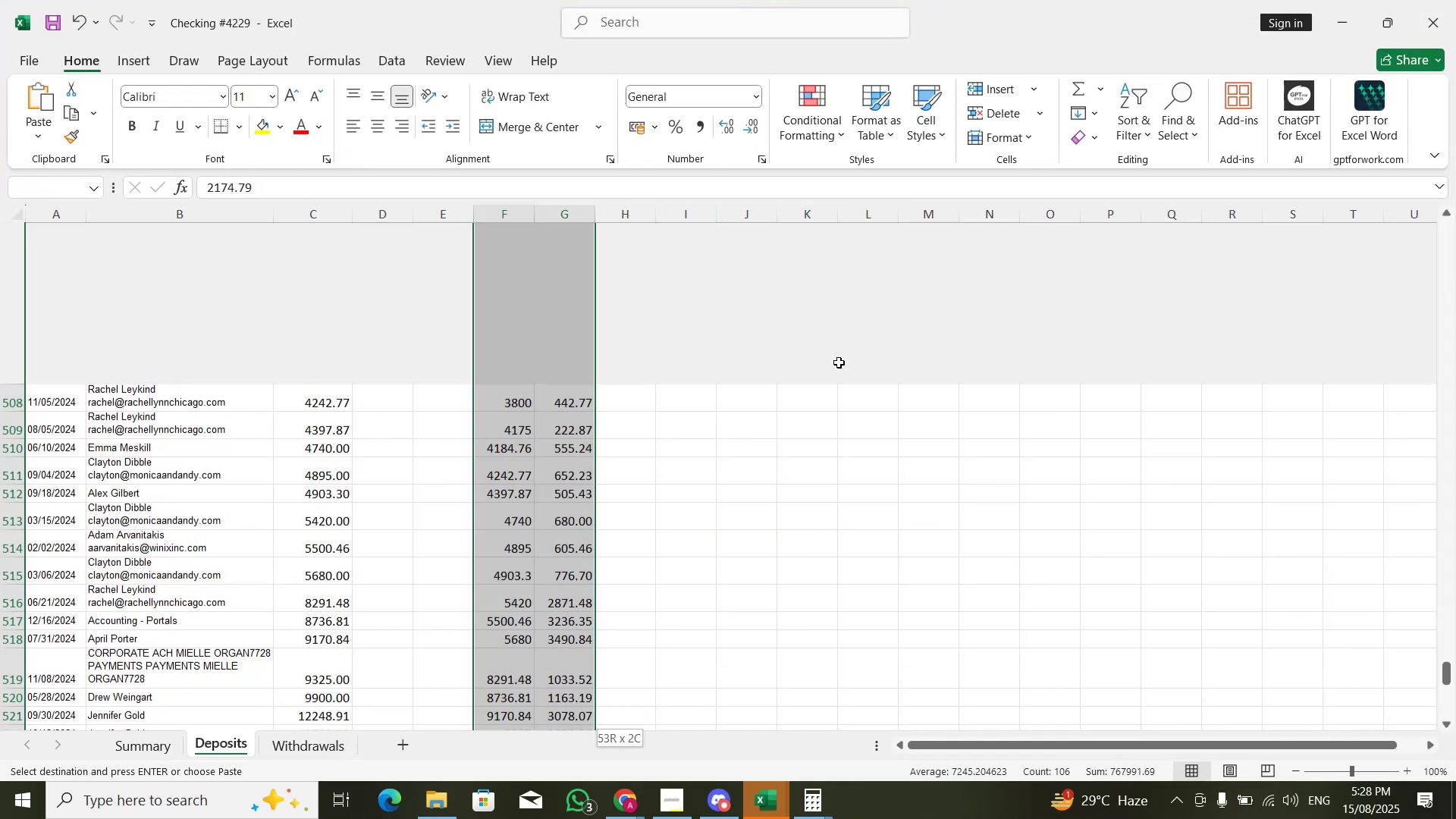 
key(Control+X)
 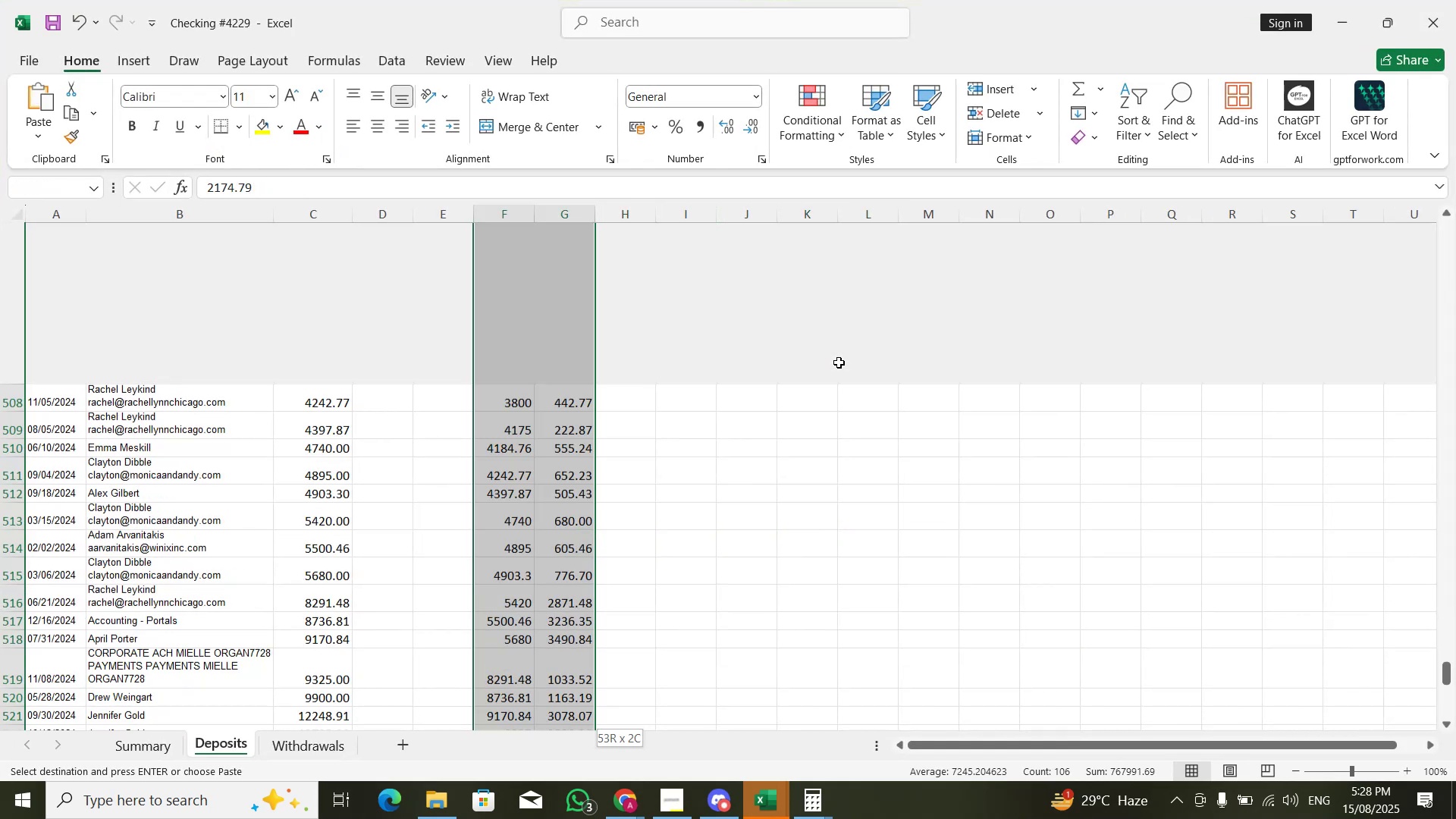 
key(ArrowUp)
 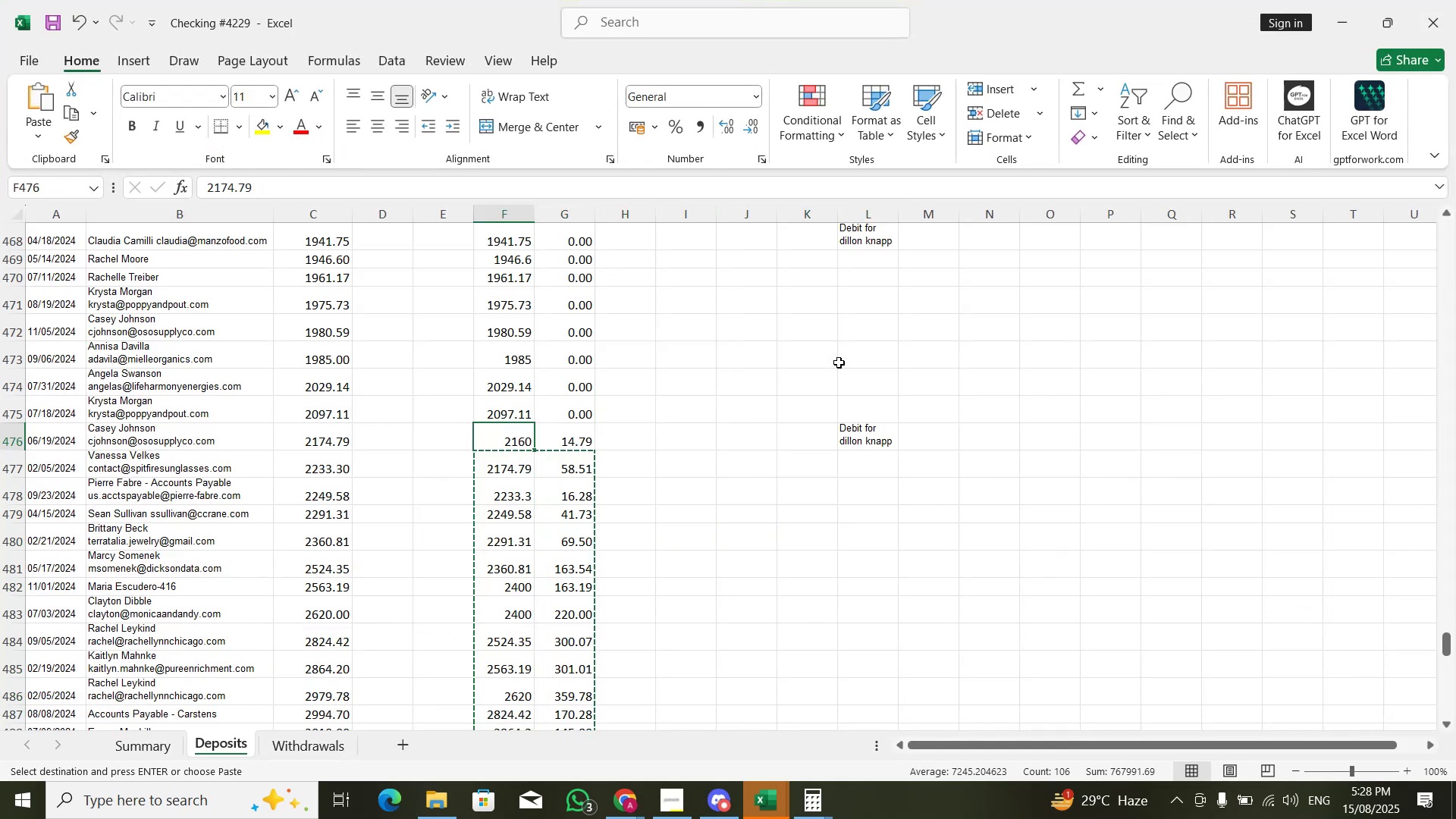 
key(Control+V)
 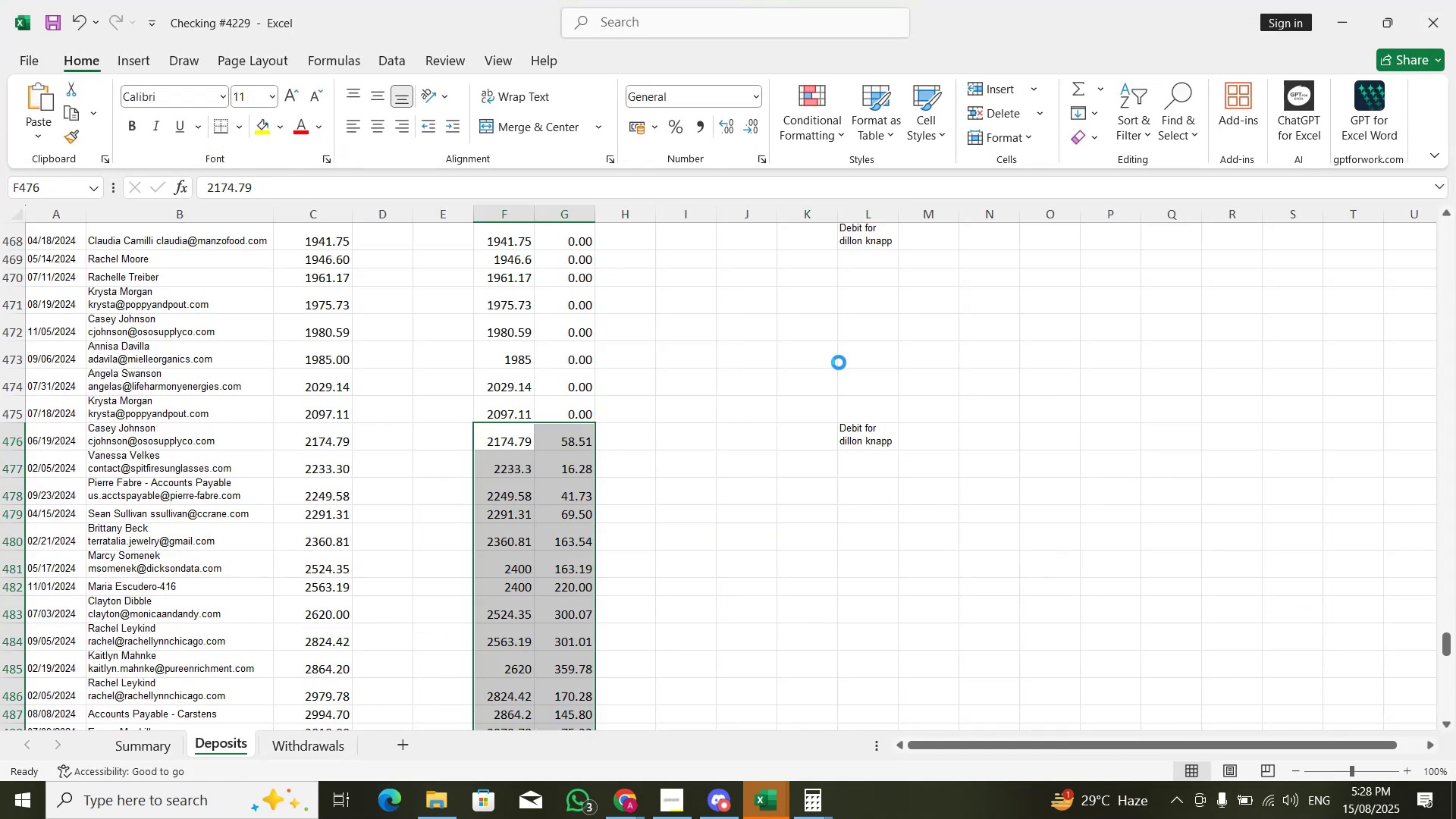 
hold_key(key=ArrowDown, duration=0.43)
 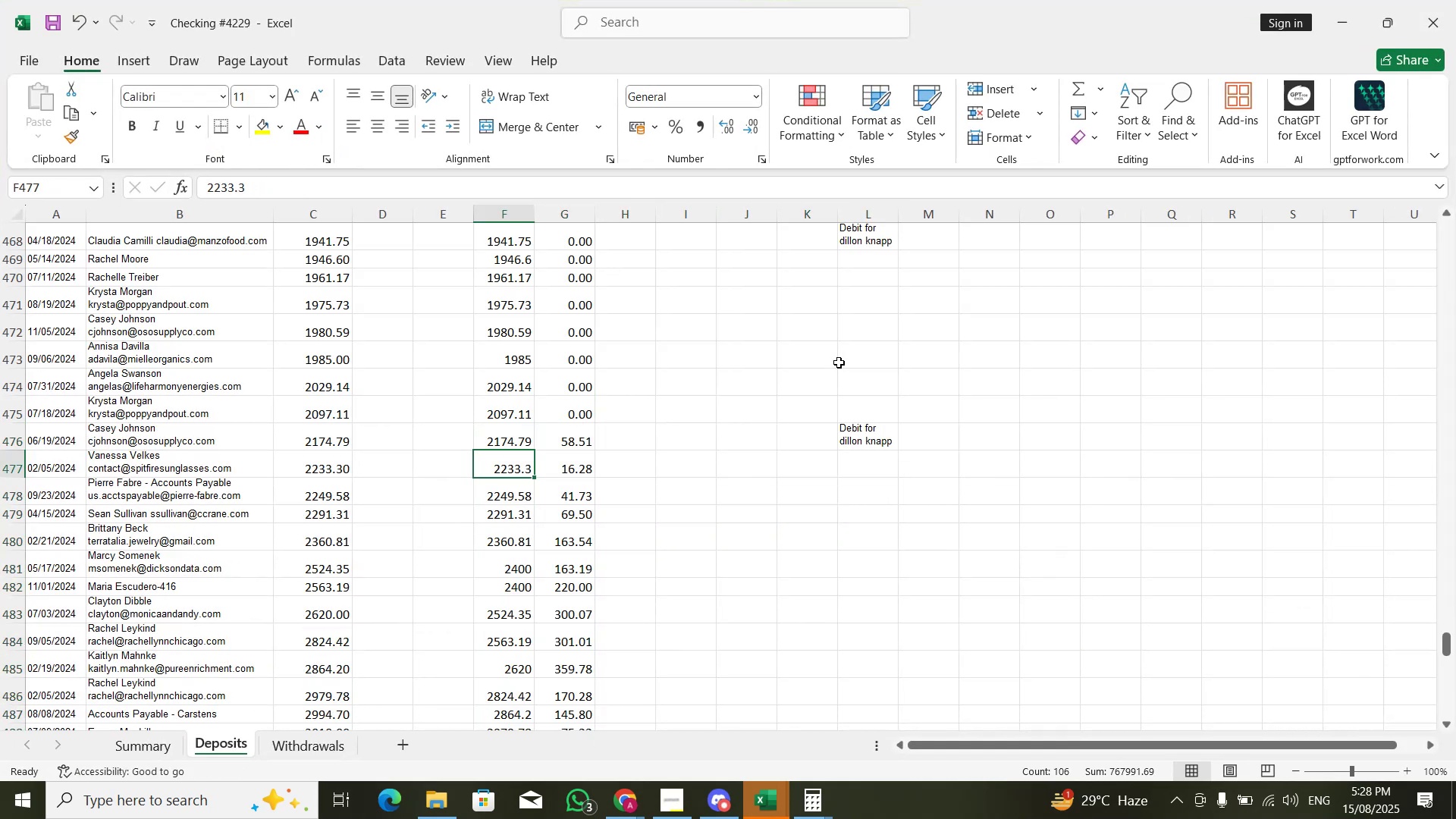 
key(ArrowDown)
 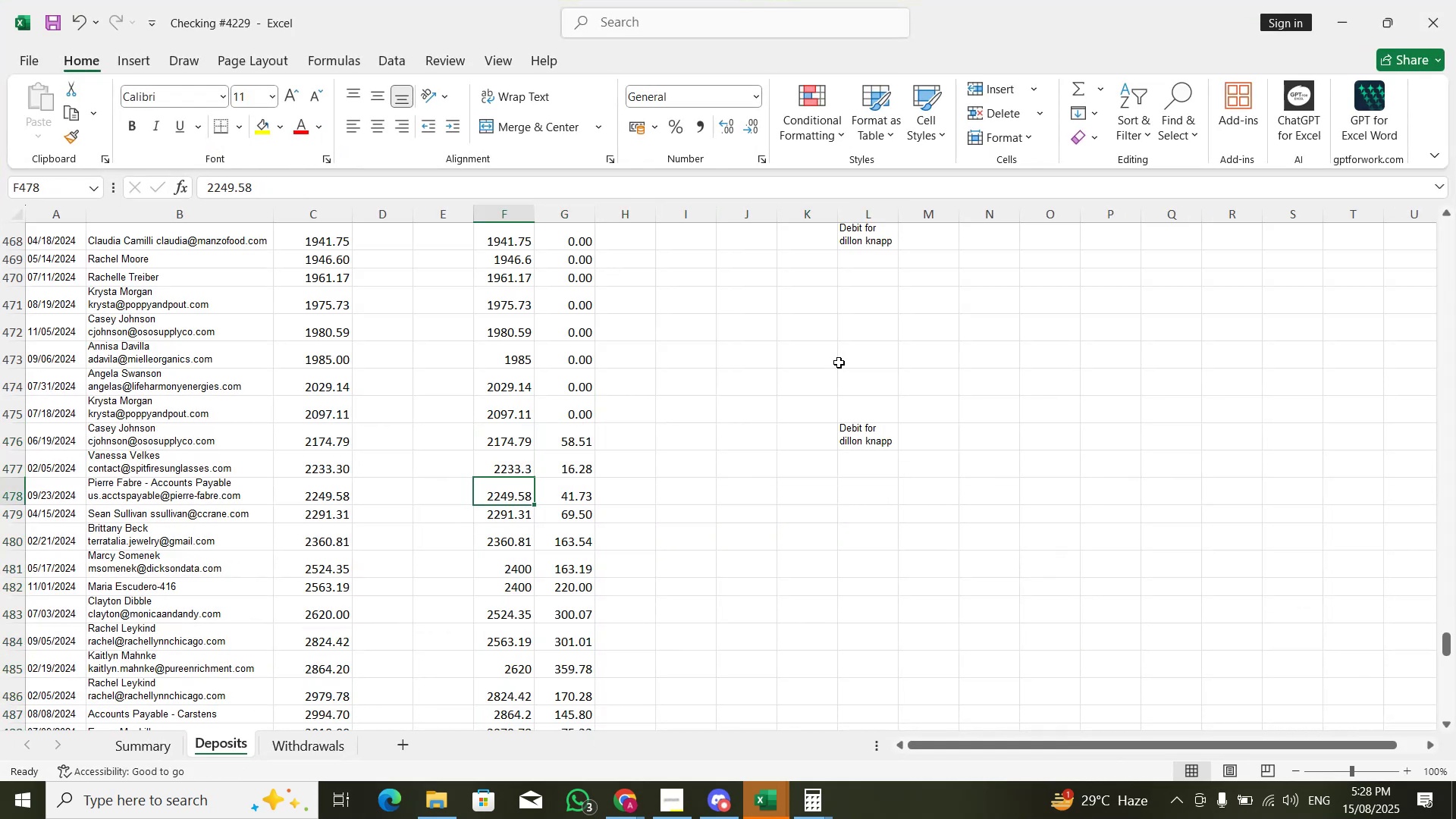 
key(ArrowRight)
 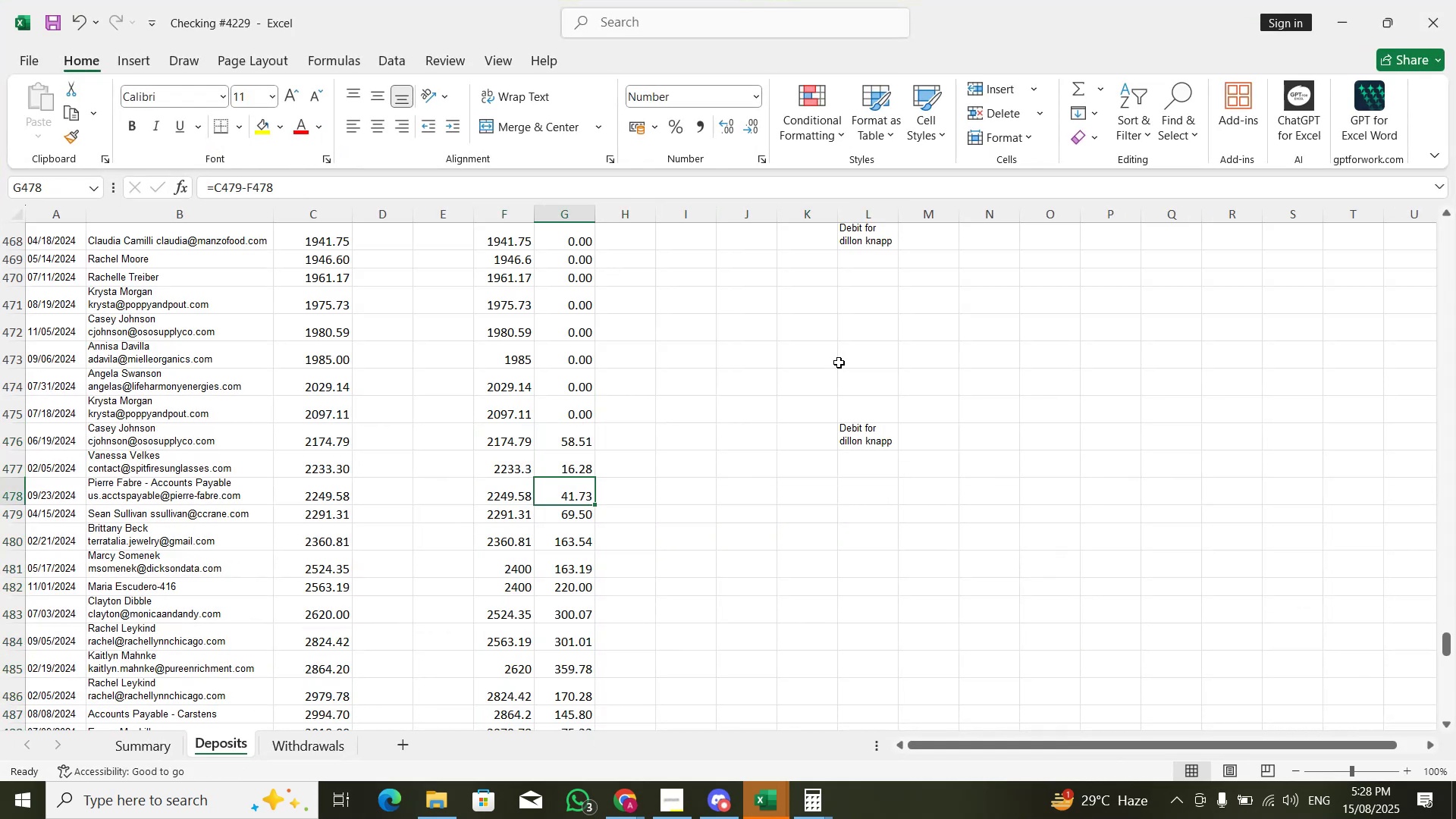 
key(ArrowUp)
 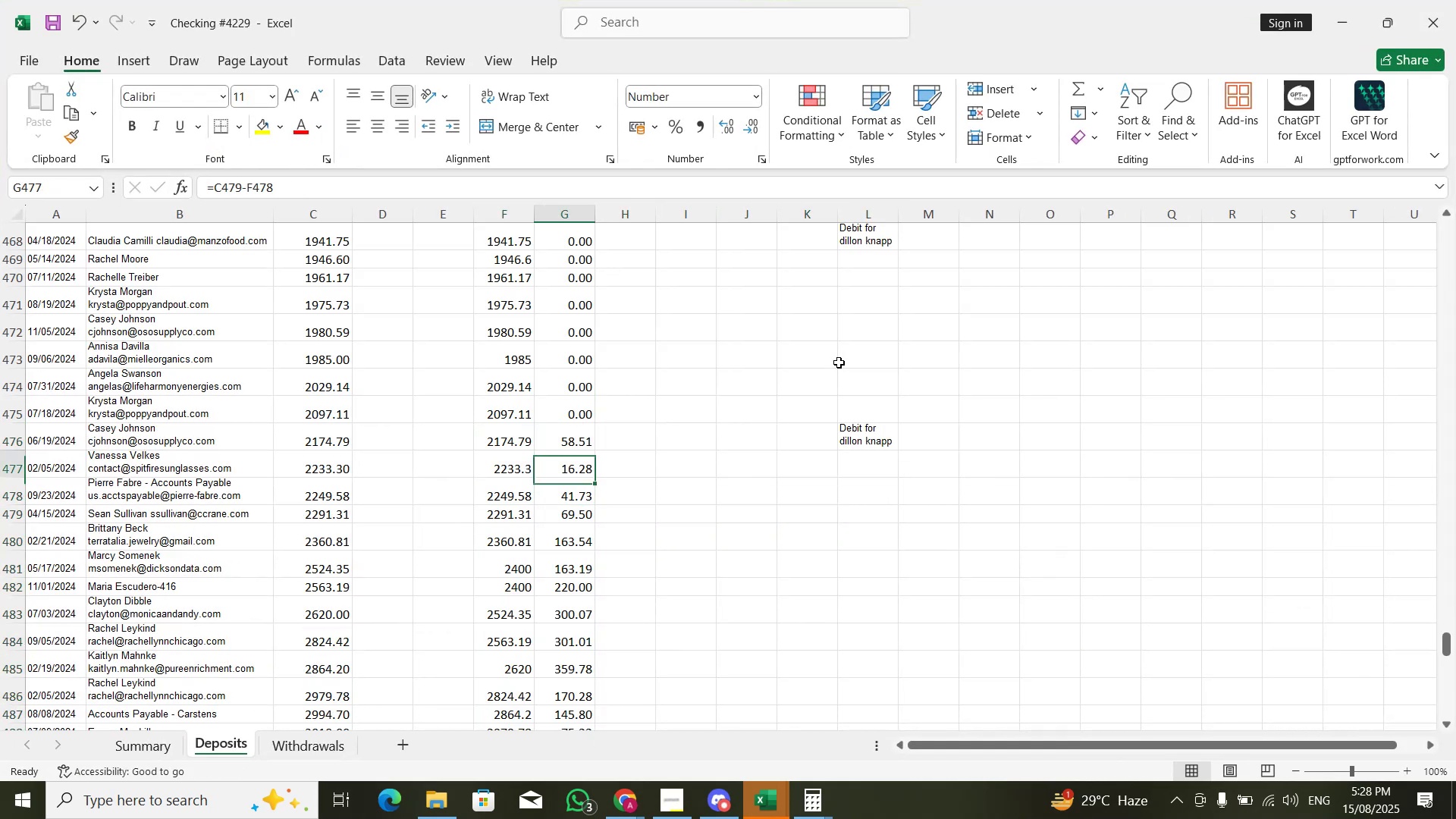 
key(ArrowUp)
 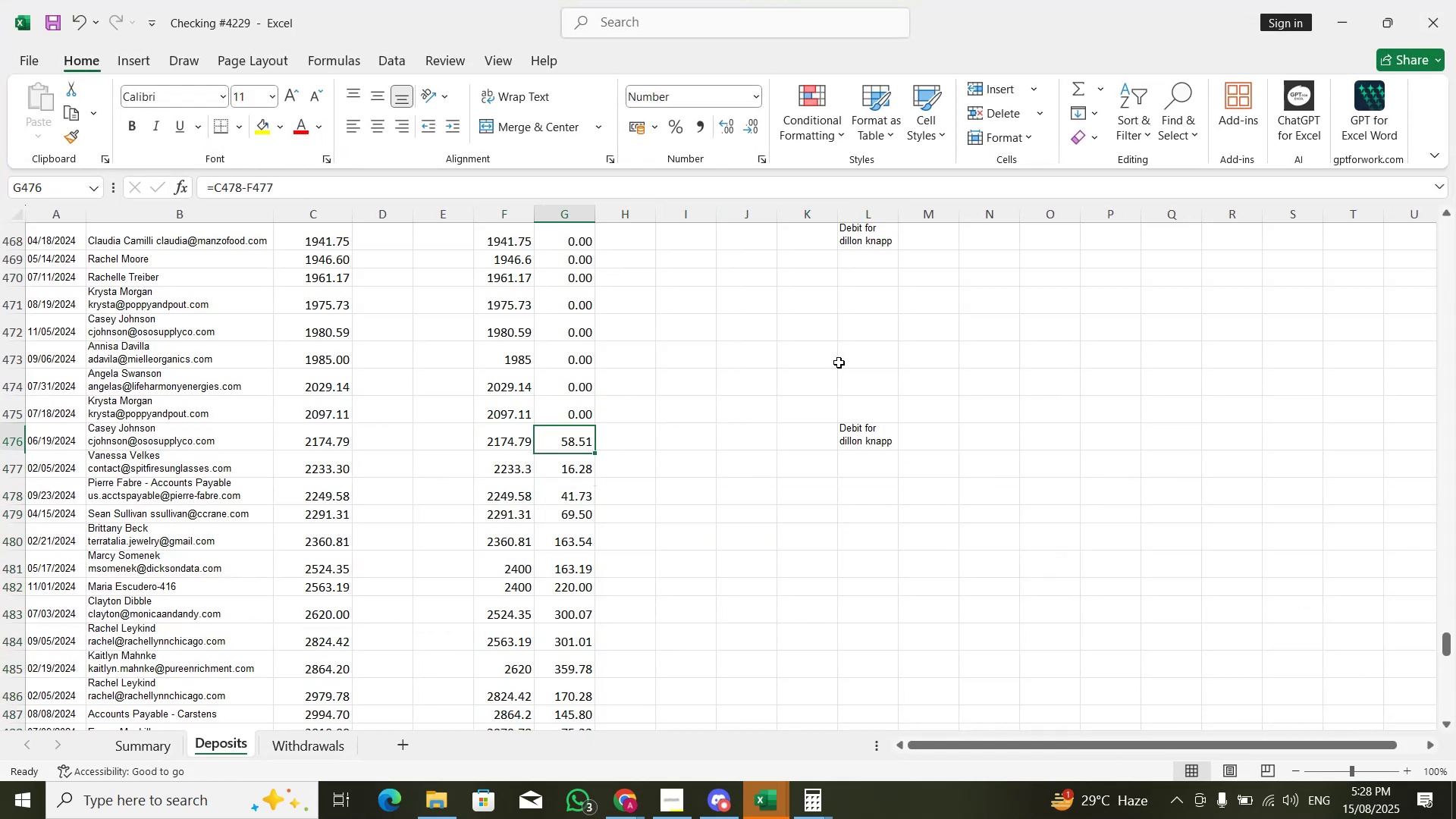 
key(ArrowUp)
 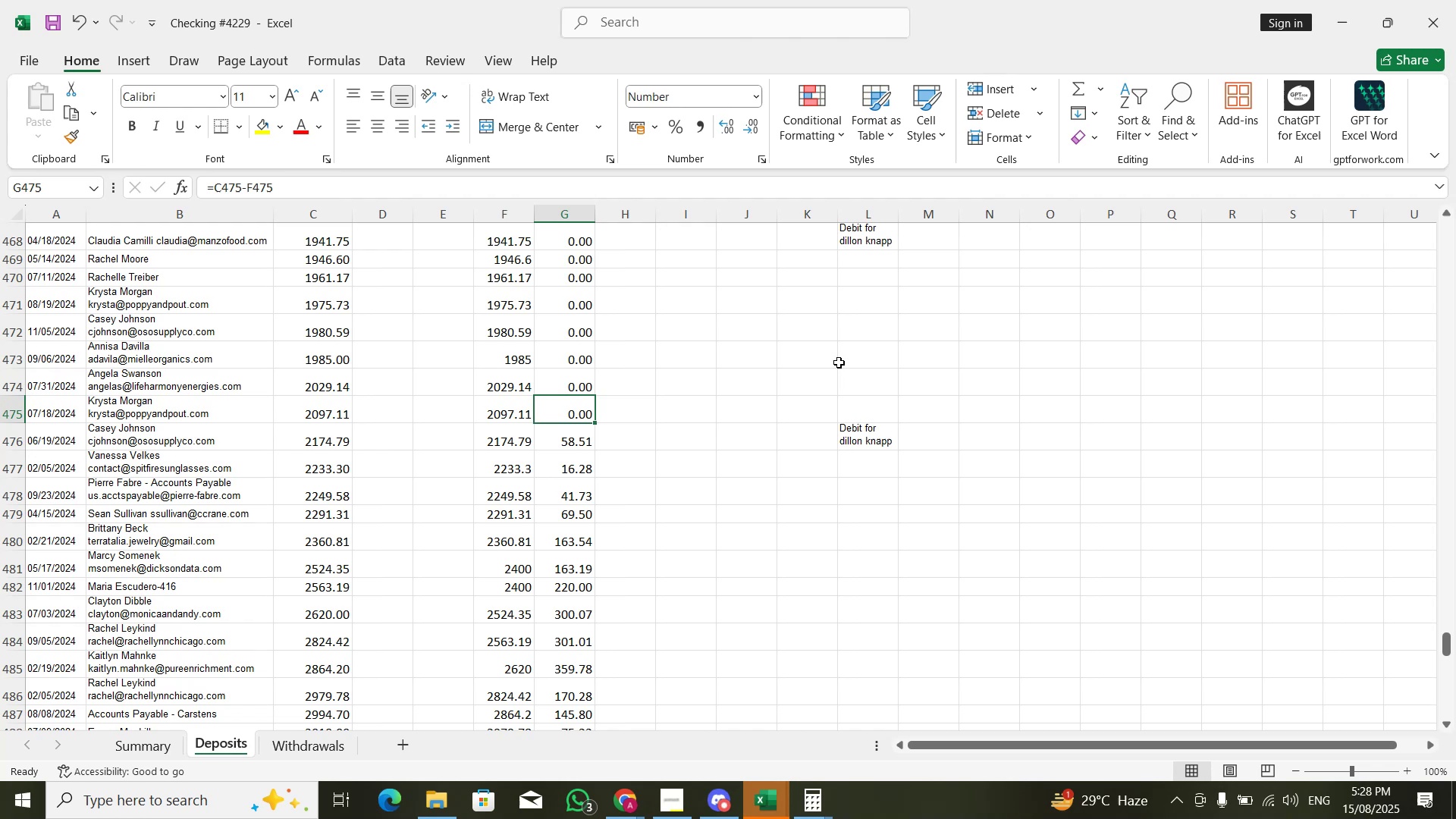 
key(Control+Shift+ShiftLeft)
 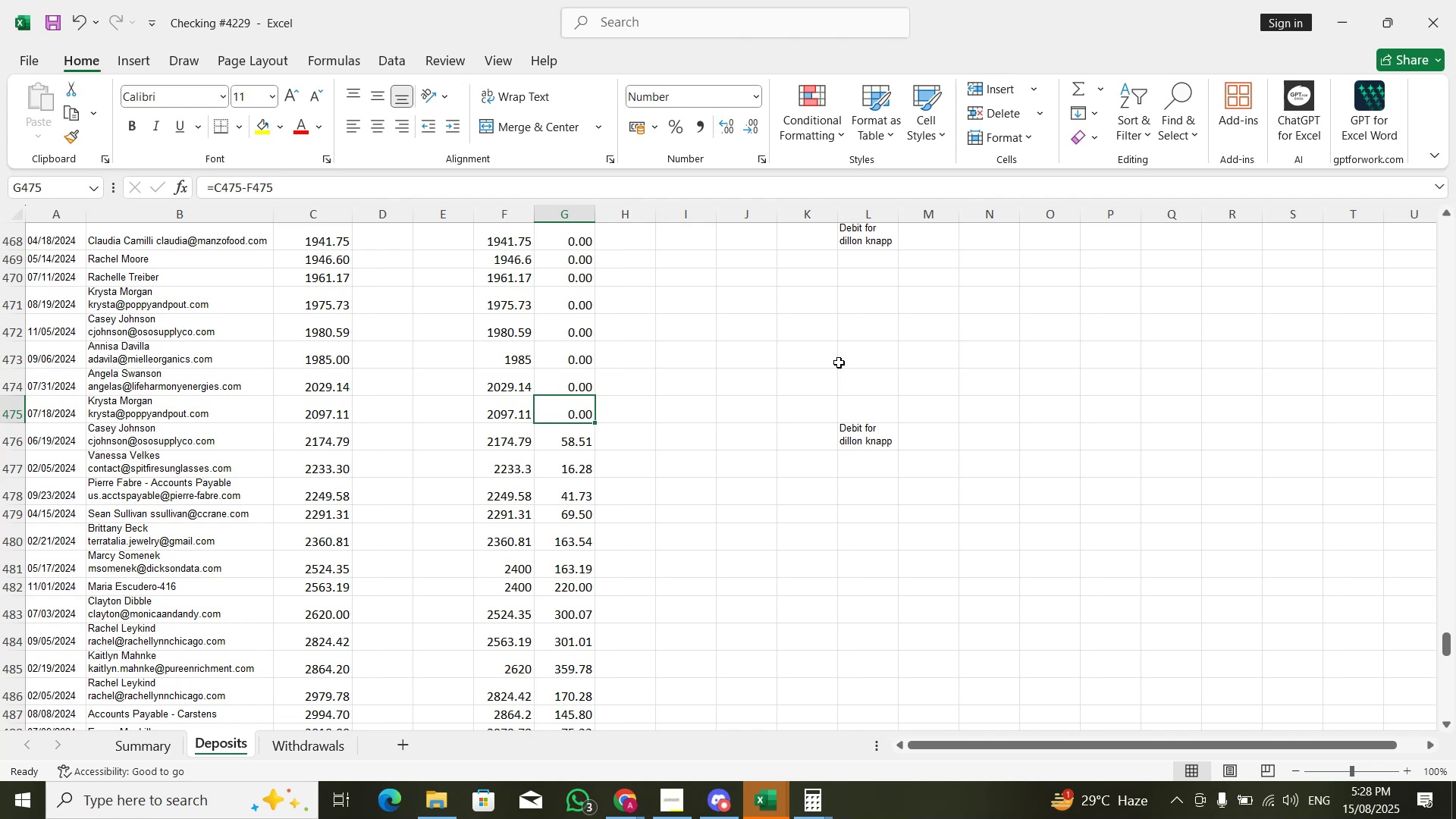 
key(Control+Shift+ArrowDown)
 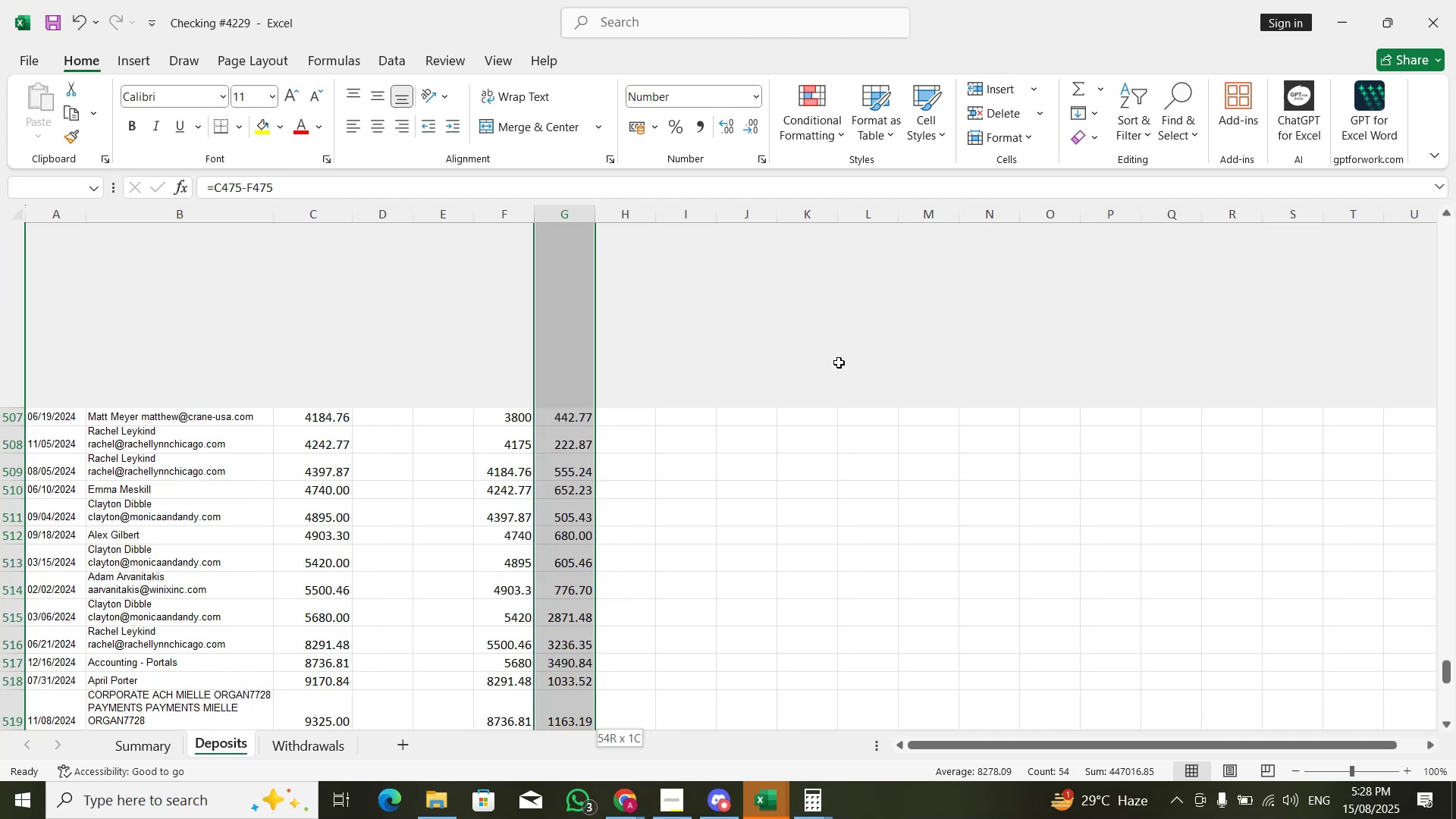 
key(Control+D)
 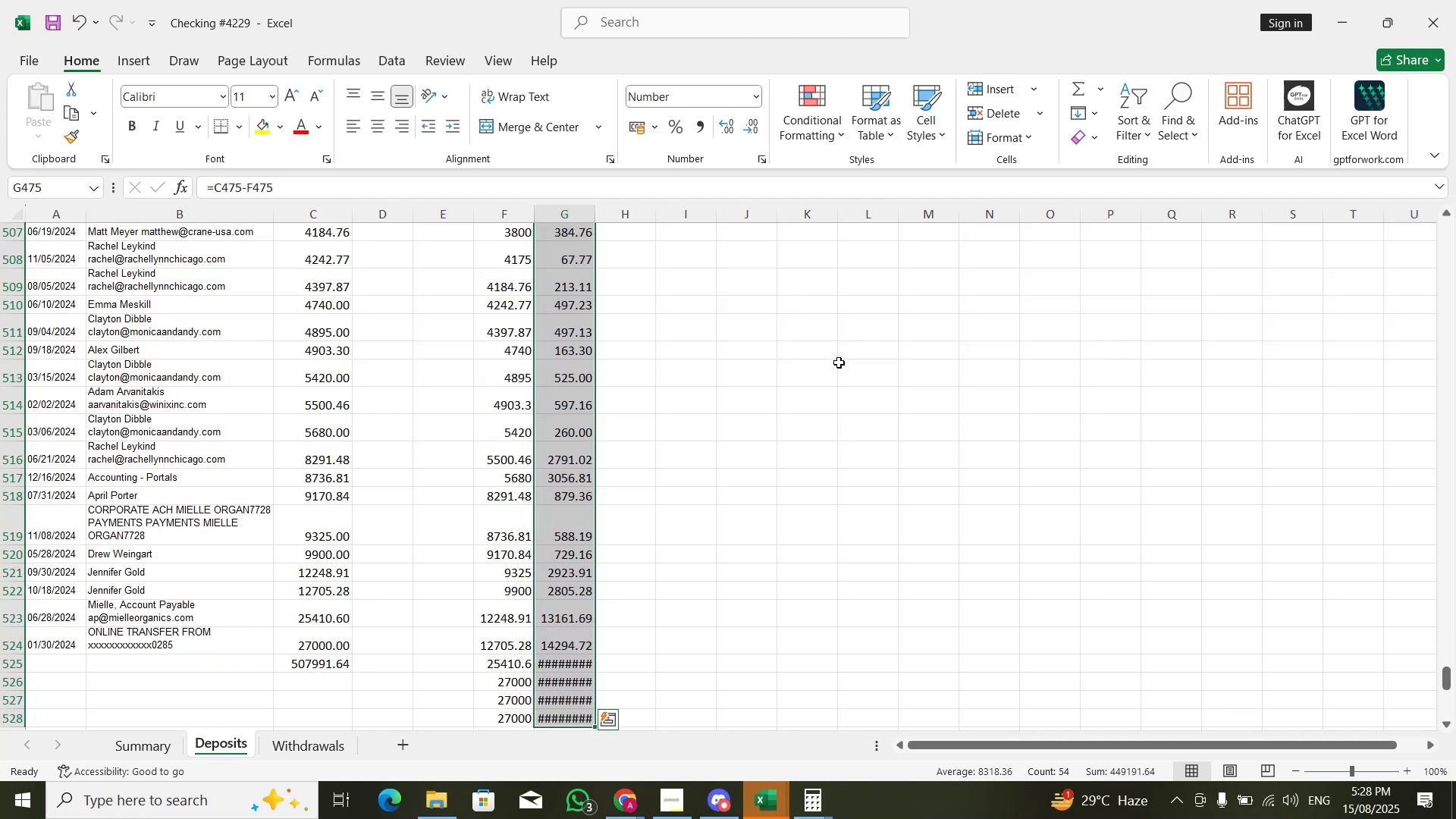 
hold_key(key=ArrowDown, duration=0.74)
 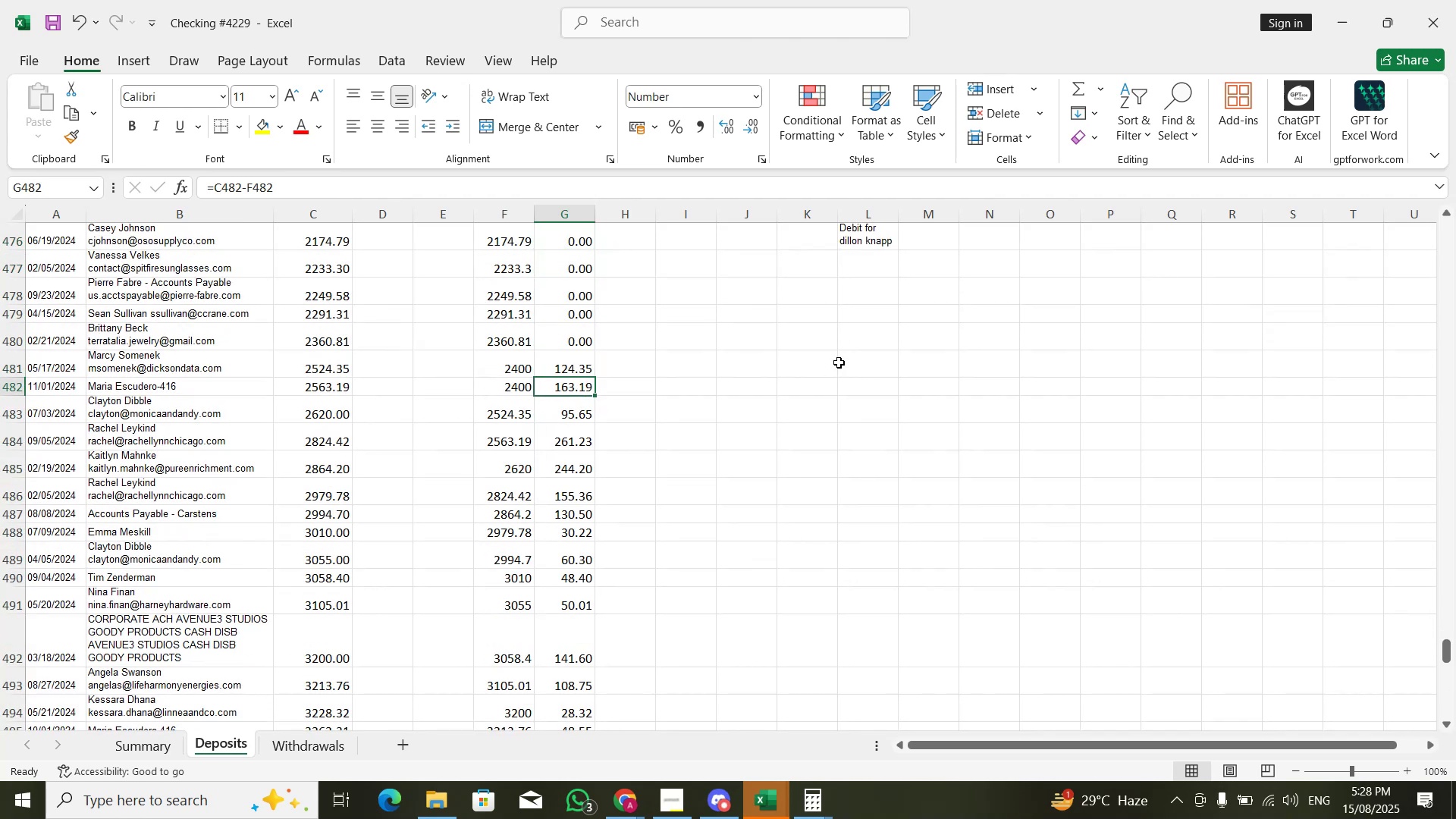 
double_click([562, 742])
 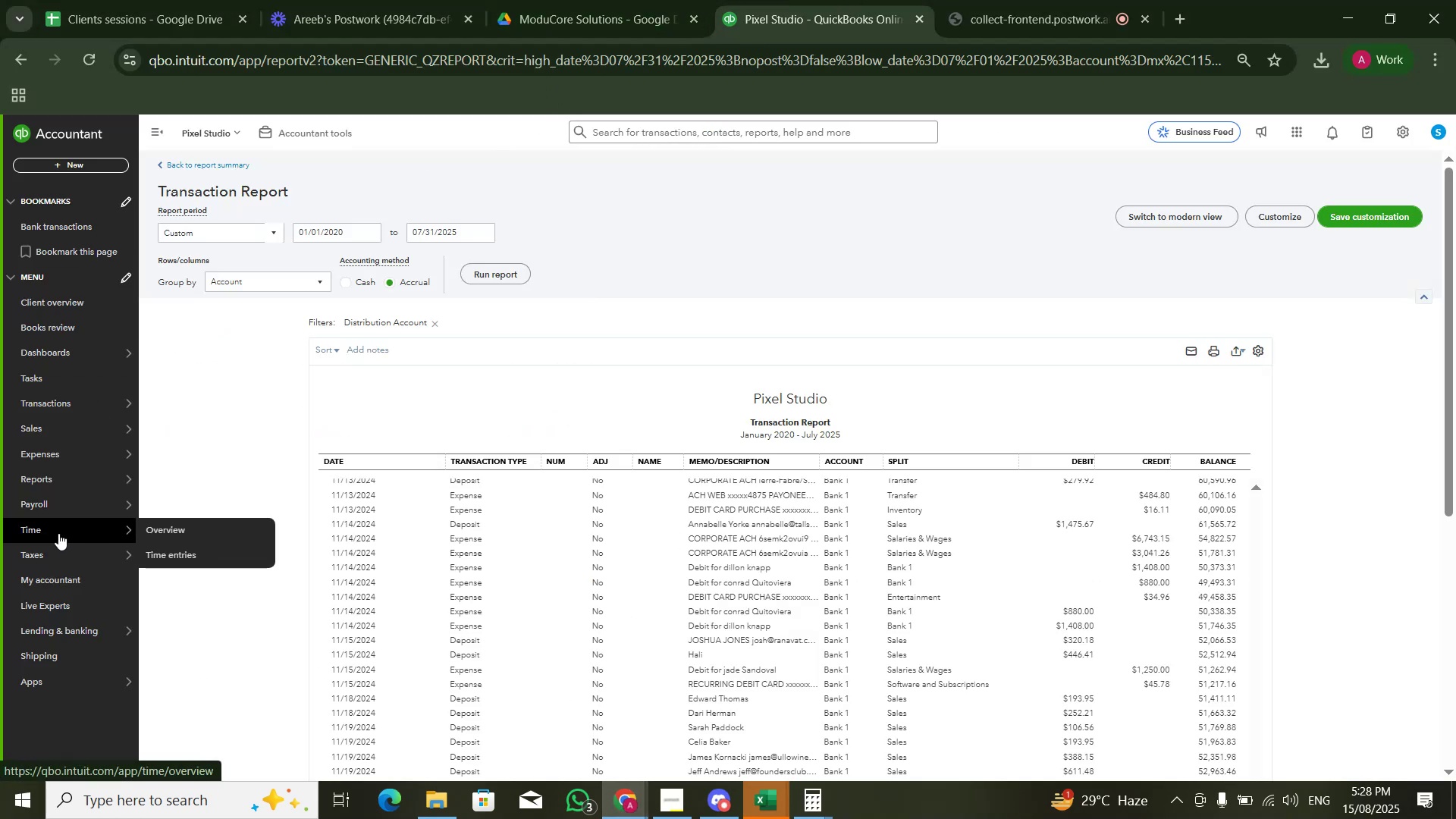 
right_click([231, 160])
 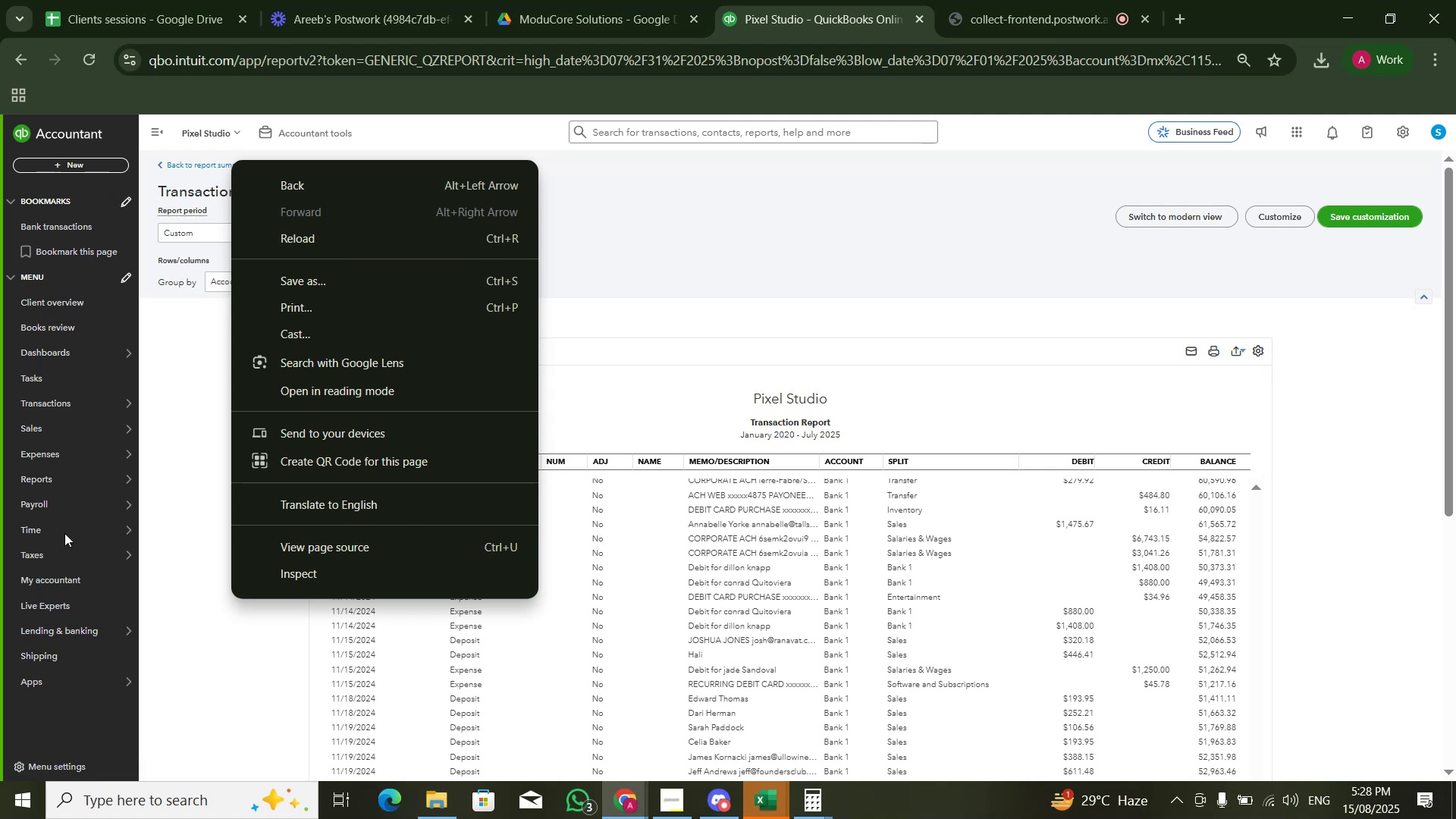 
right_click([76, 473])
 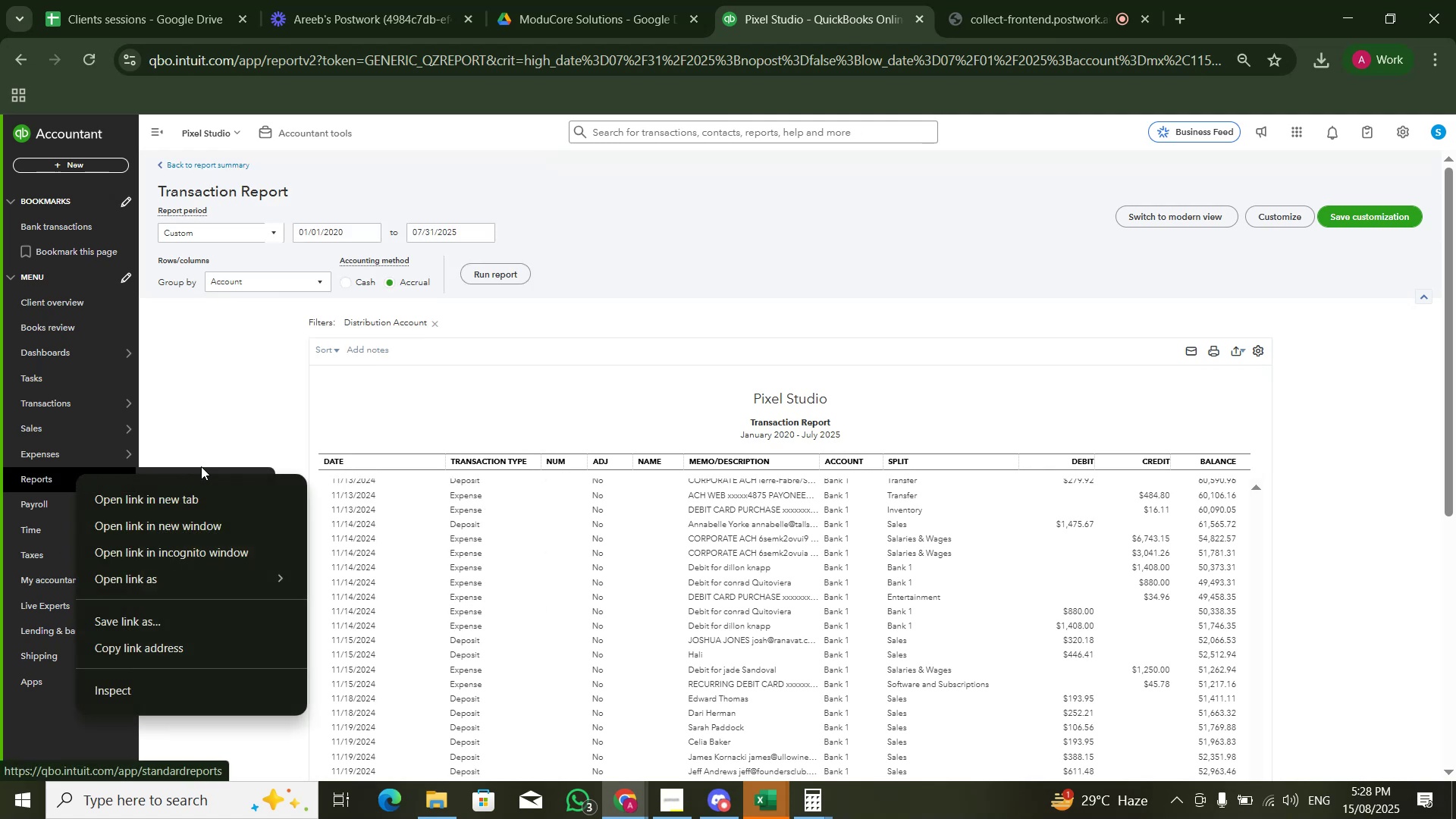 
left_click([281, 417])
 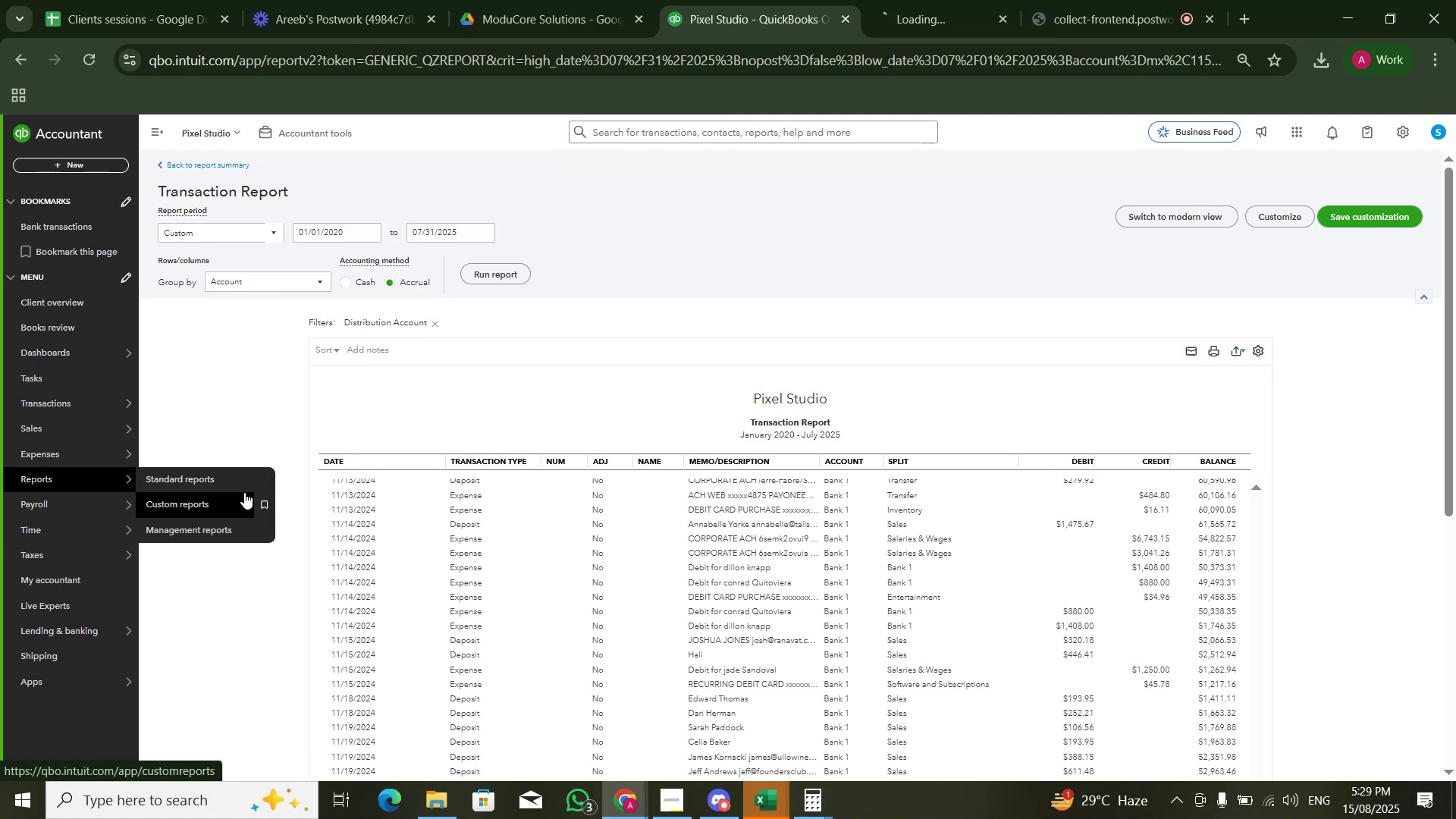 
left_click([906, 0])
 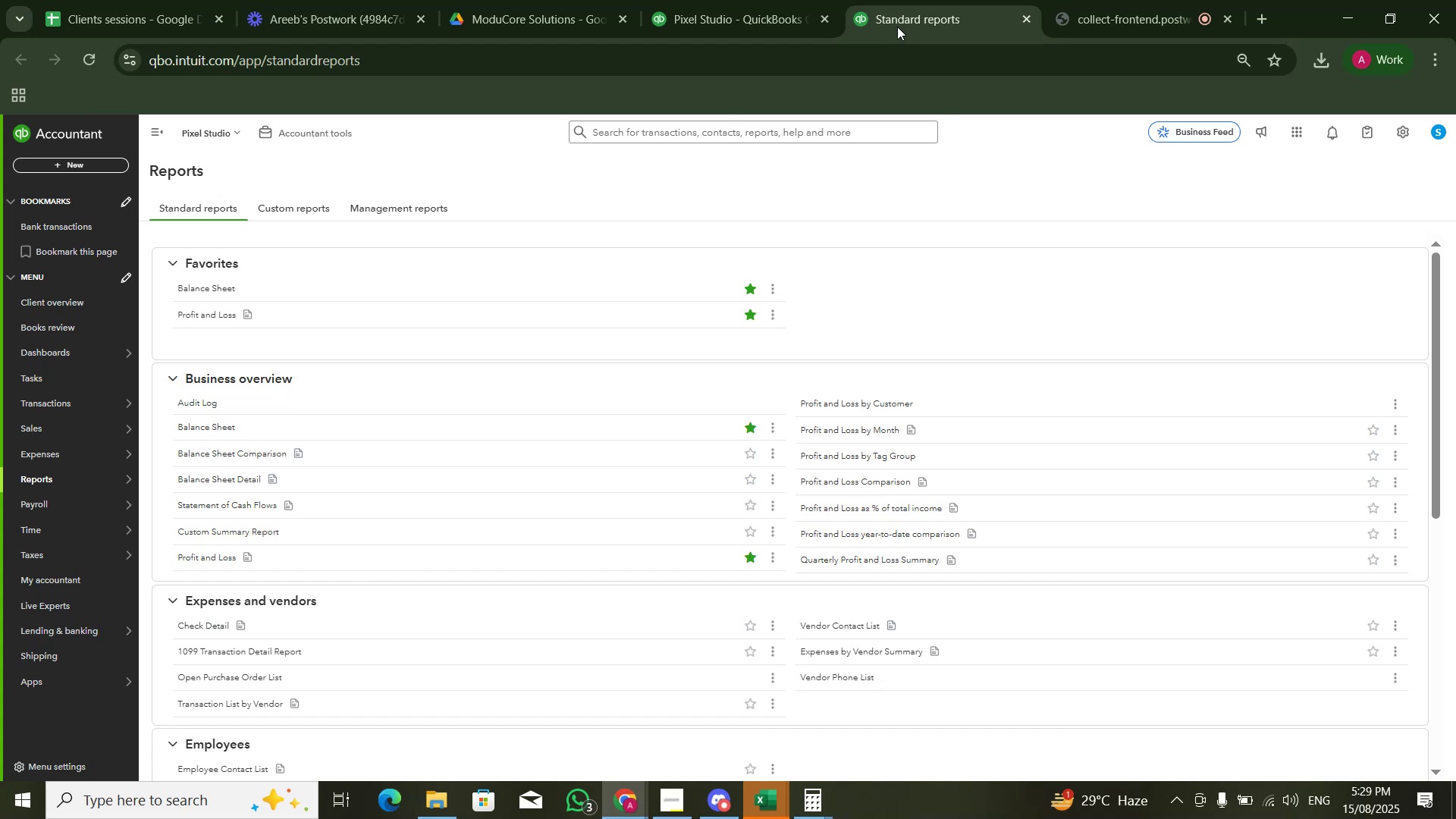 
wait(24.57)
 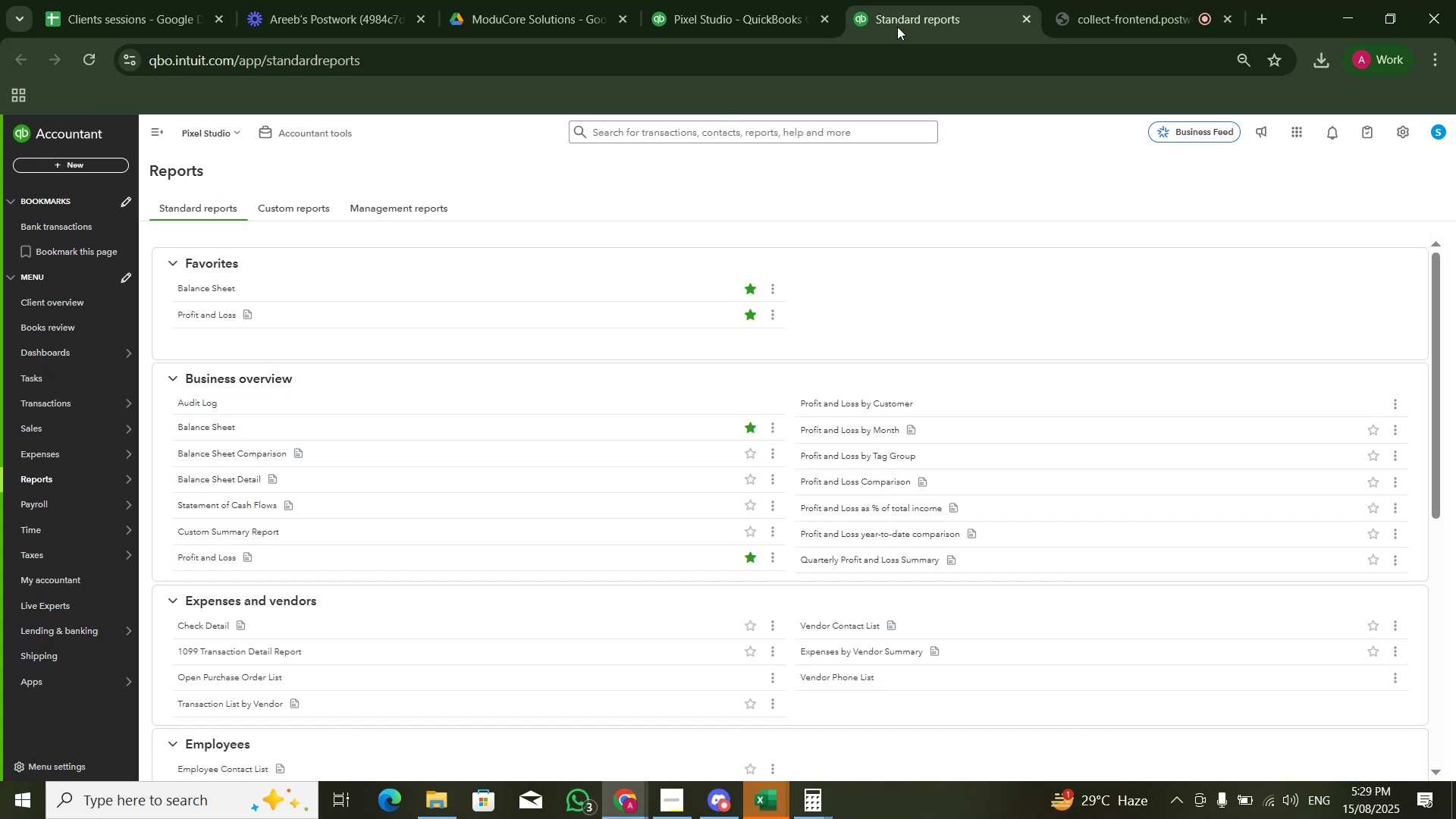 
left_click([204, 295])
 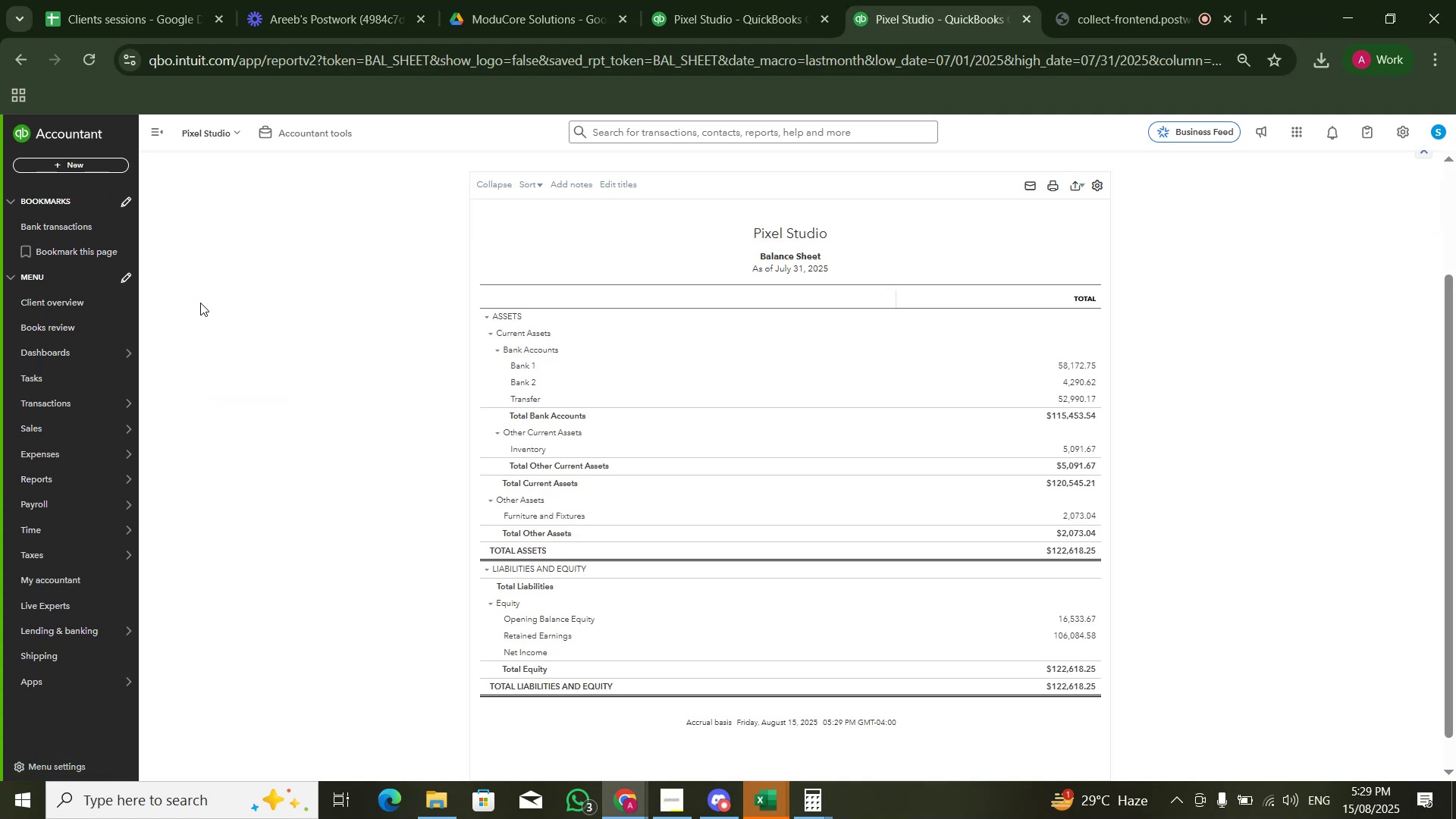 
wait(12.0)
 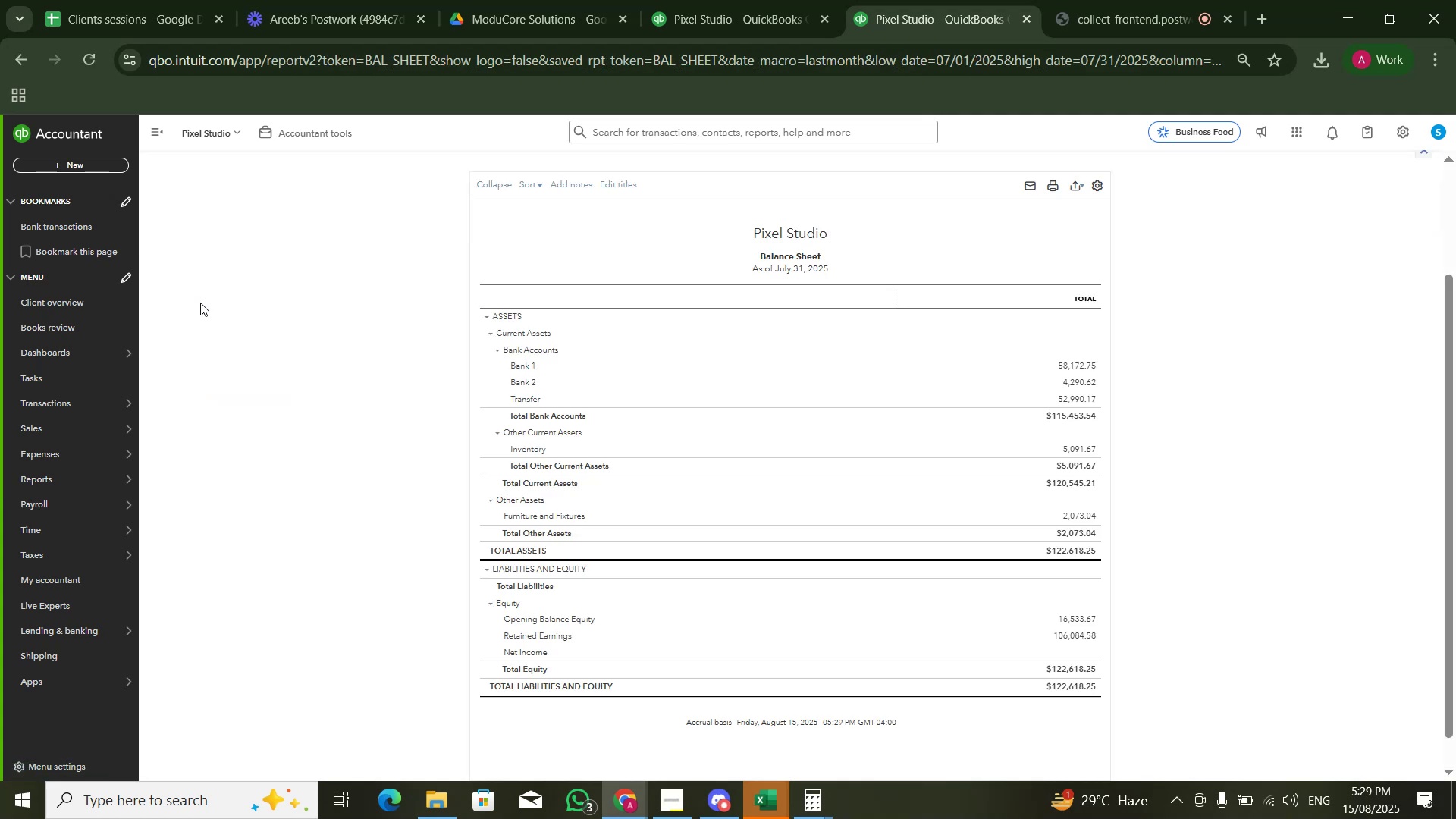 
left_click([769, 2])
 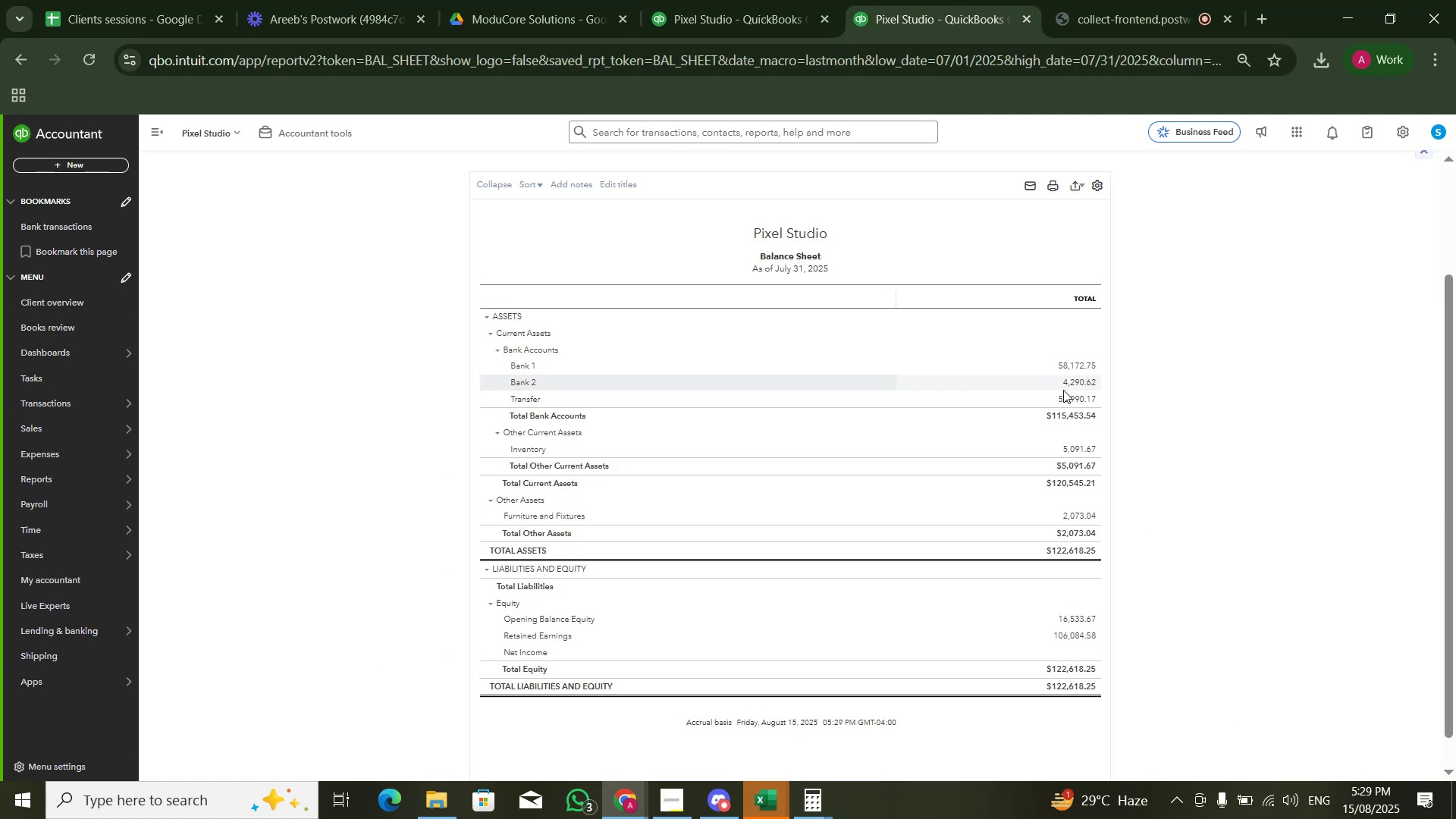 
left_click([1069, 403])
 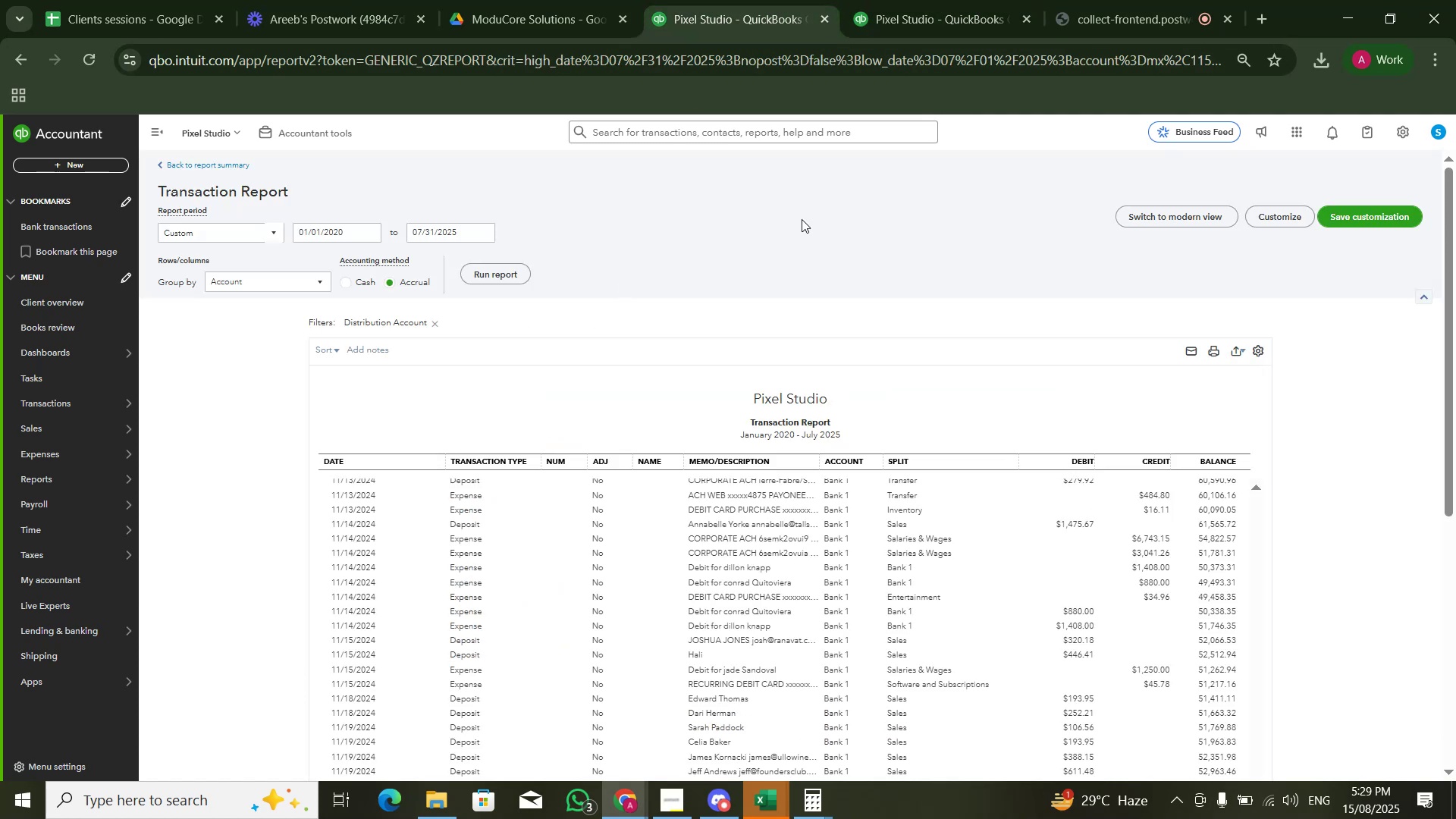 
double_click([864, 0])
 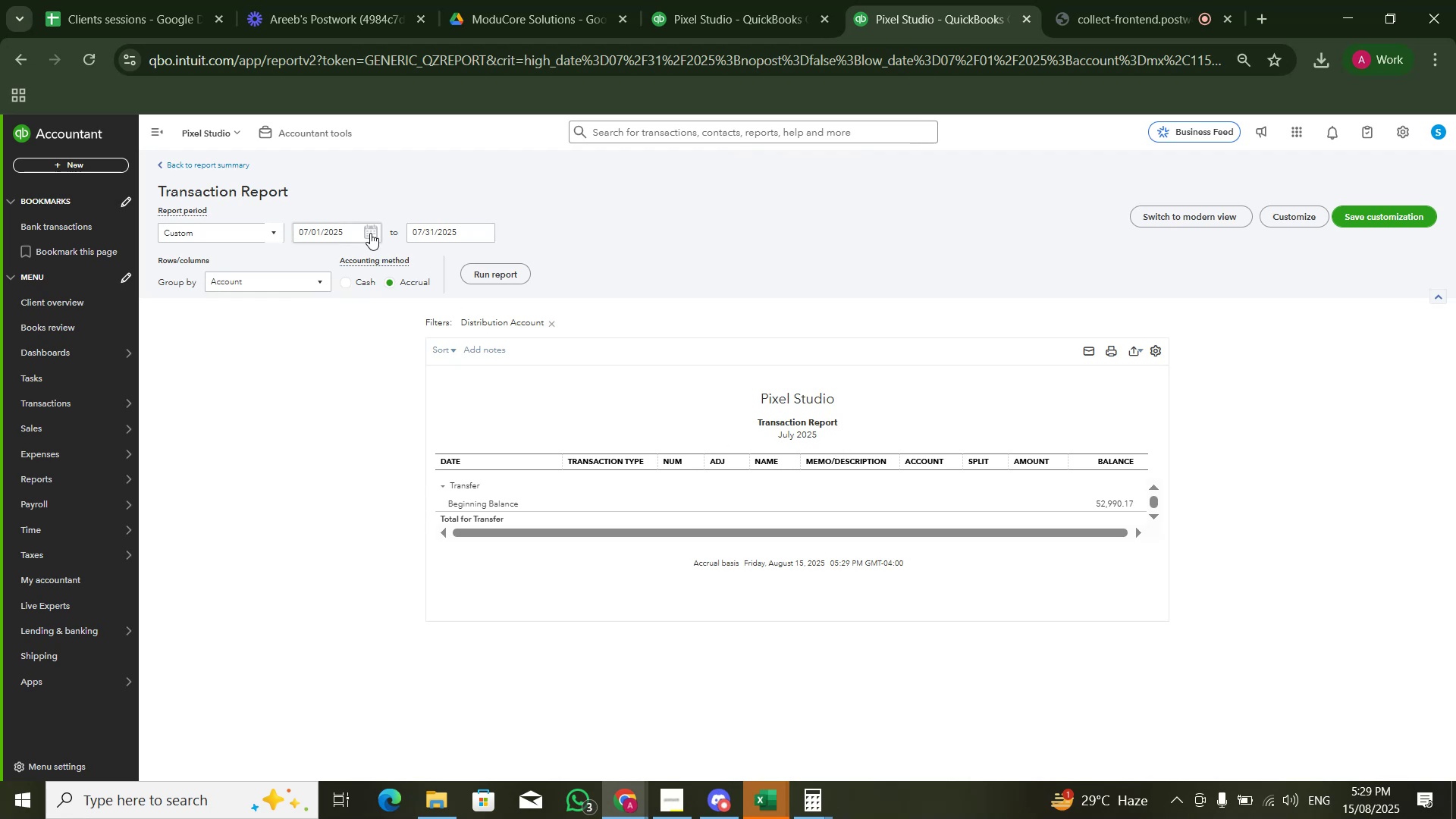 
double_click([351, 233])
 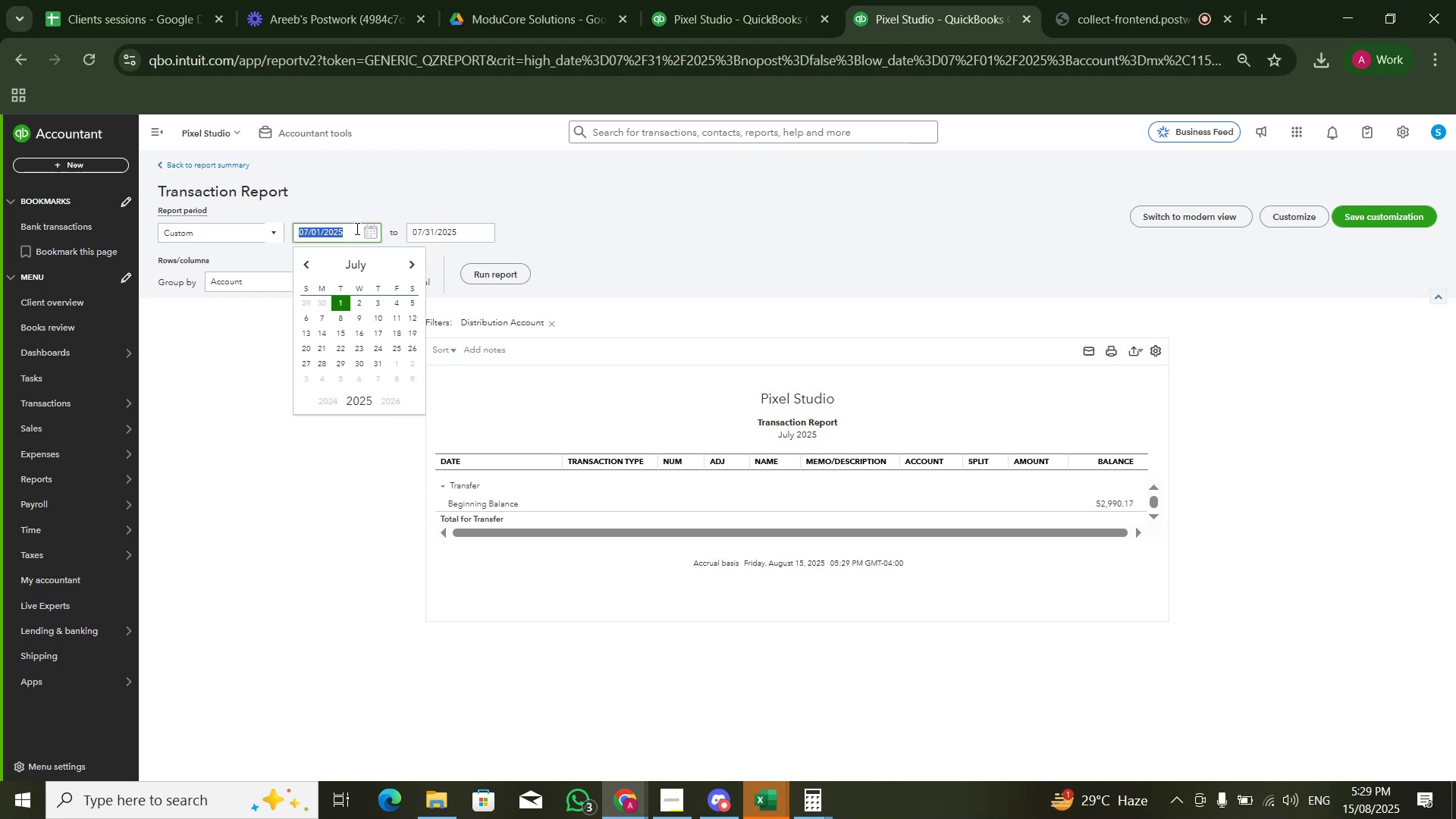 
key(Numpad0)
 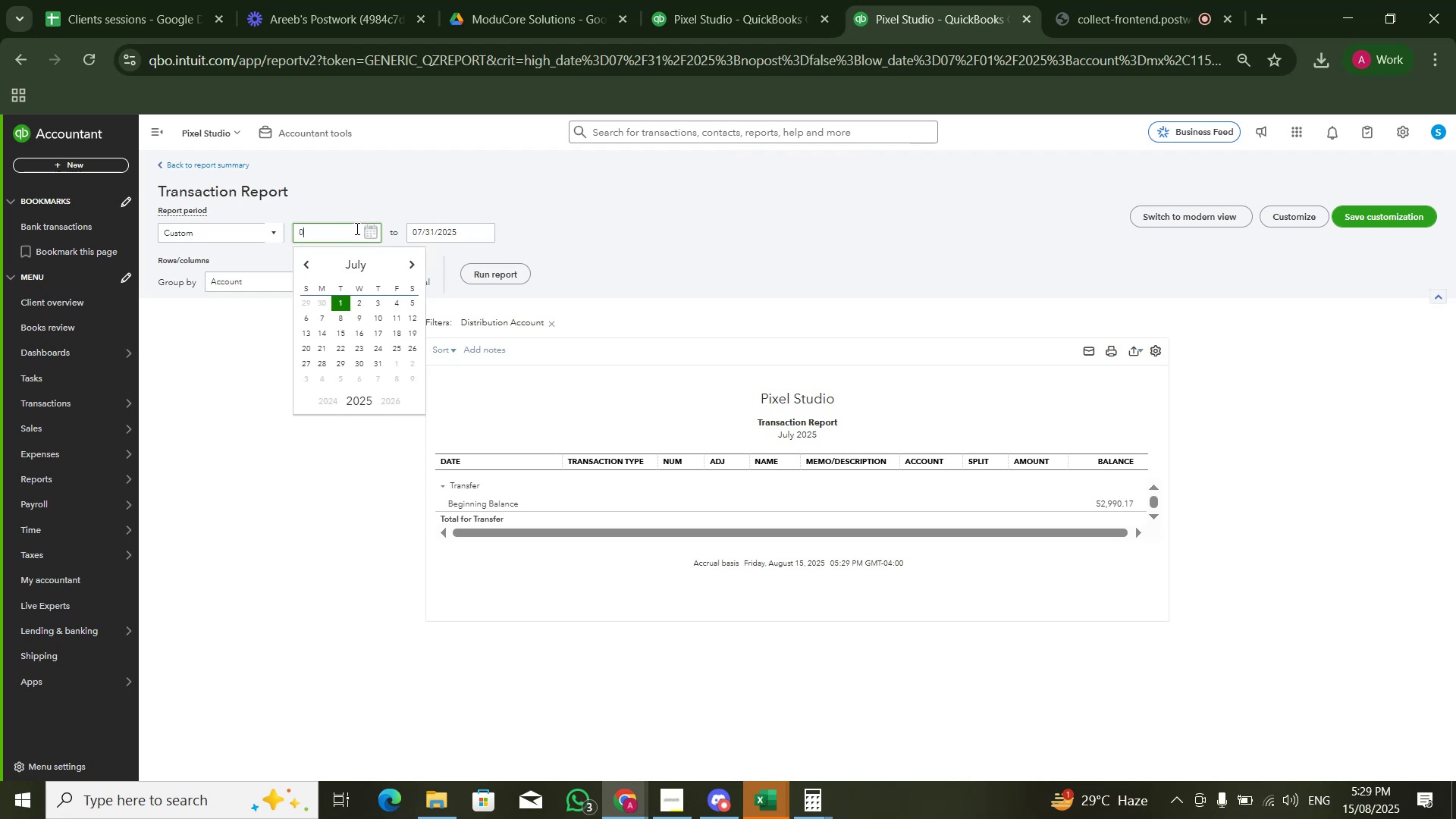 
key(Numpad1)
 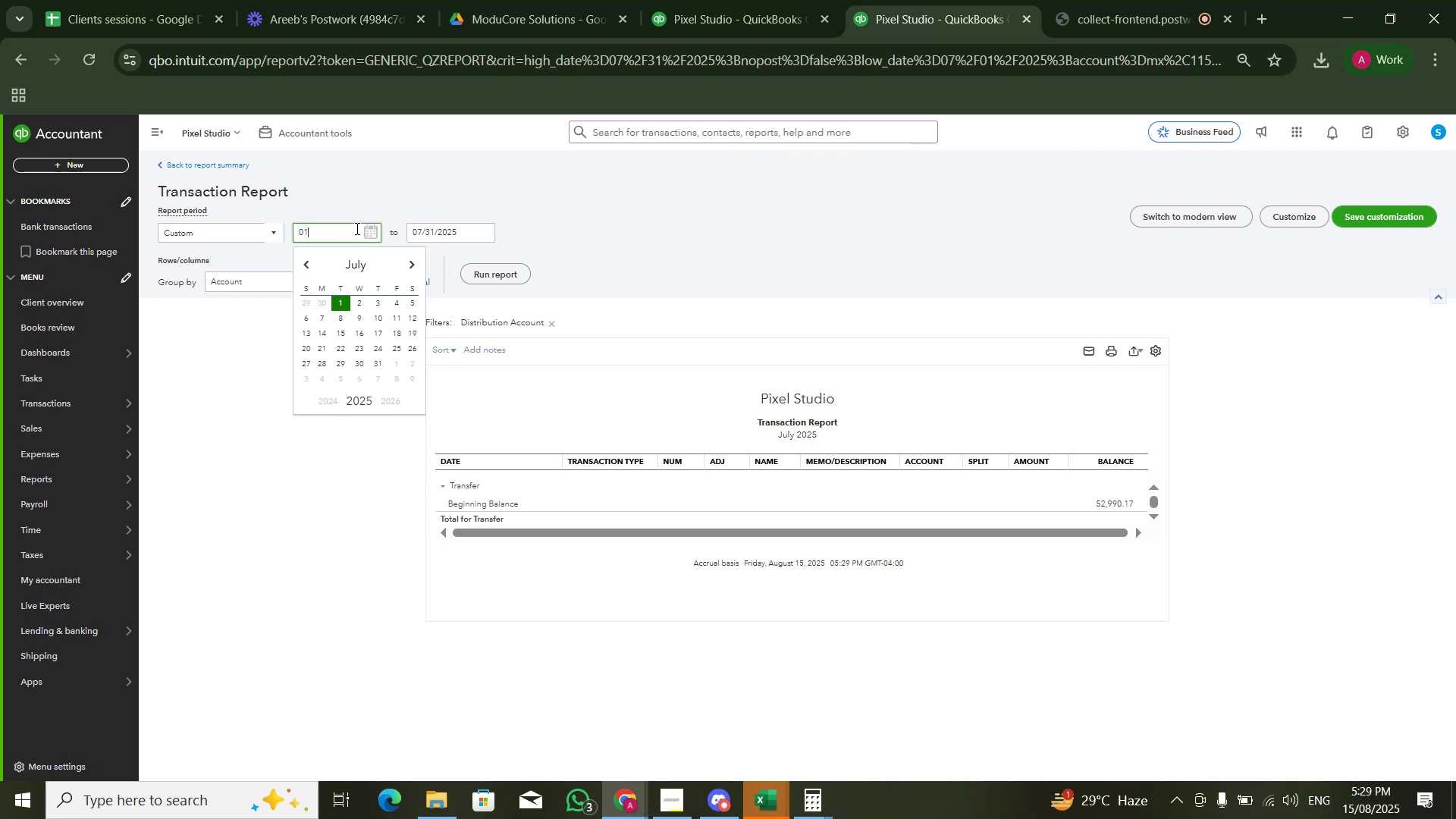 
key(Numpad0)
 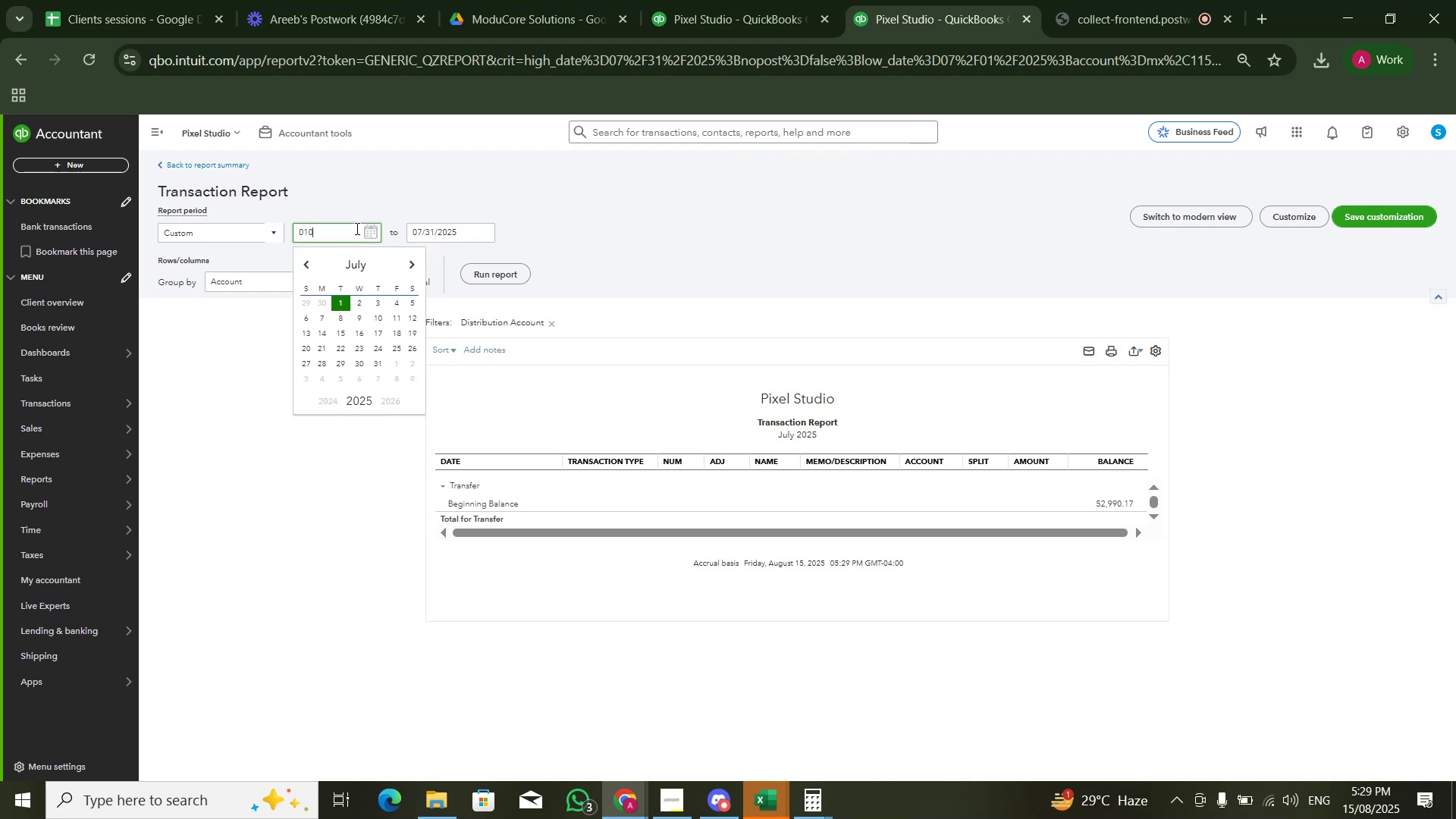 
key(Numpad1)
 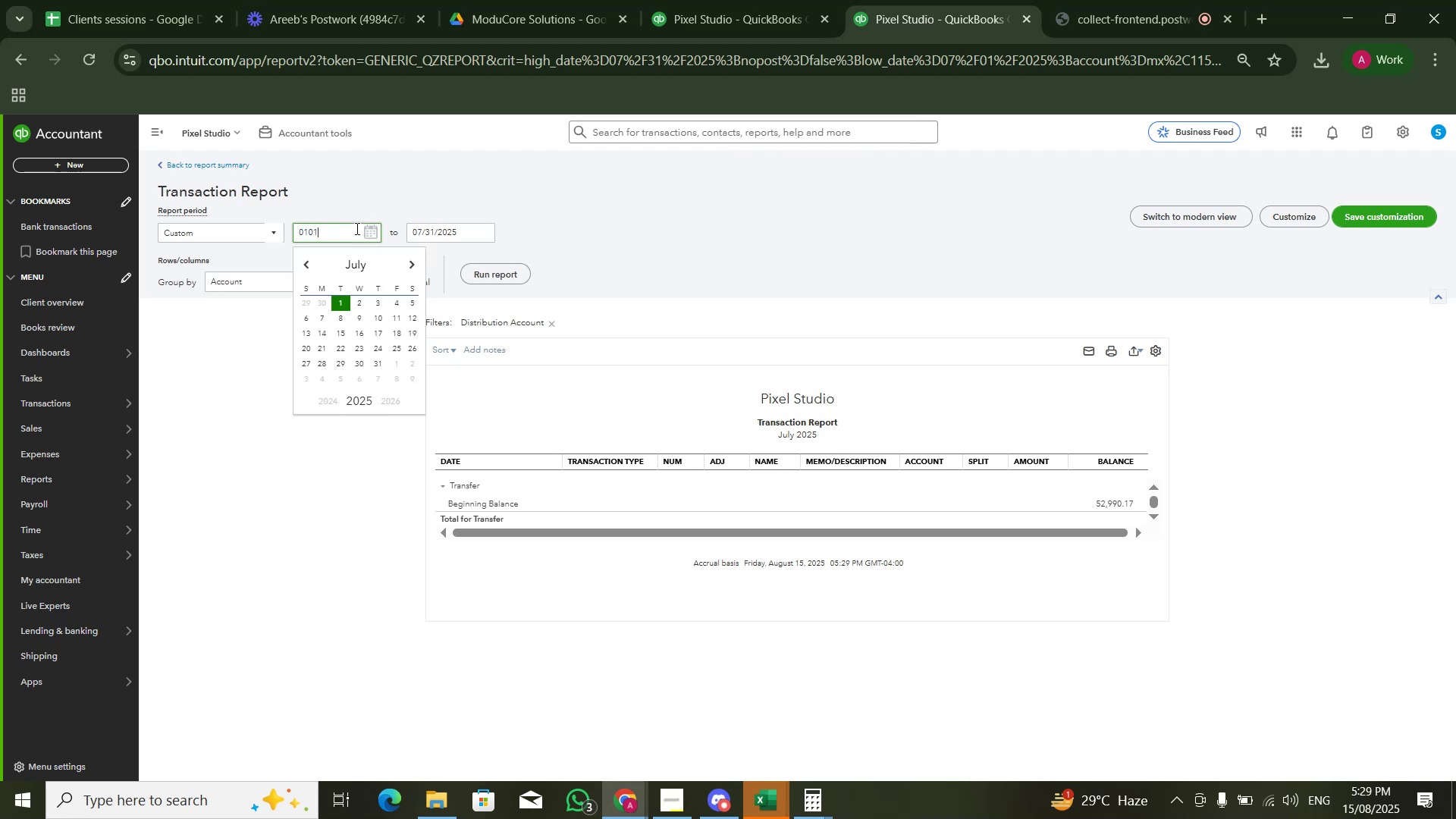 
key(Numpad2)
 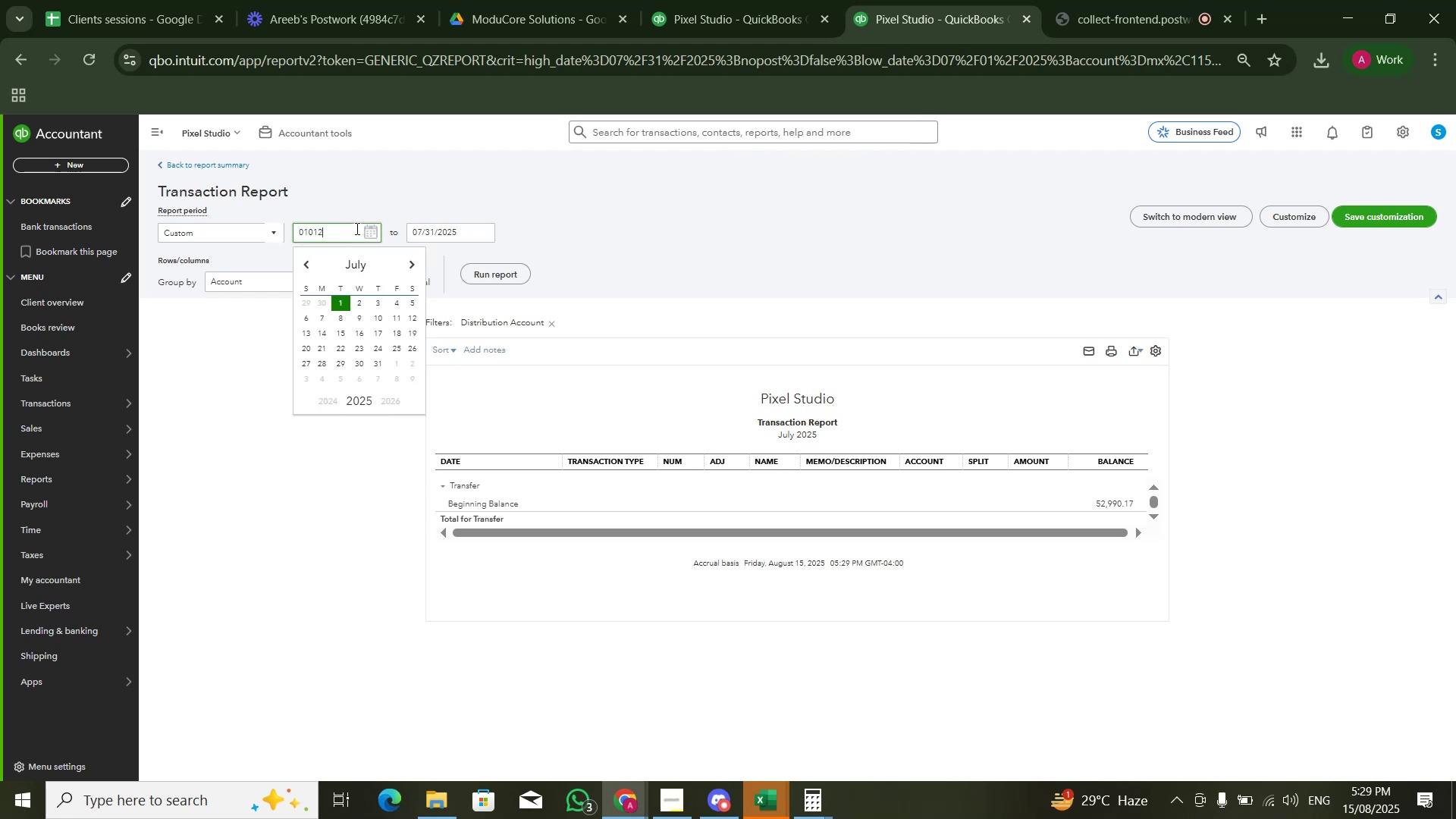 
key(Numpad0)
 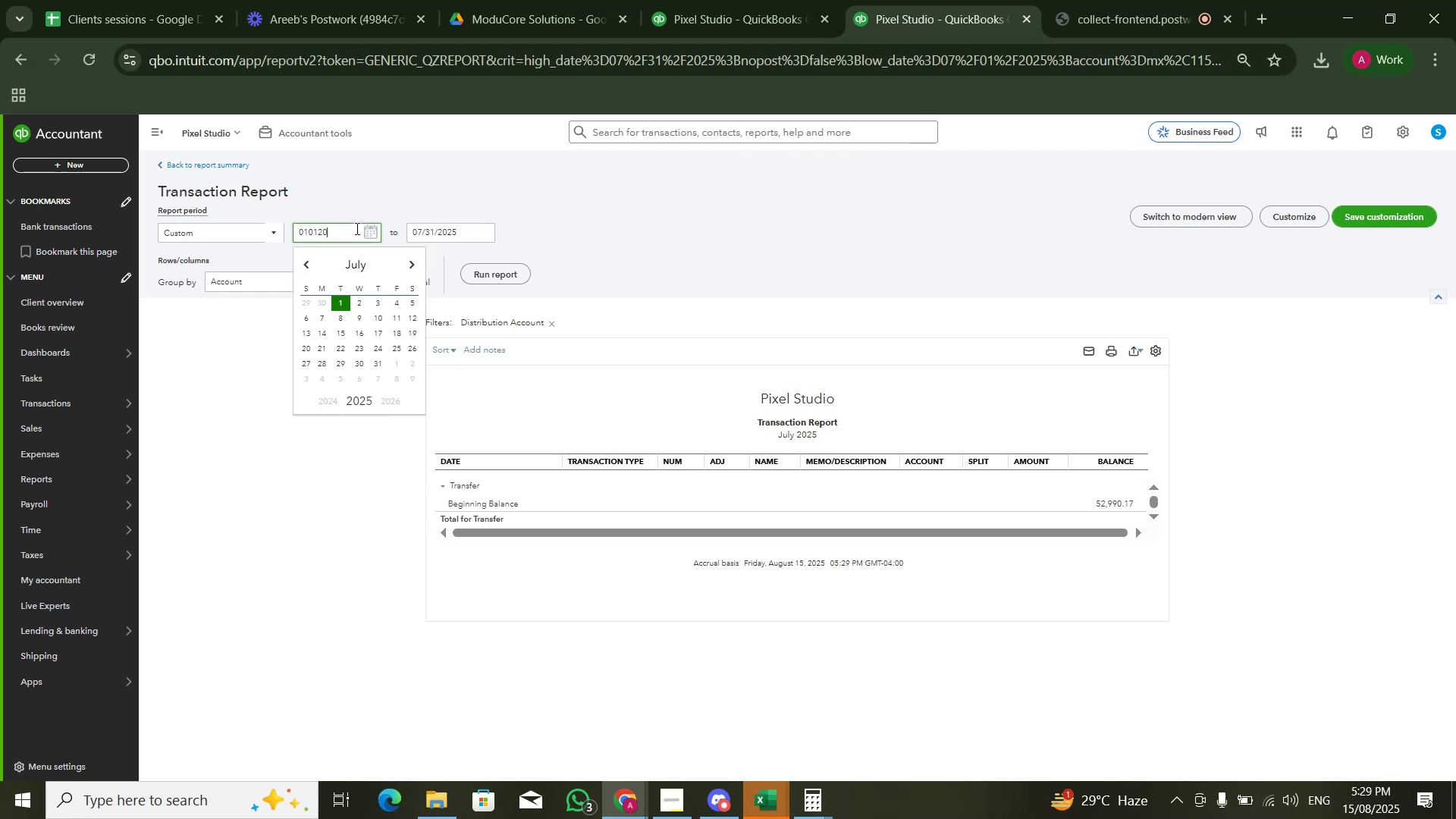 
key(Numpad0)
 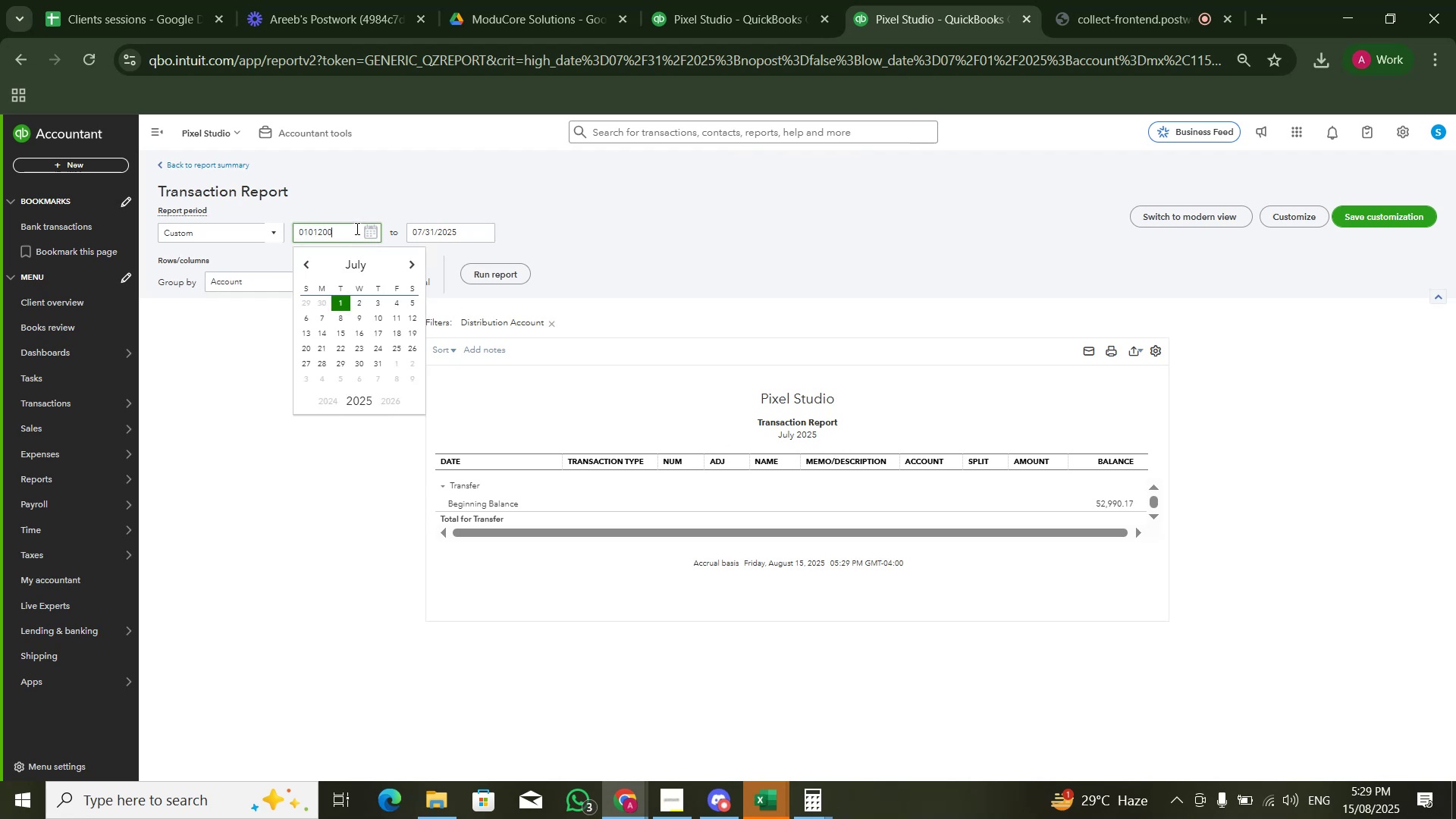 
key(Backspace)
 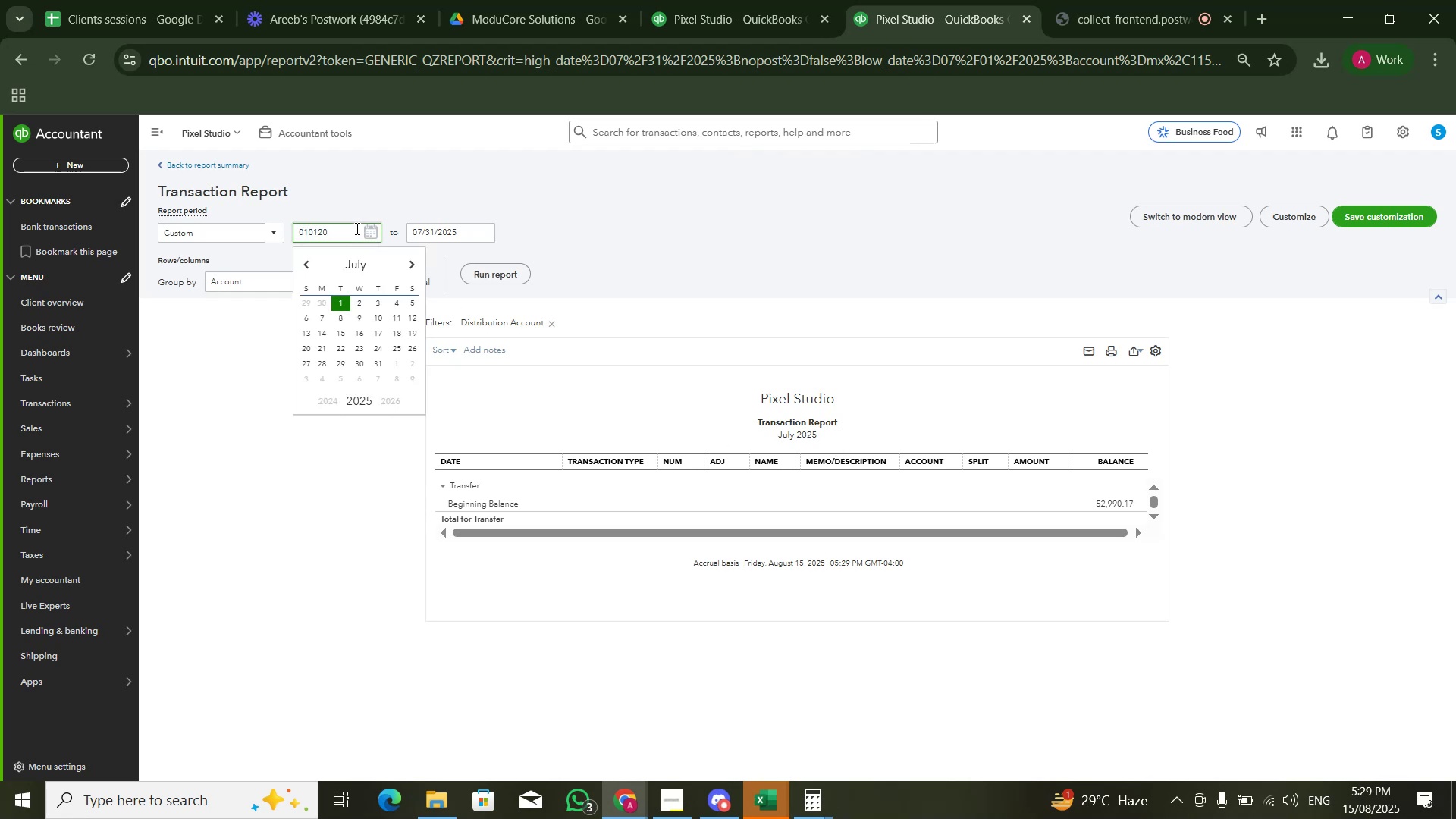 
key(Numpad2)
 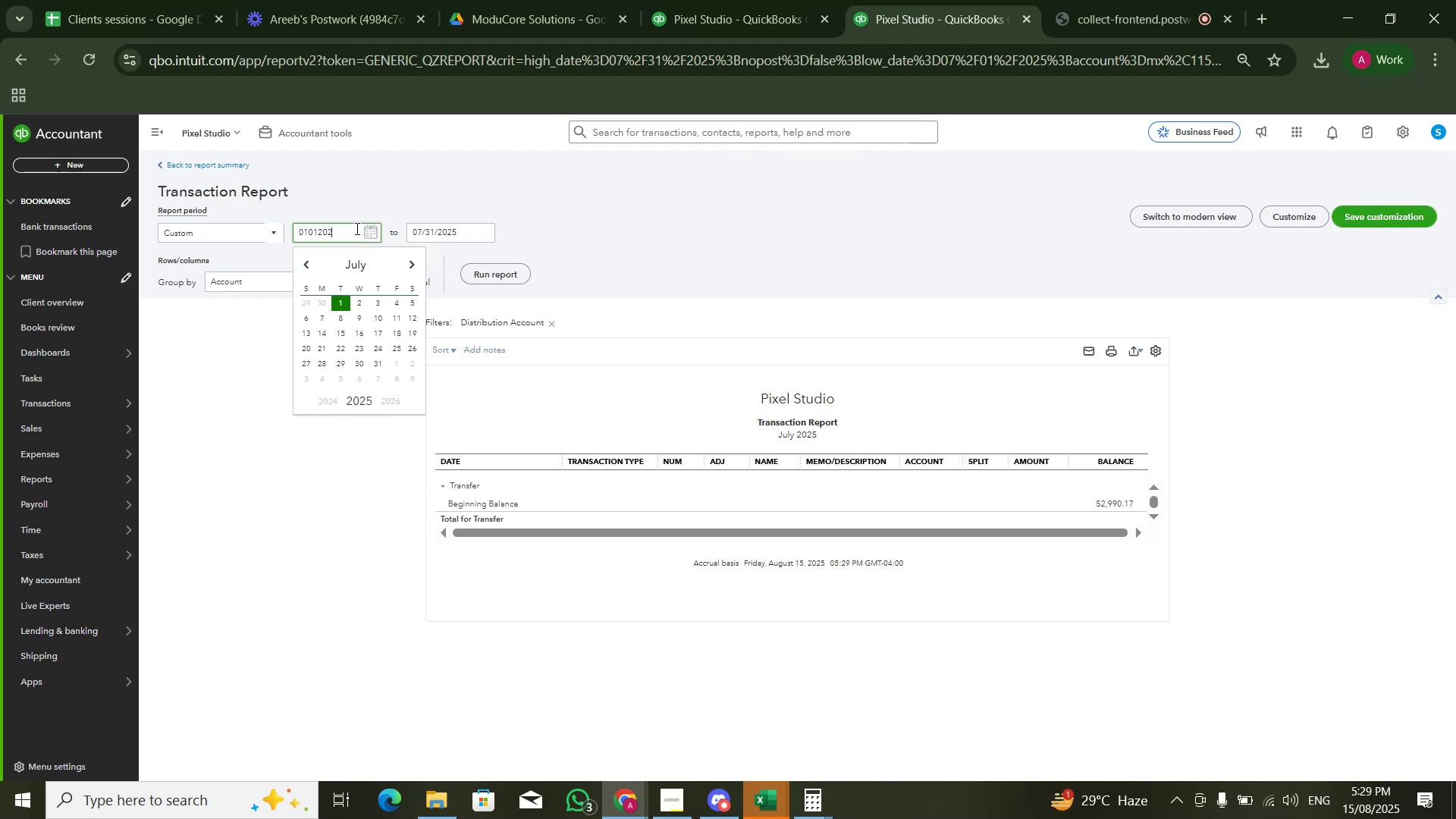 
key(Numpad0)
 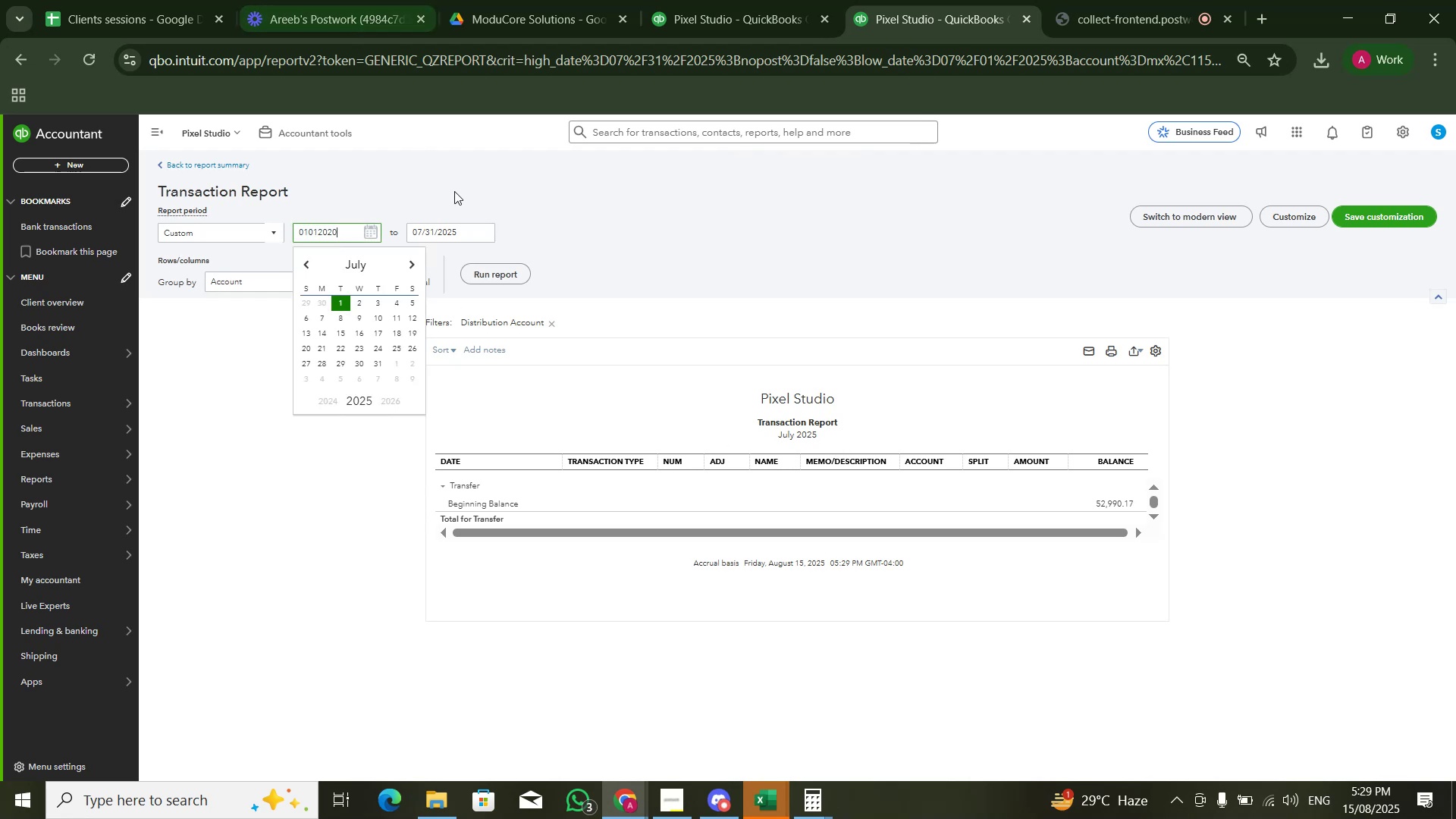 
left_click([492, 262])
 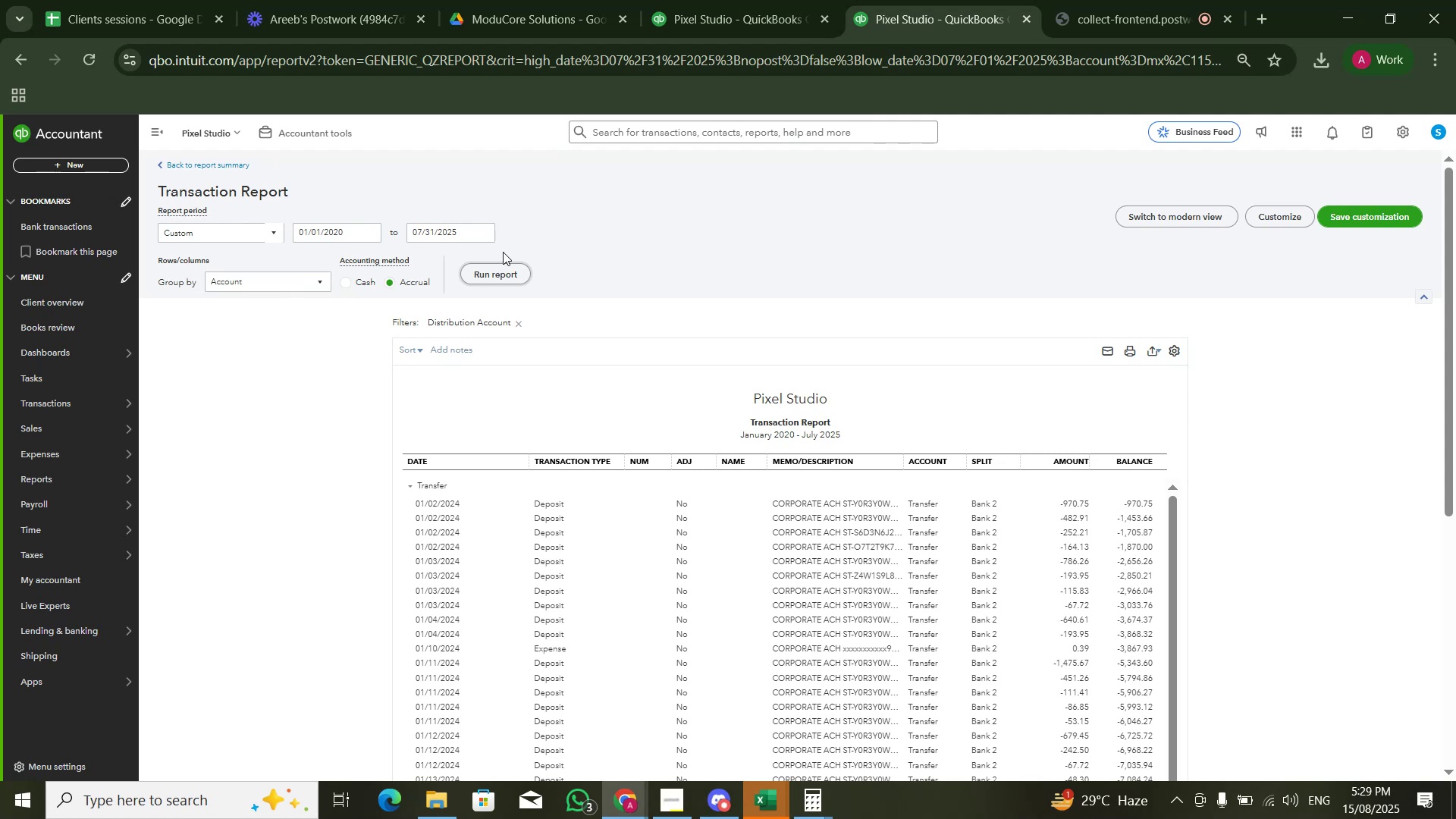 
scroll: coordinate [1114, 394], scroll_direction: down, amount: 4.0
 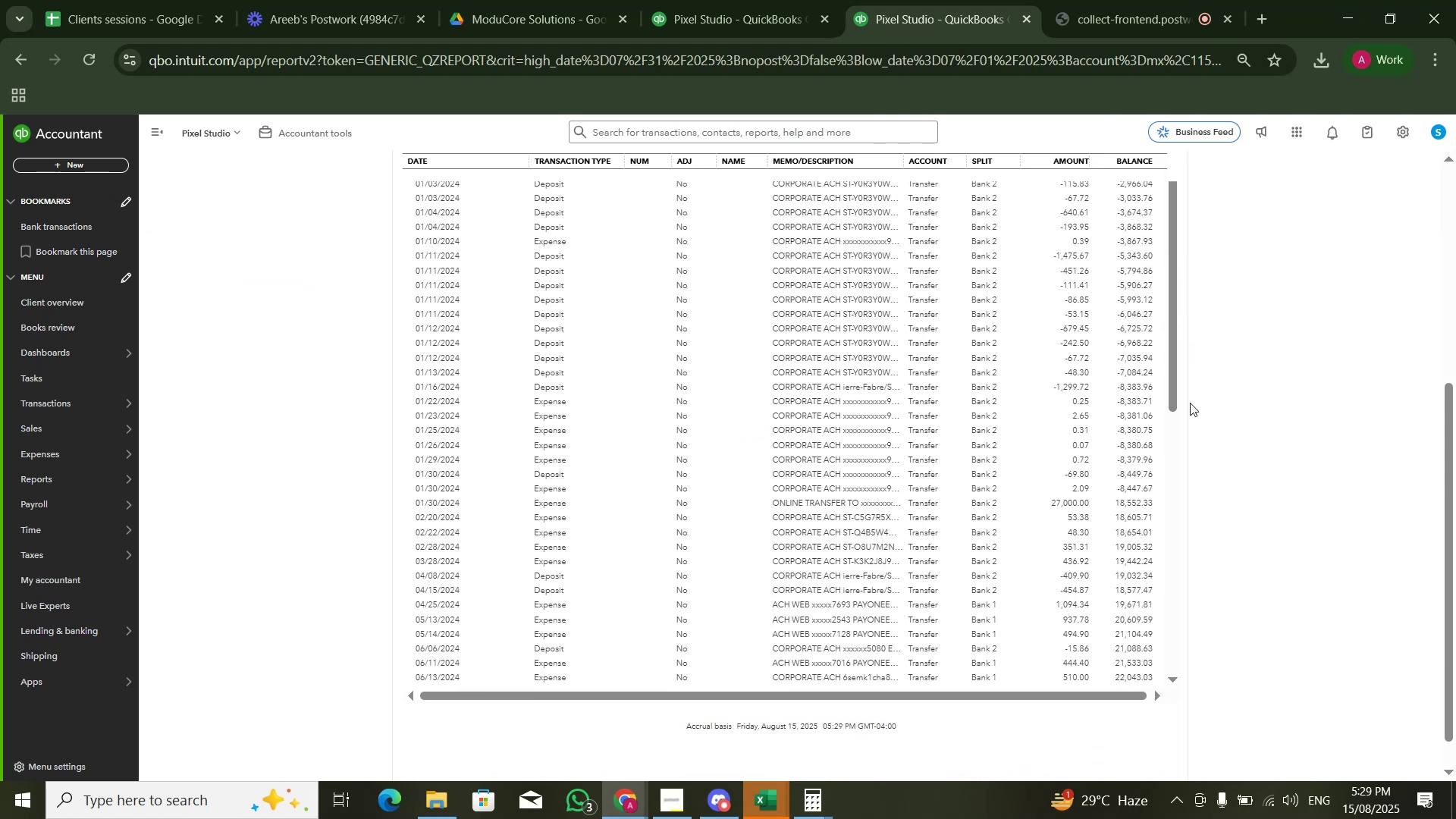 
scroll: coordinate [1190, 403], scroll_direction: up, amount: 2.0
 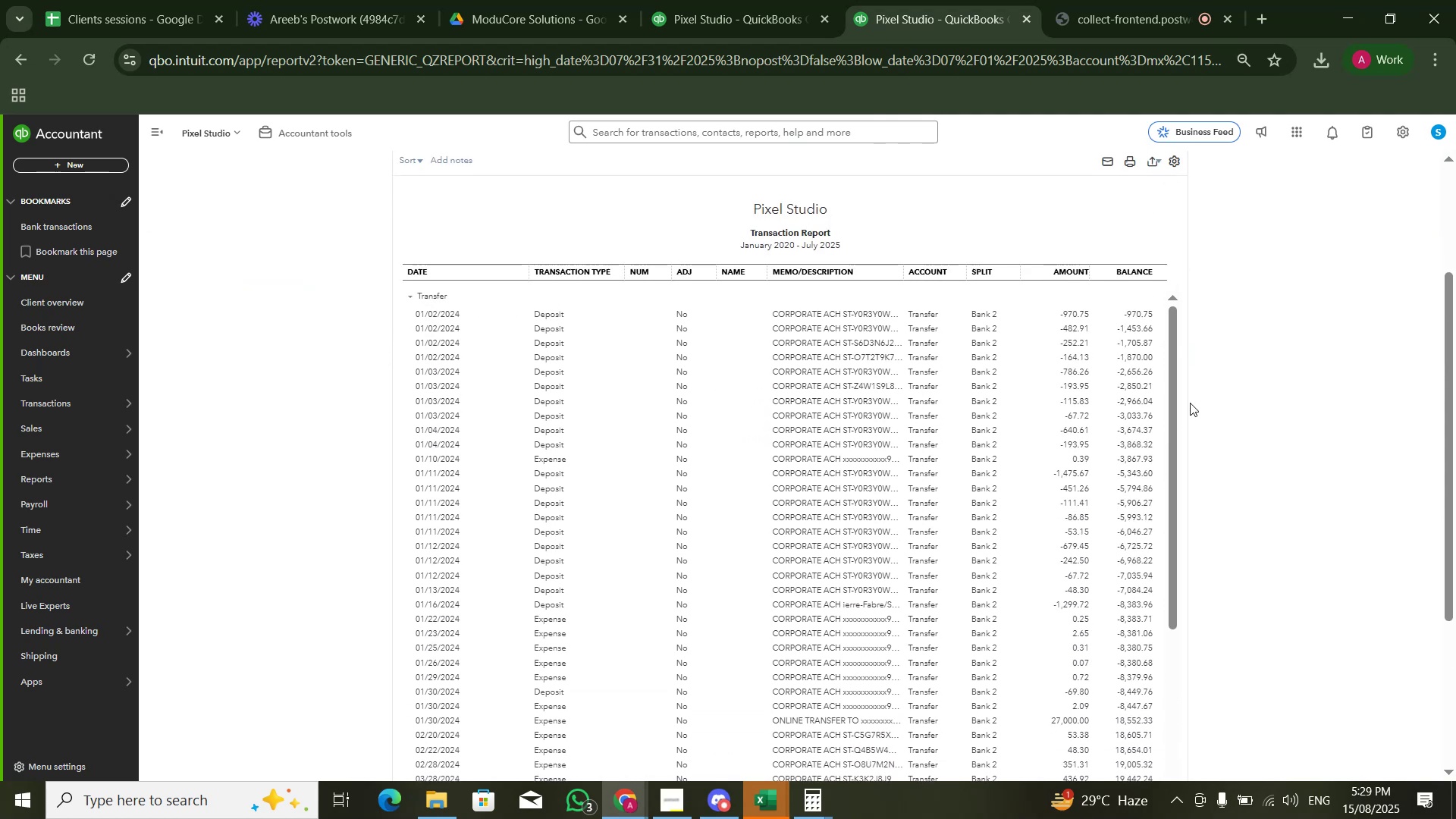 
scroll: coordinate [1190, 403], scroll_direction: down, amount: 3.0
 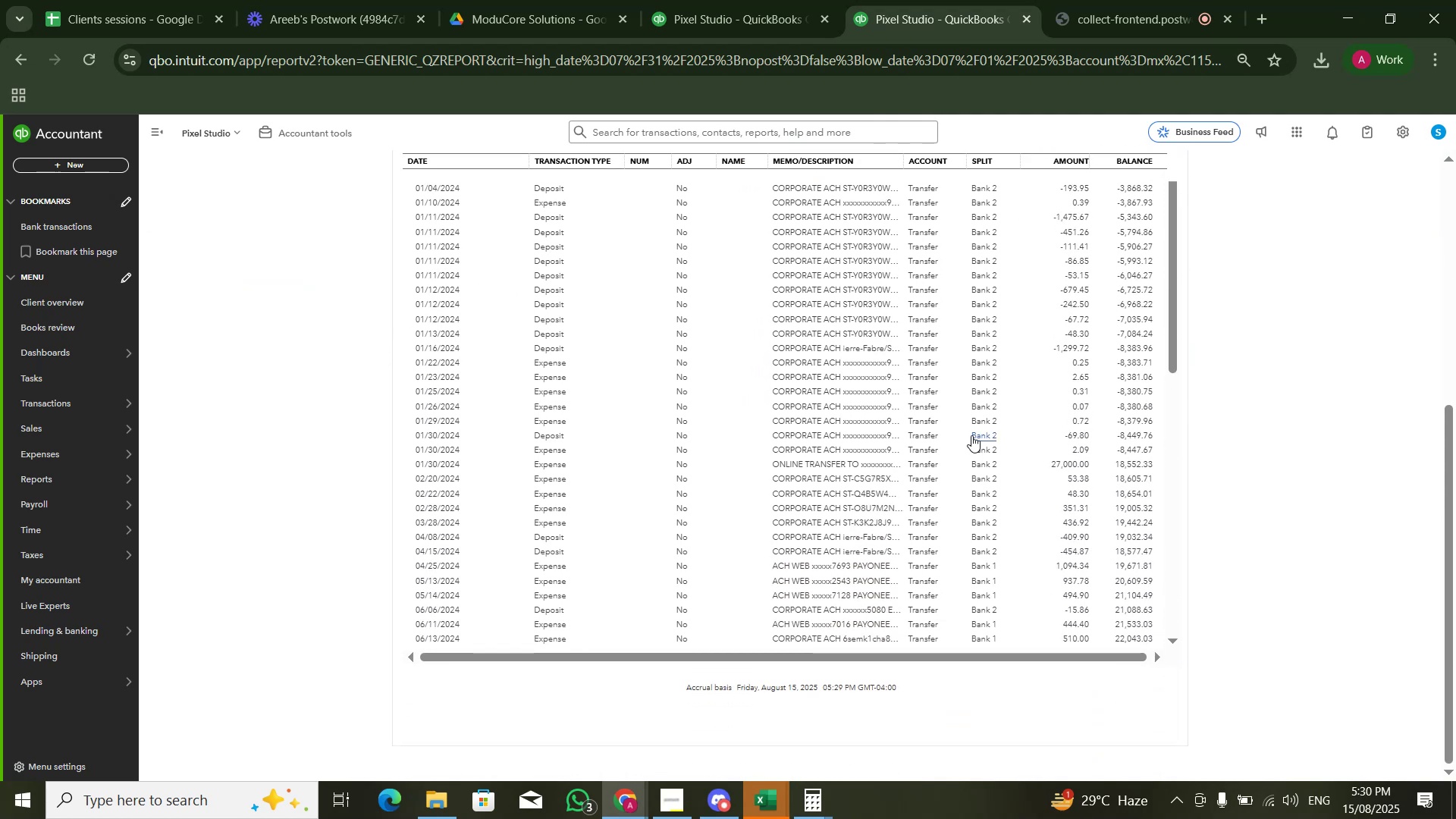 
scroll: coordinate [971, 433], scroll_direction: up, amount: 4.0
 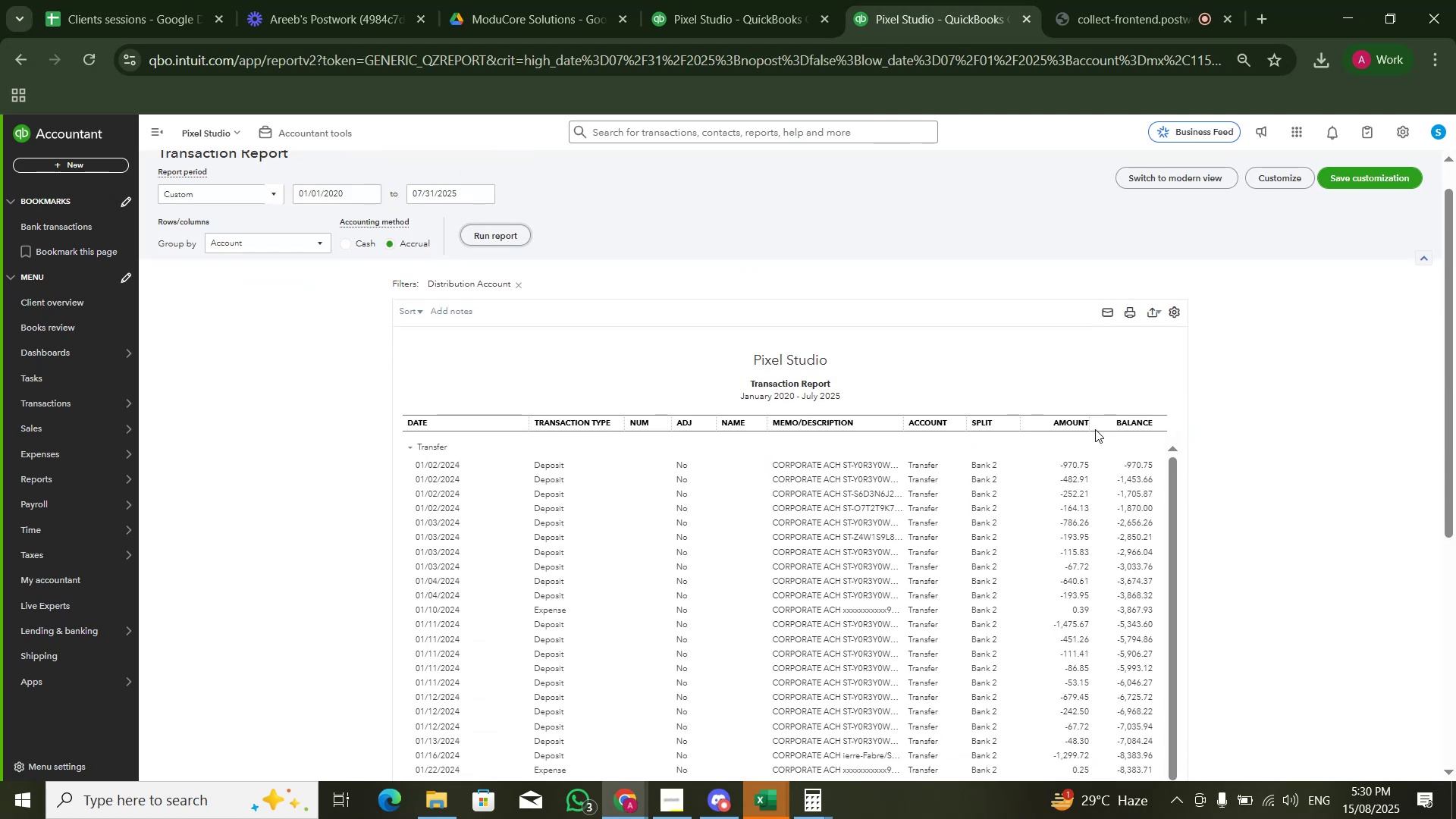 
scroll: coordinate [1108, 434], scroll_direction: down, amount: 12.0
 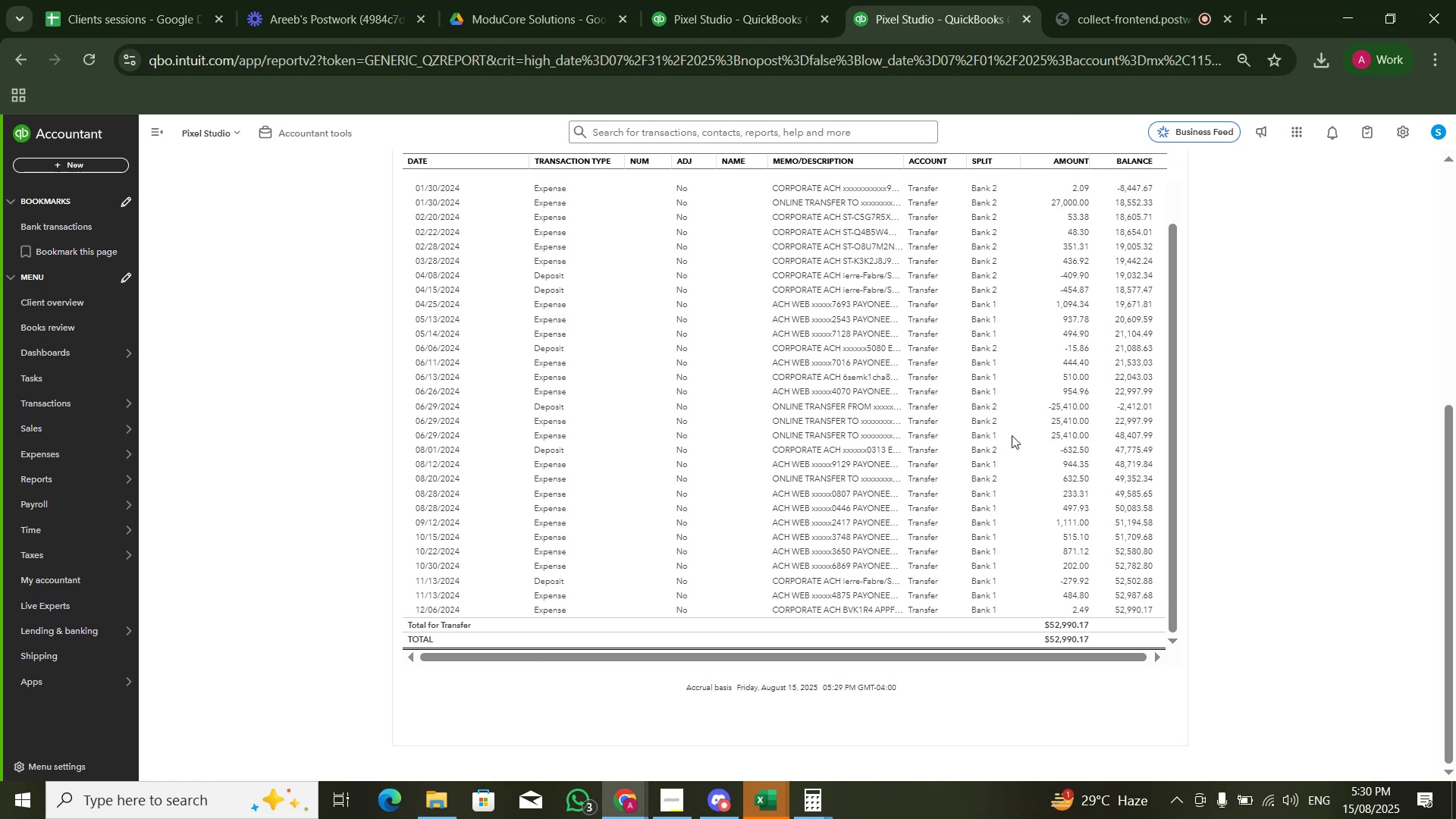 
scroll: coordinate [1333, 366], scroll_direction: up, amount: 6.0
 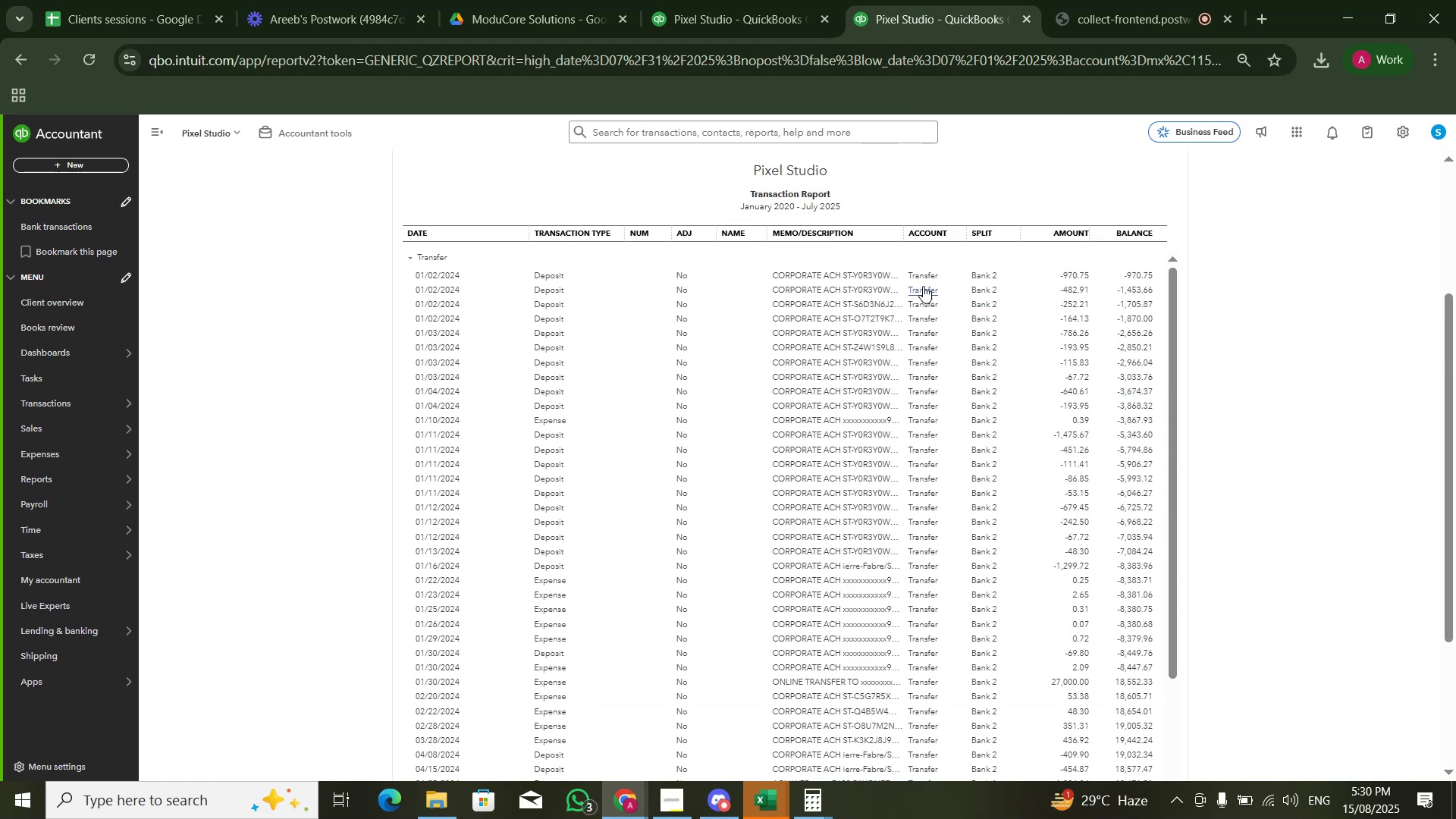 
left_click([864, 281])
 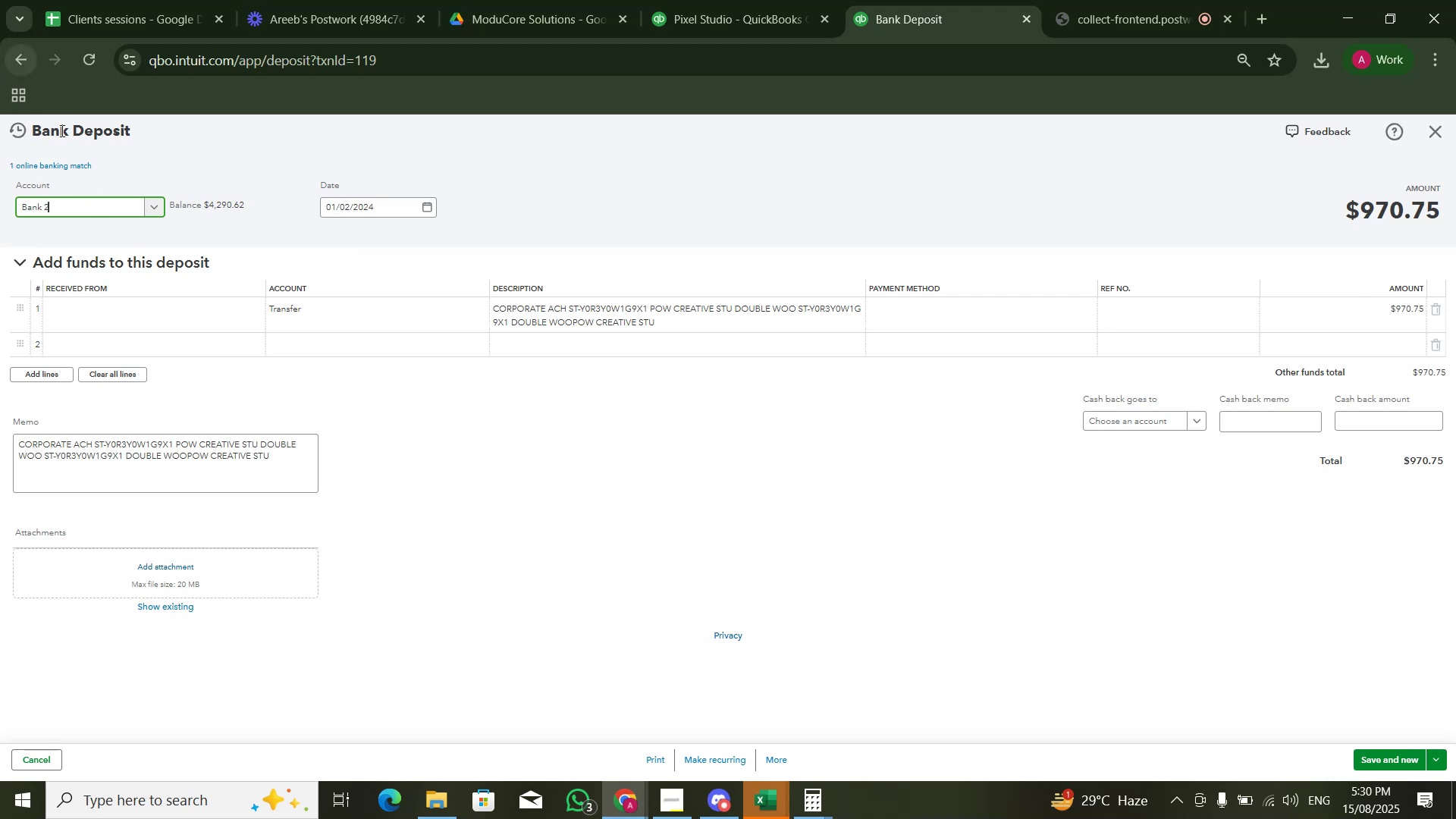 
wait(7.73)
 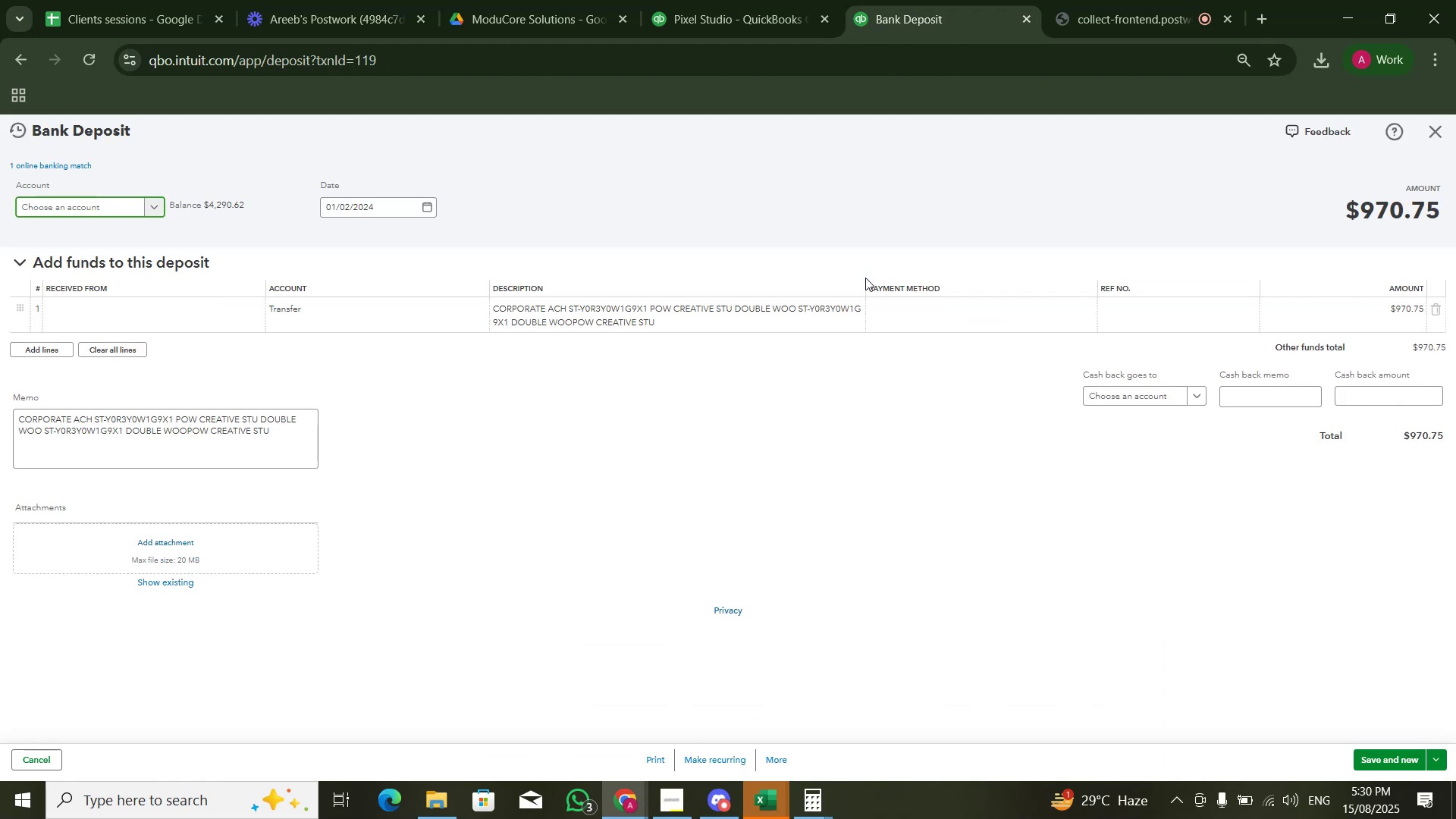 
left_click([996, 172])
 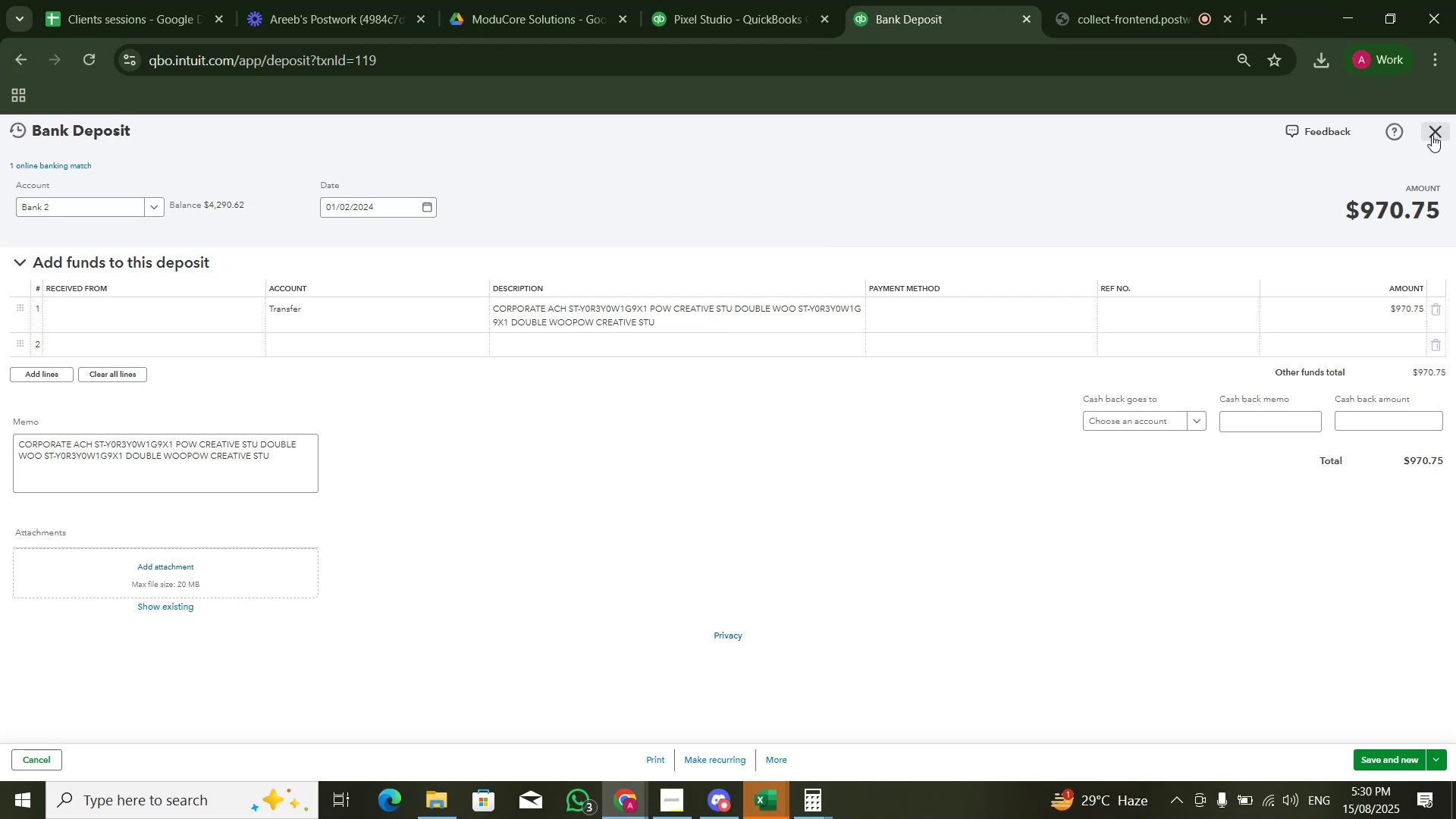 
left_click([789, 2])
 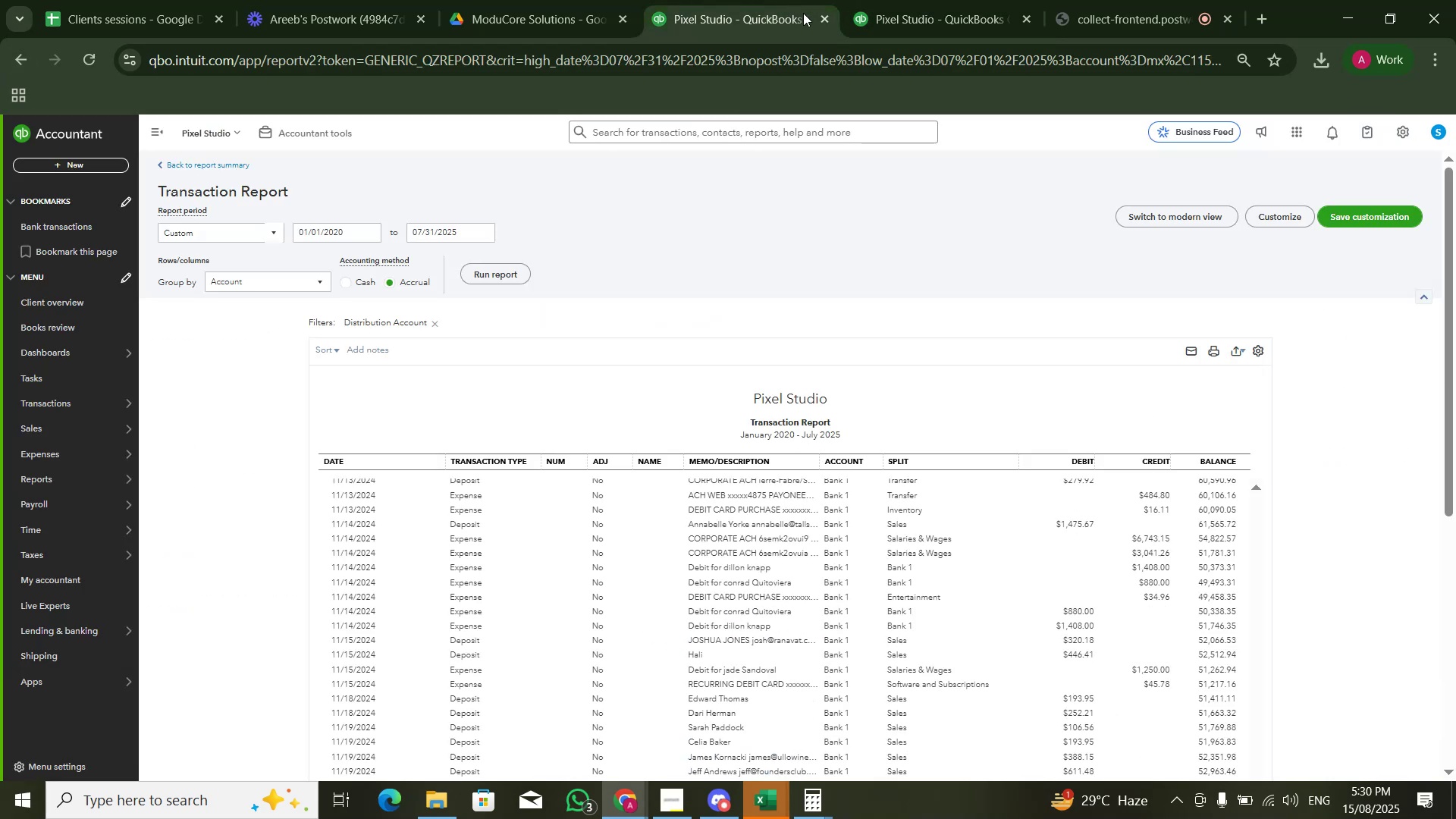 
mouse_move([929, 12])
 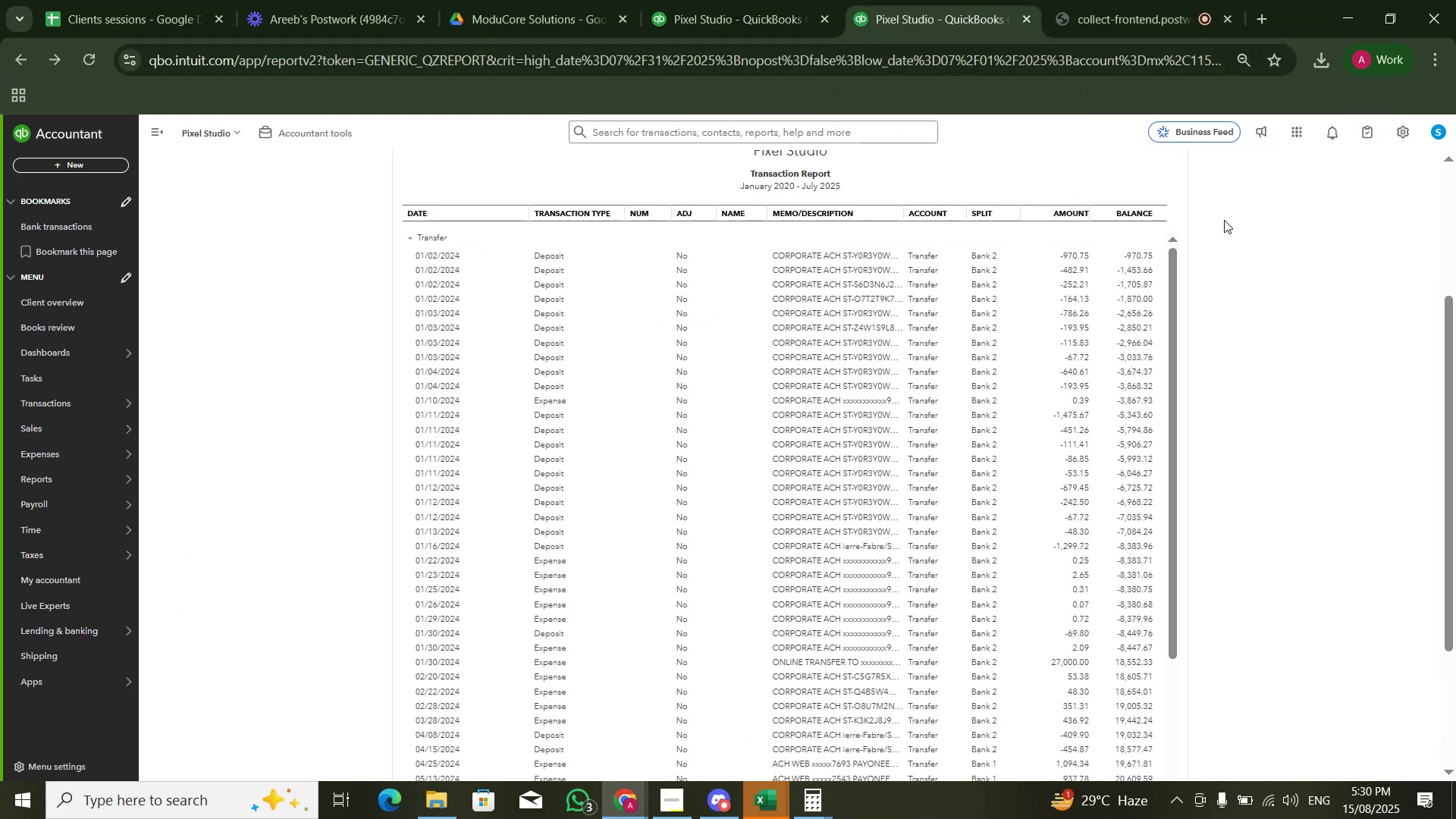 
scroll: coordinate [1224, 220], scroll_direction: up, amount: 1.0
 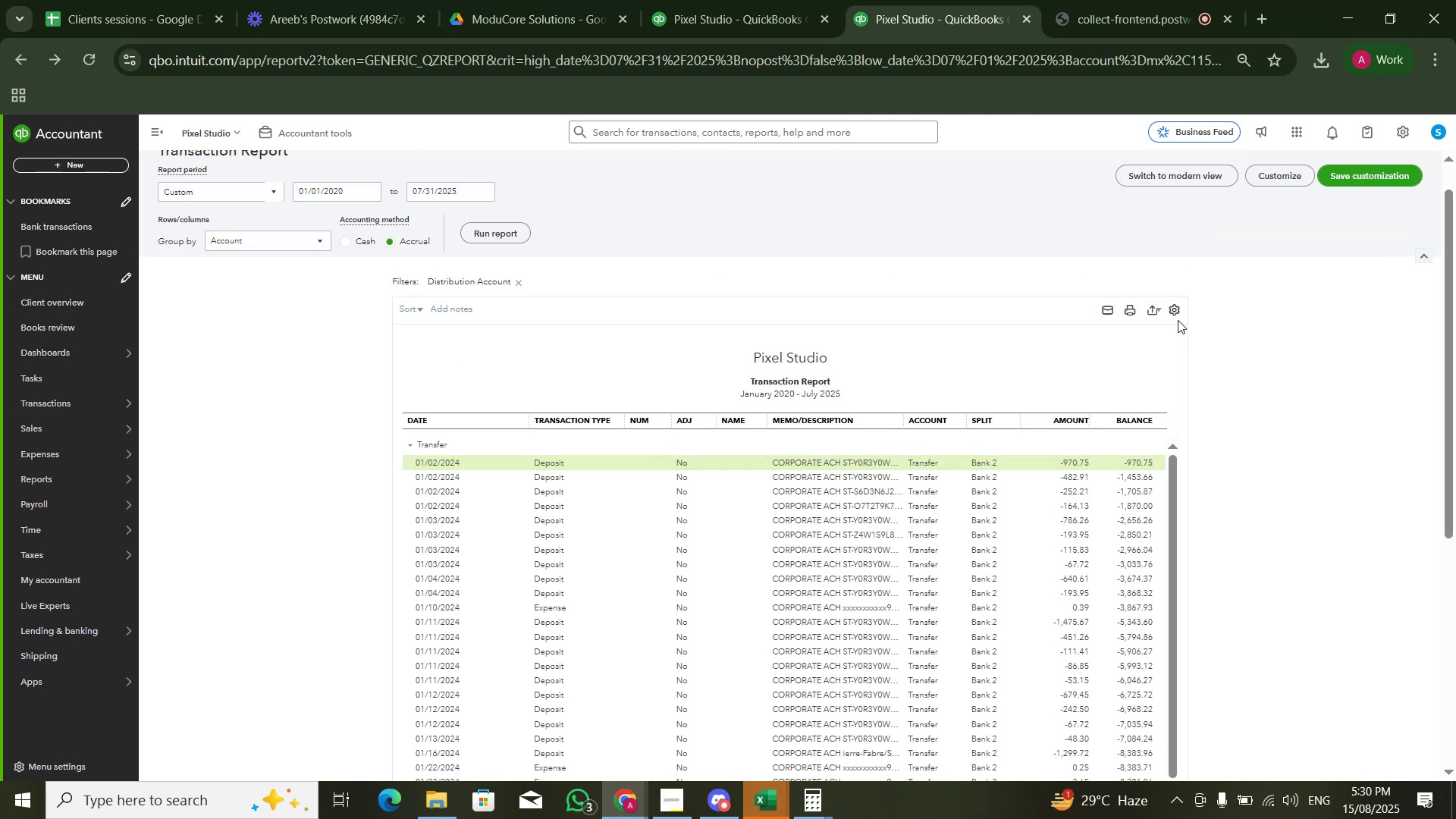 
left_click([1172, 312])
 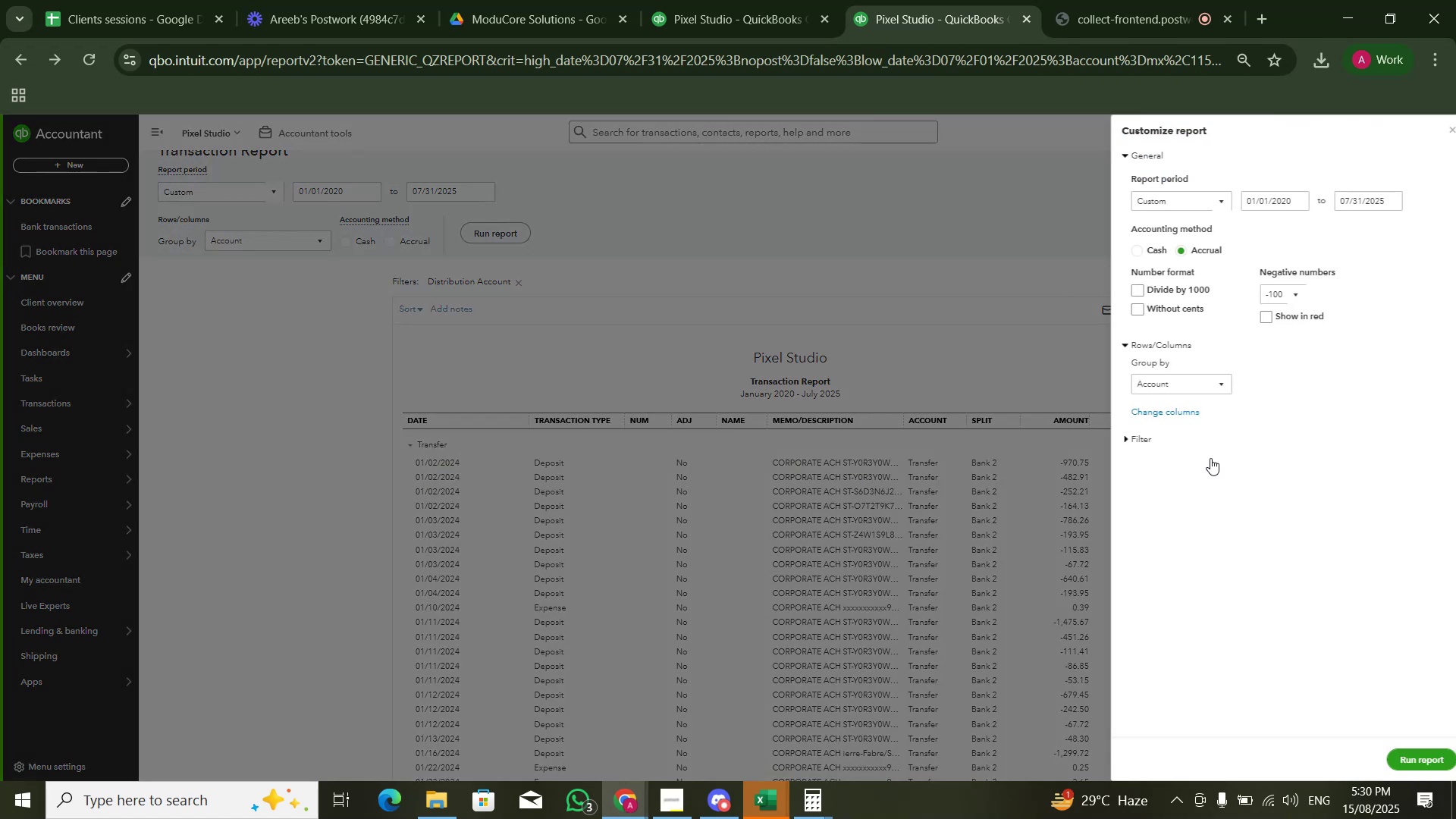 
left_click([1134, 441])
 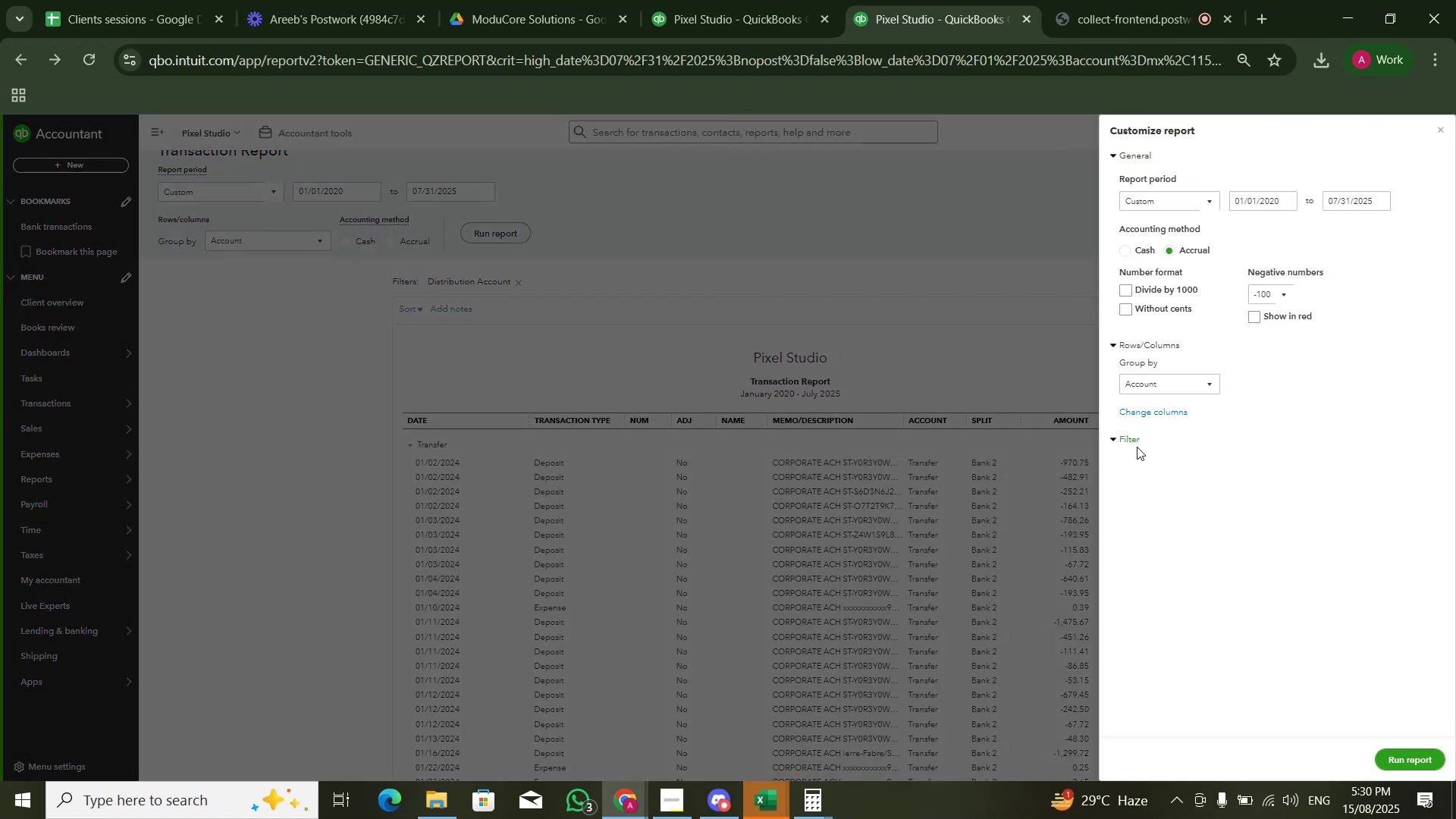 
scroll: coordinate [1172, 538], scroll_direction: down, amount: 9.0
 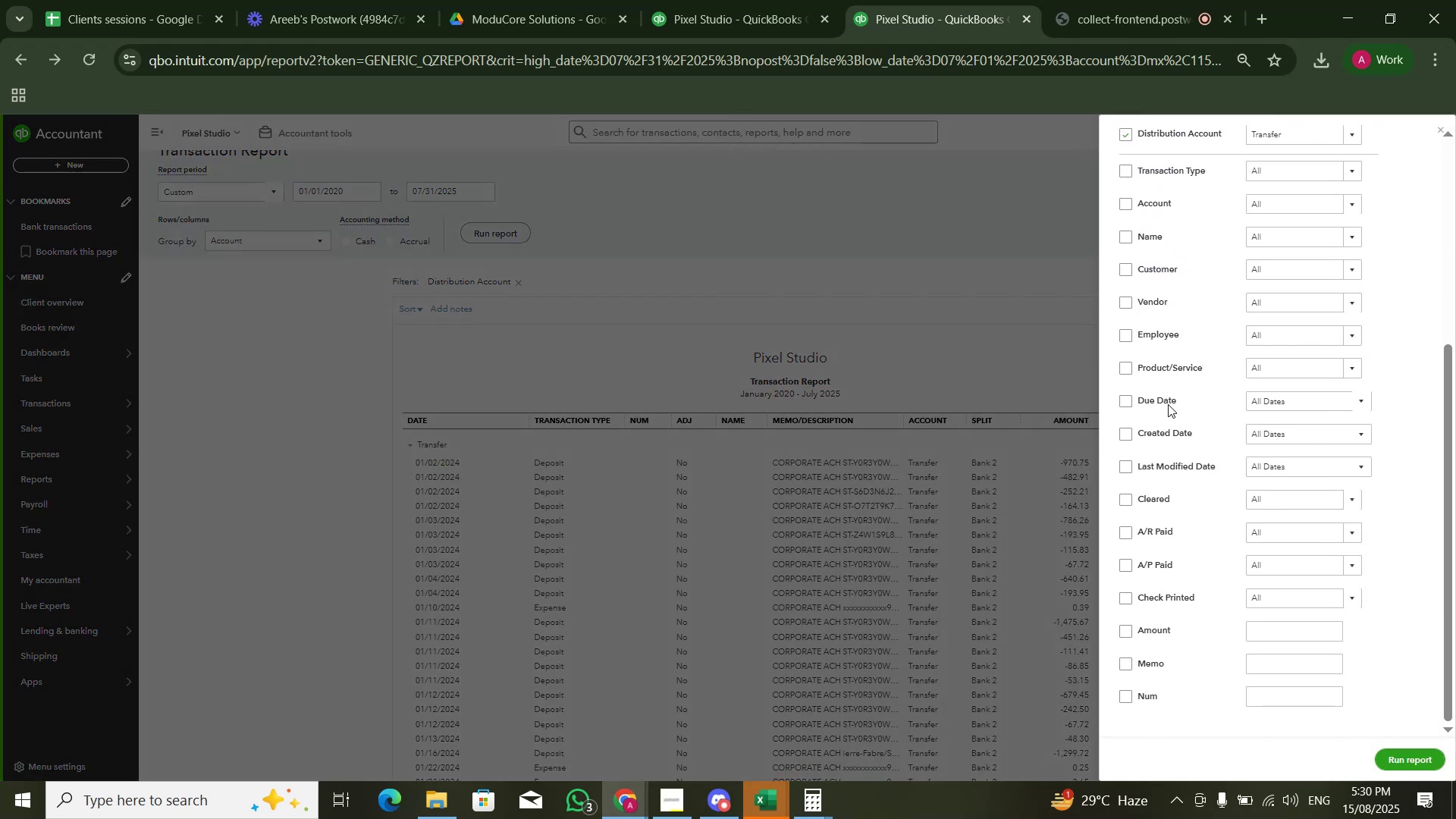 
left_click([1023, 287])
 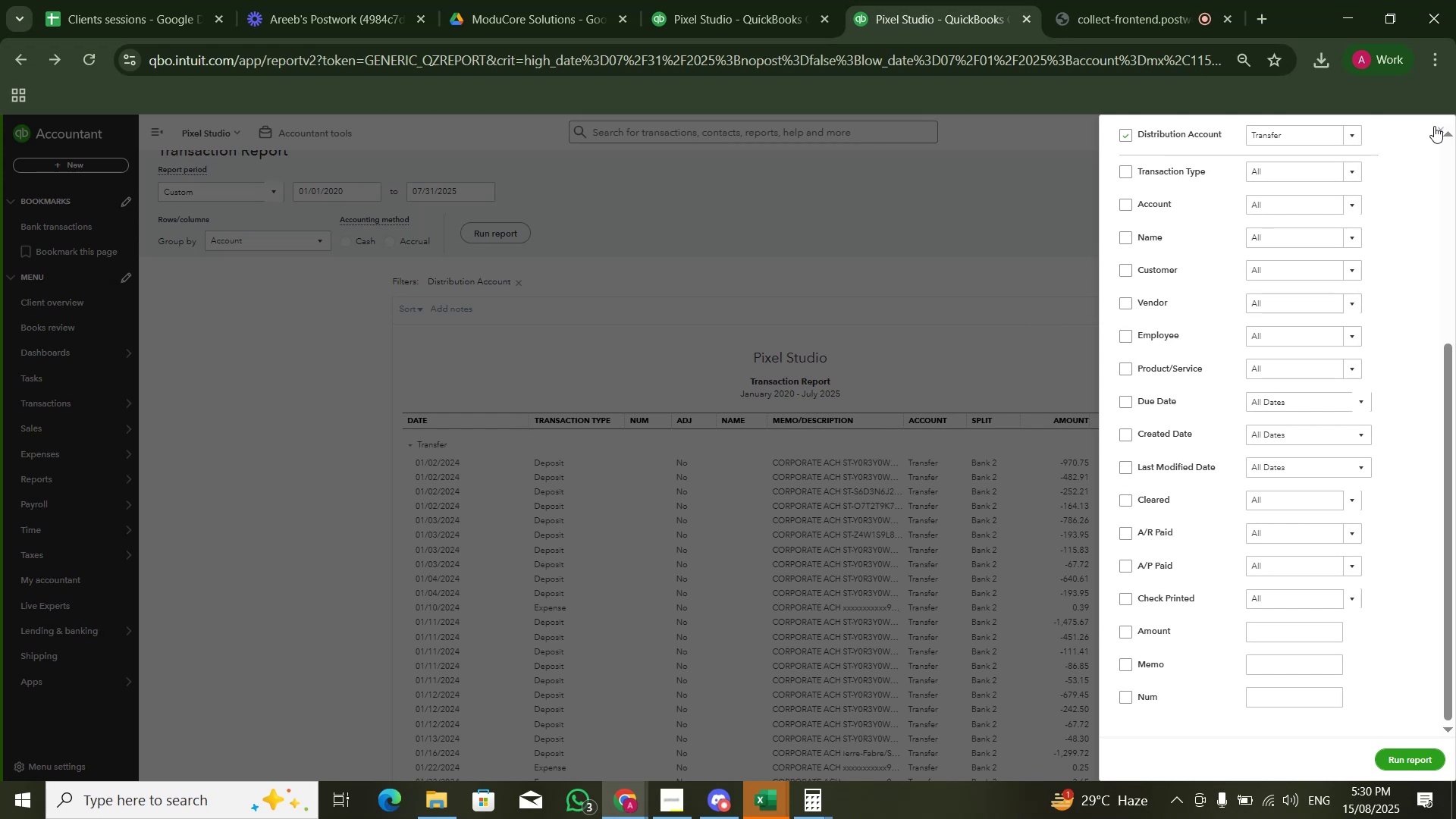 
scroll: coordinate [1157, 373], scroll_direction: down, amount: 4.0
 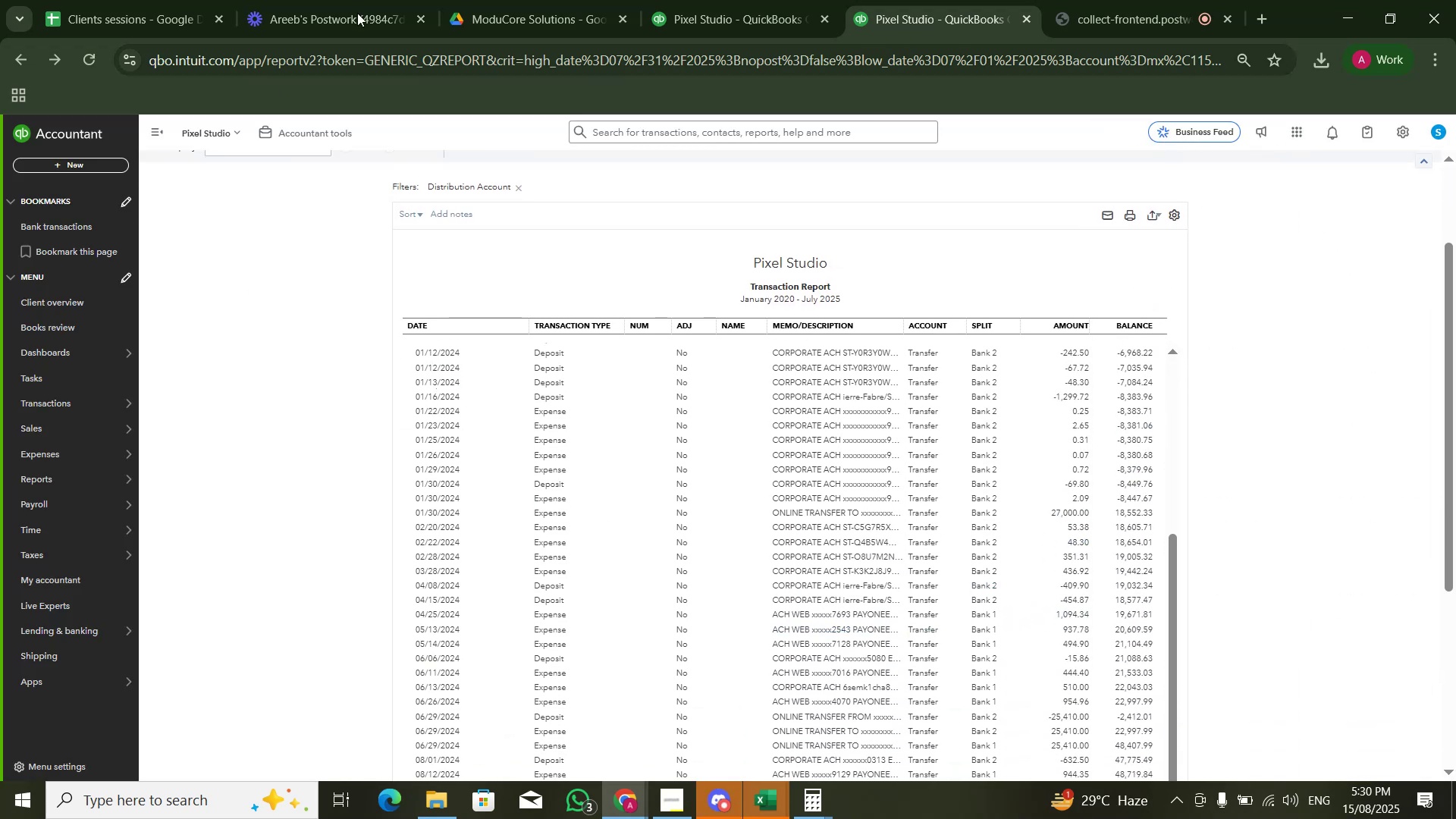 
wait(7.27)
 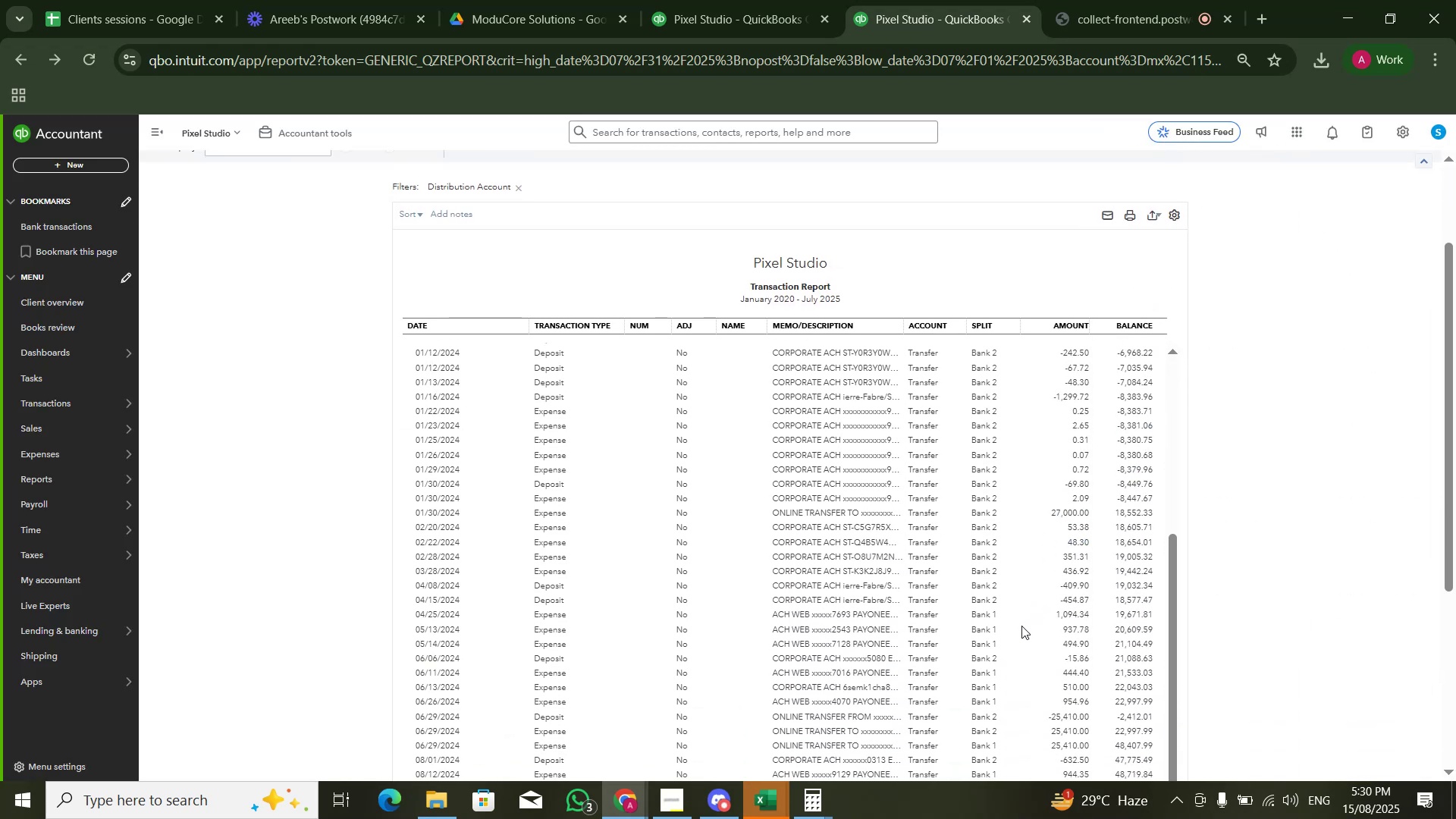 
right_click([83, 231])
 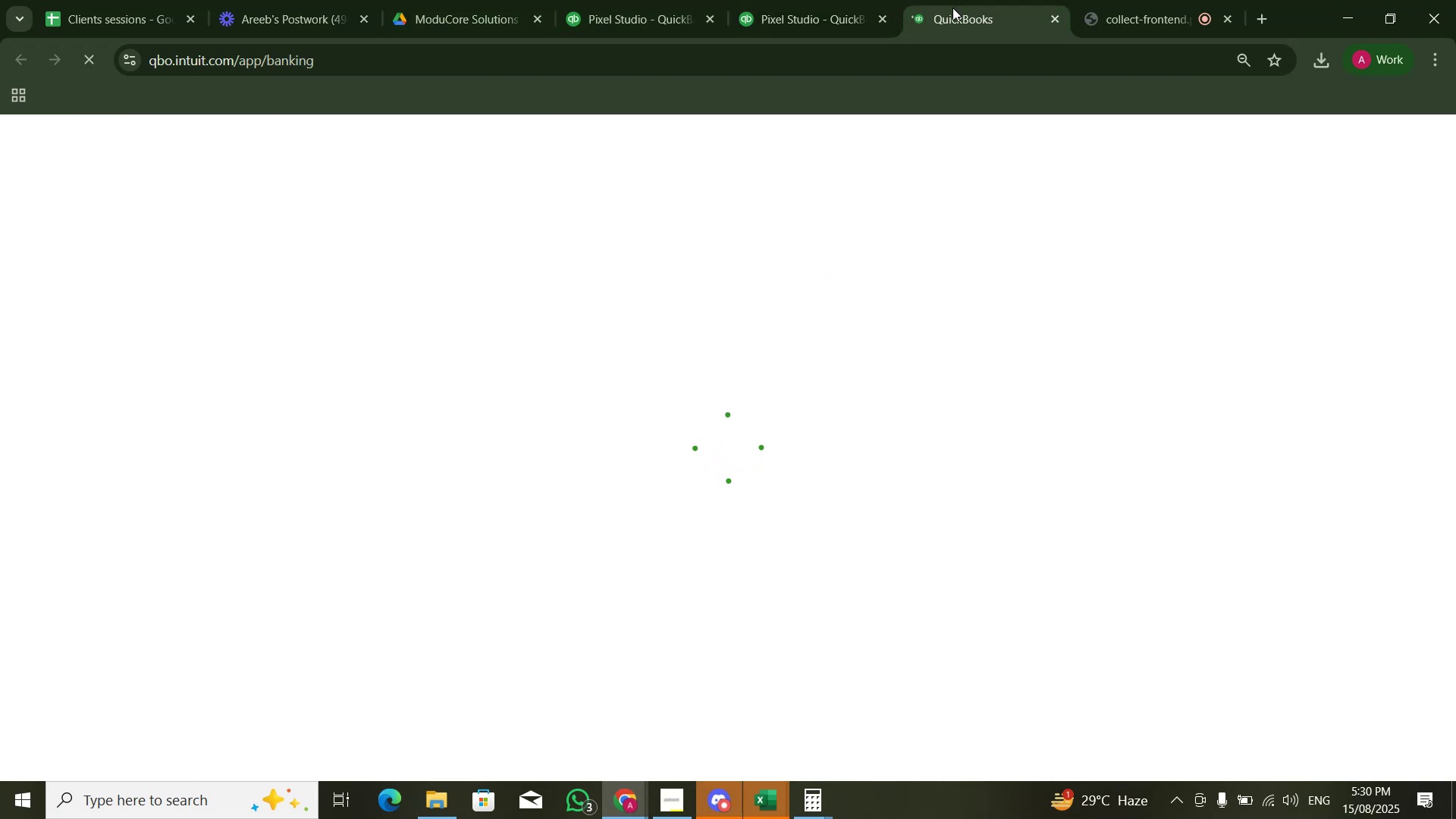 
wait(6.88)
 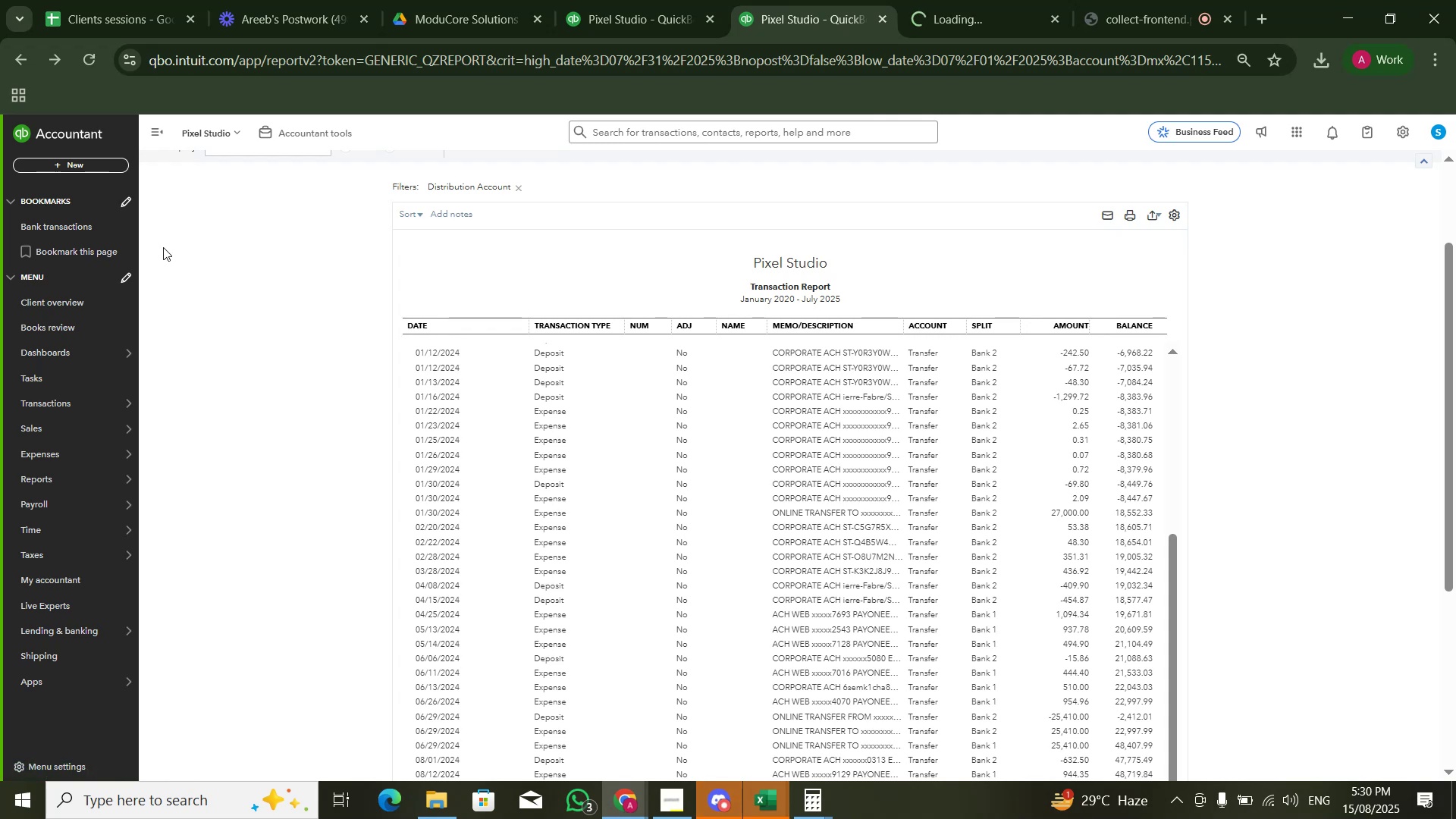 
left_click([793, 5])
 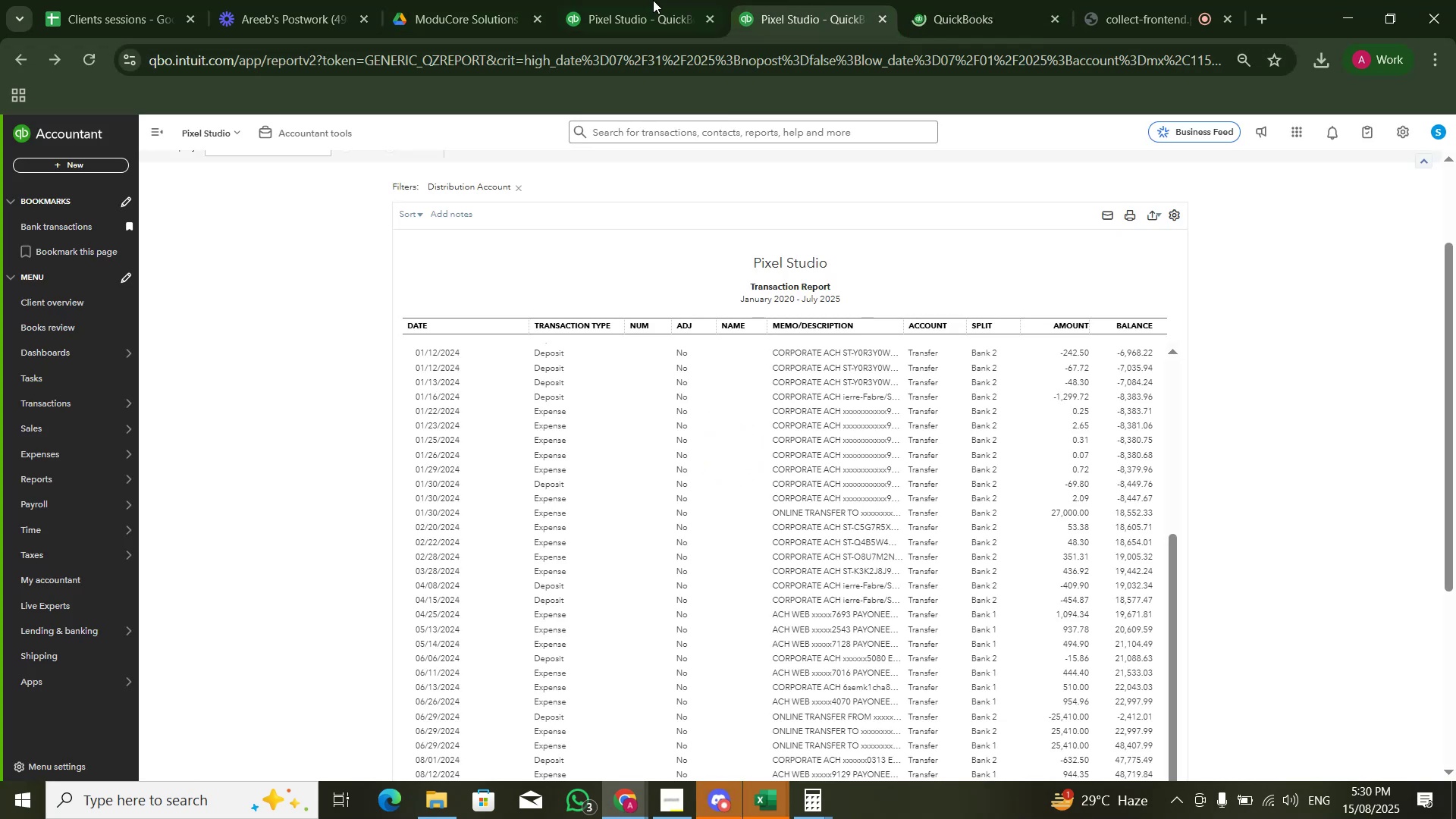 
left_click([653, 2])
 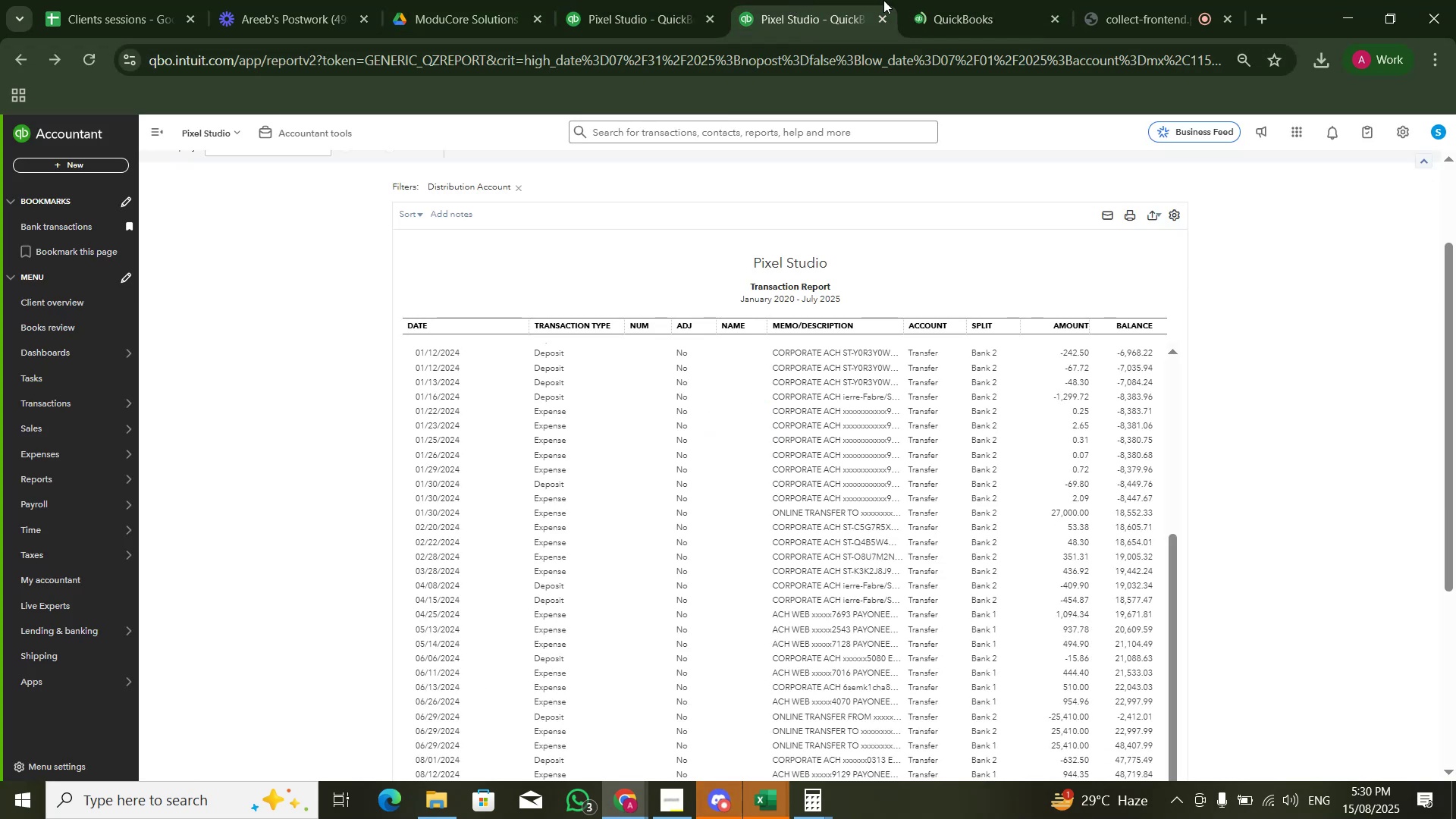 
left_click([986, 1])
 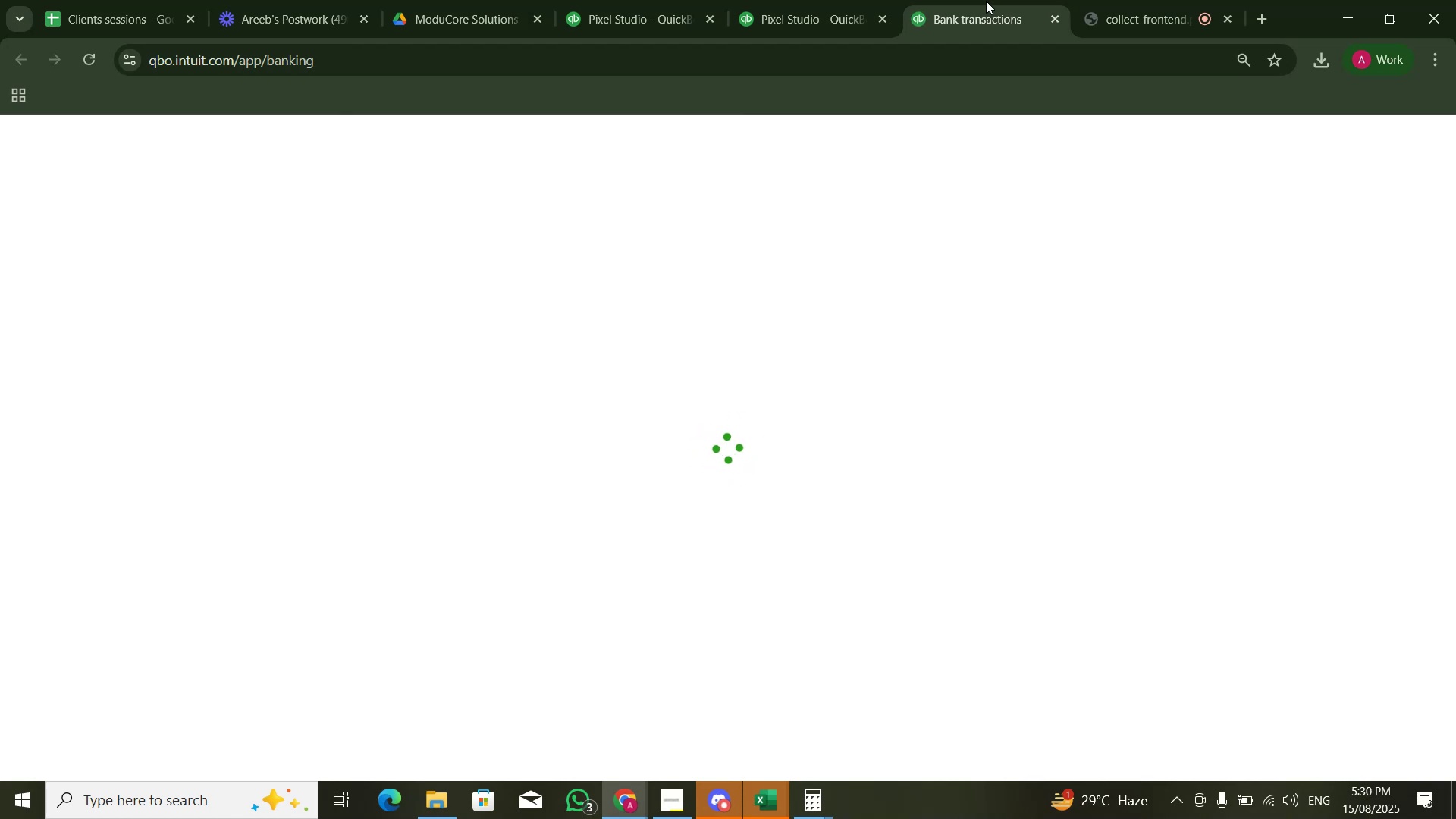 
wait(8.96)
 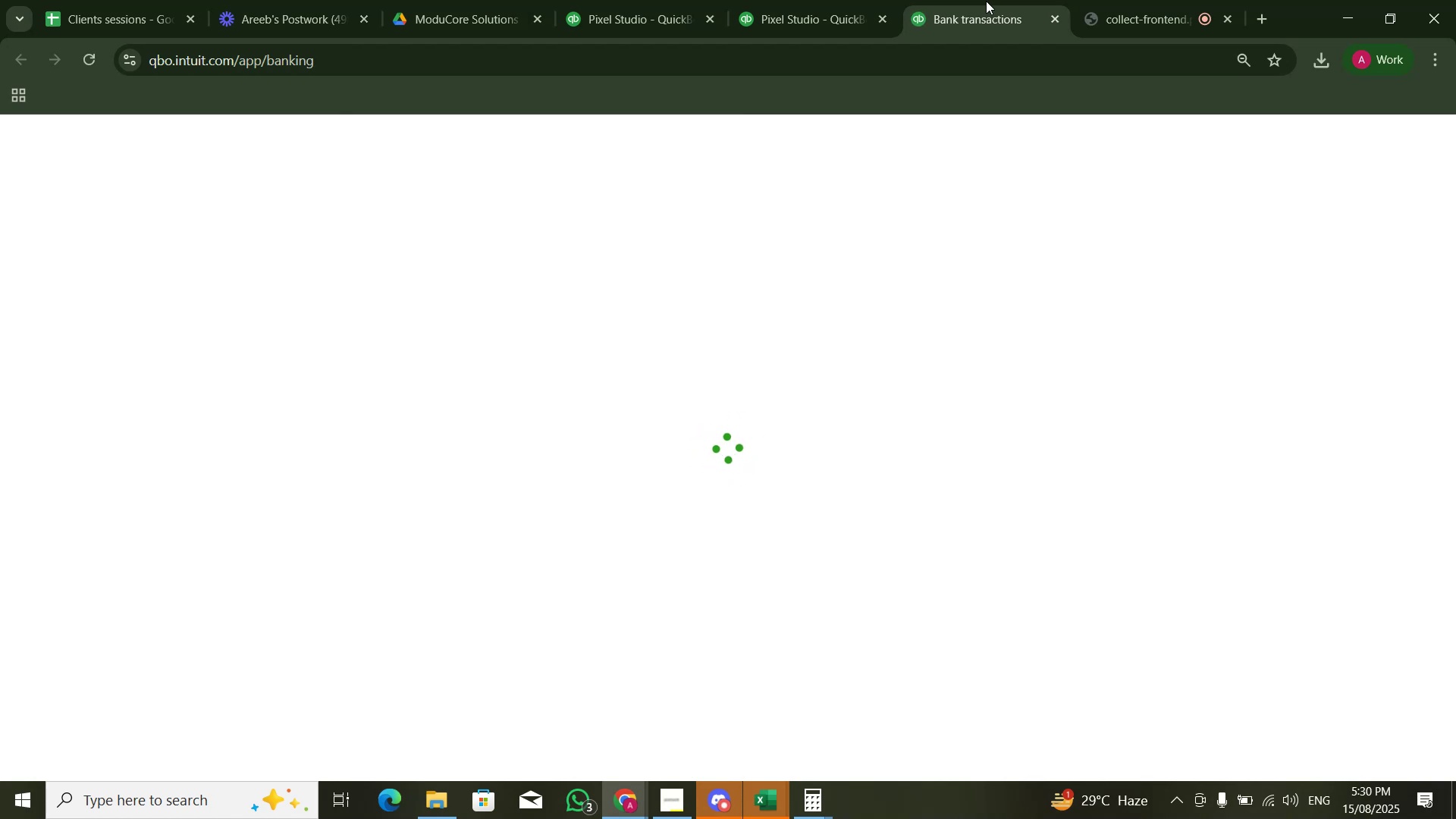 
left_click([265, 419])
 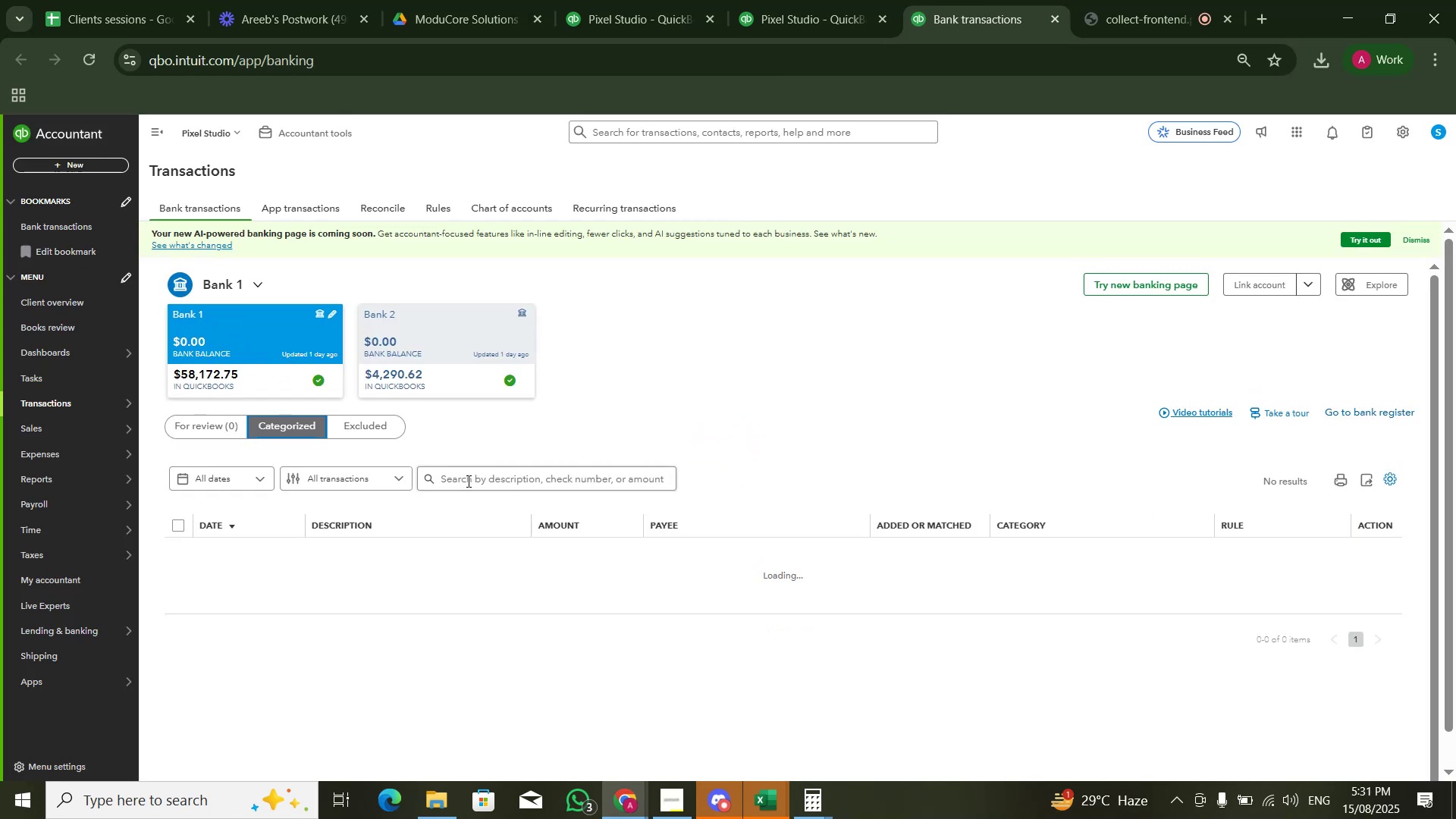 
left_click([469, 482])
 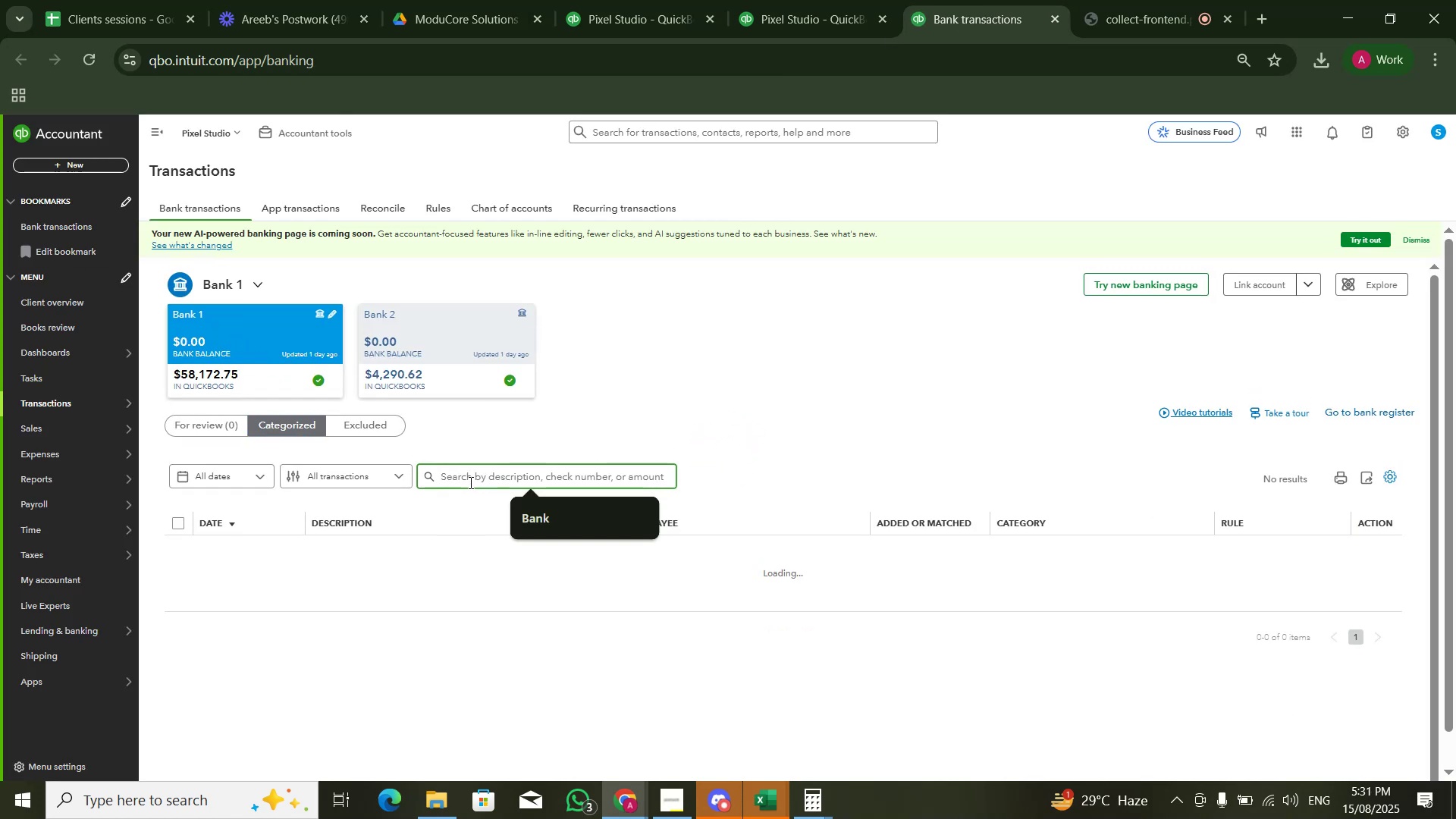 
type(BANK TRANSFER)
 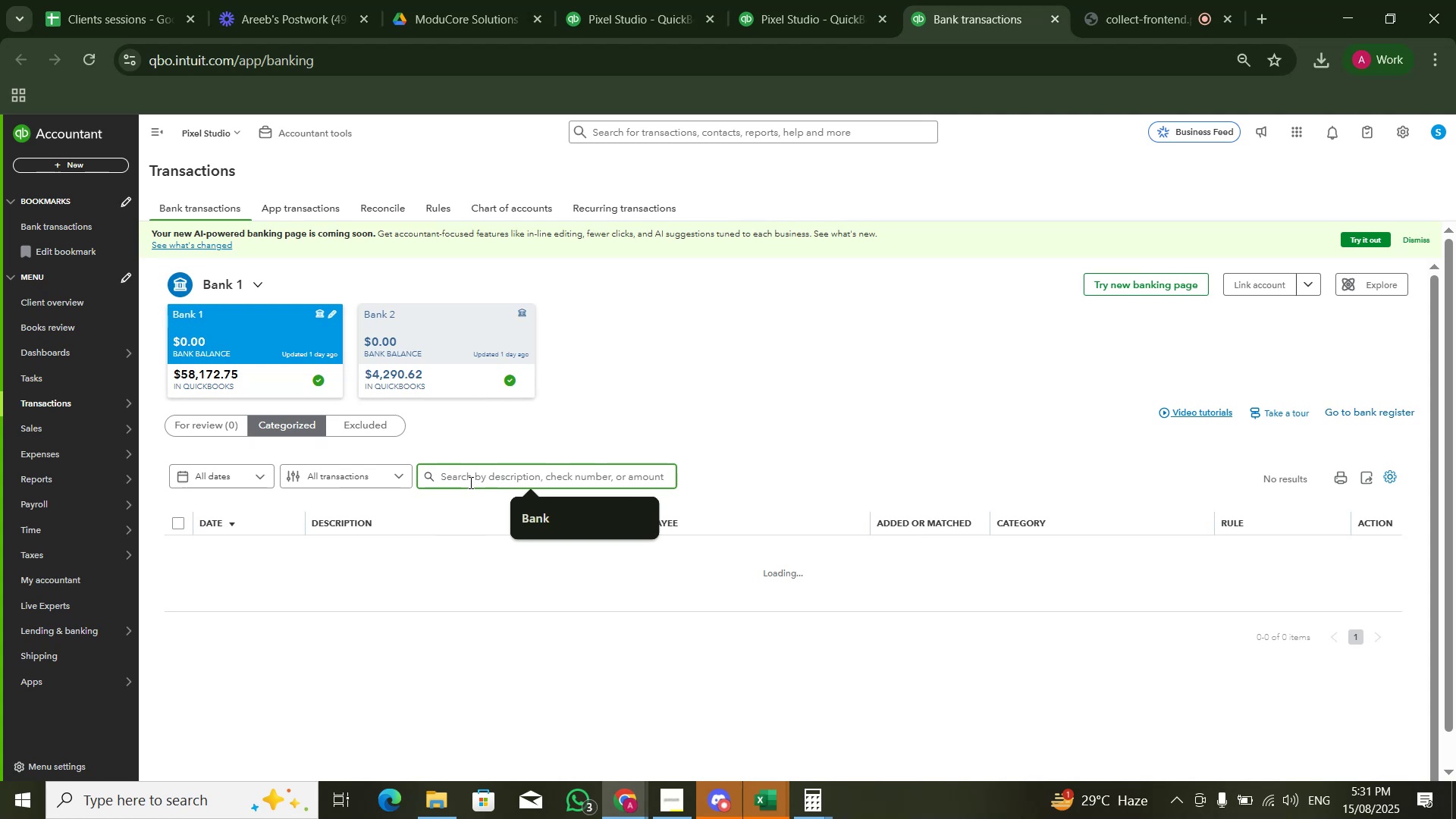 
wait(9.6)
 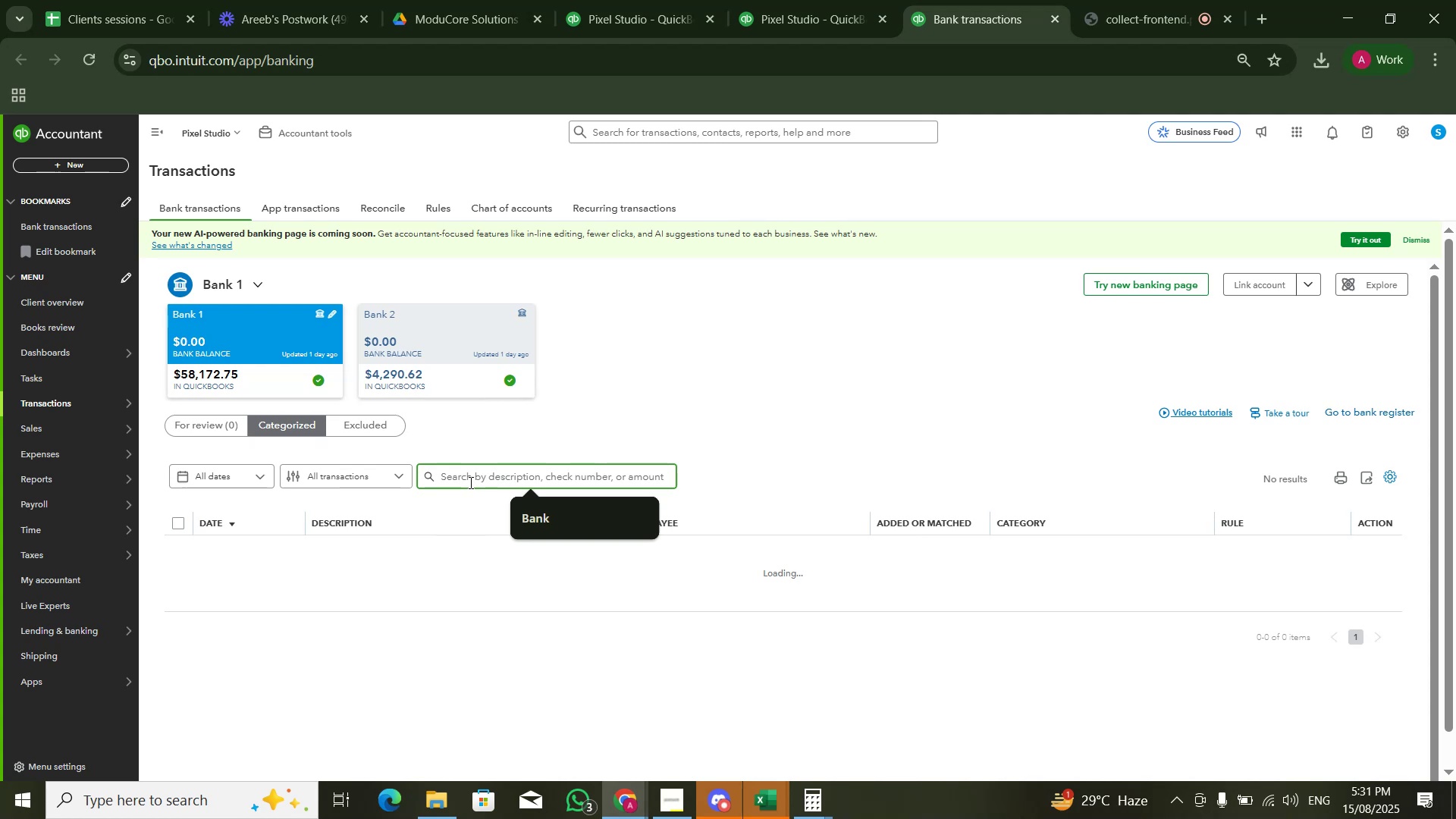 
key(NumpadEnter)
 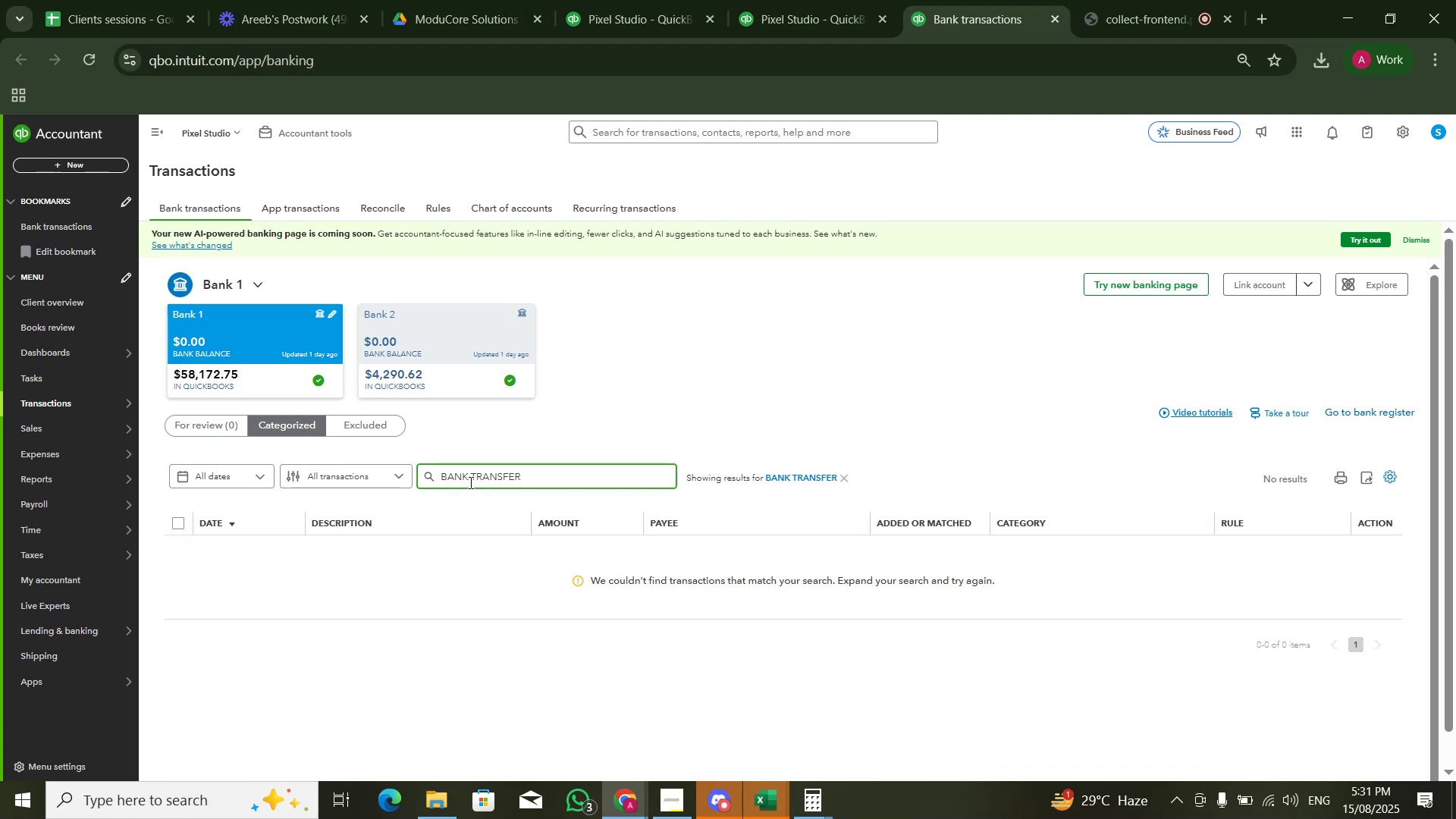 
wait(9.79)
 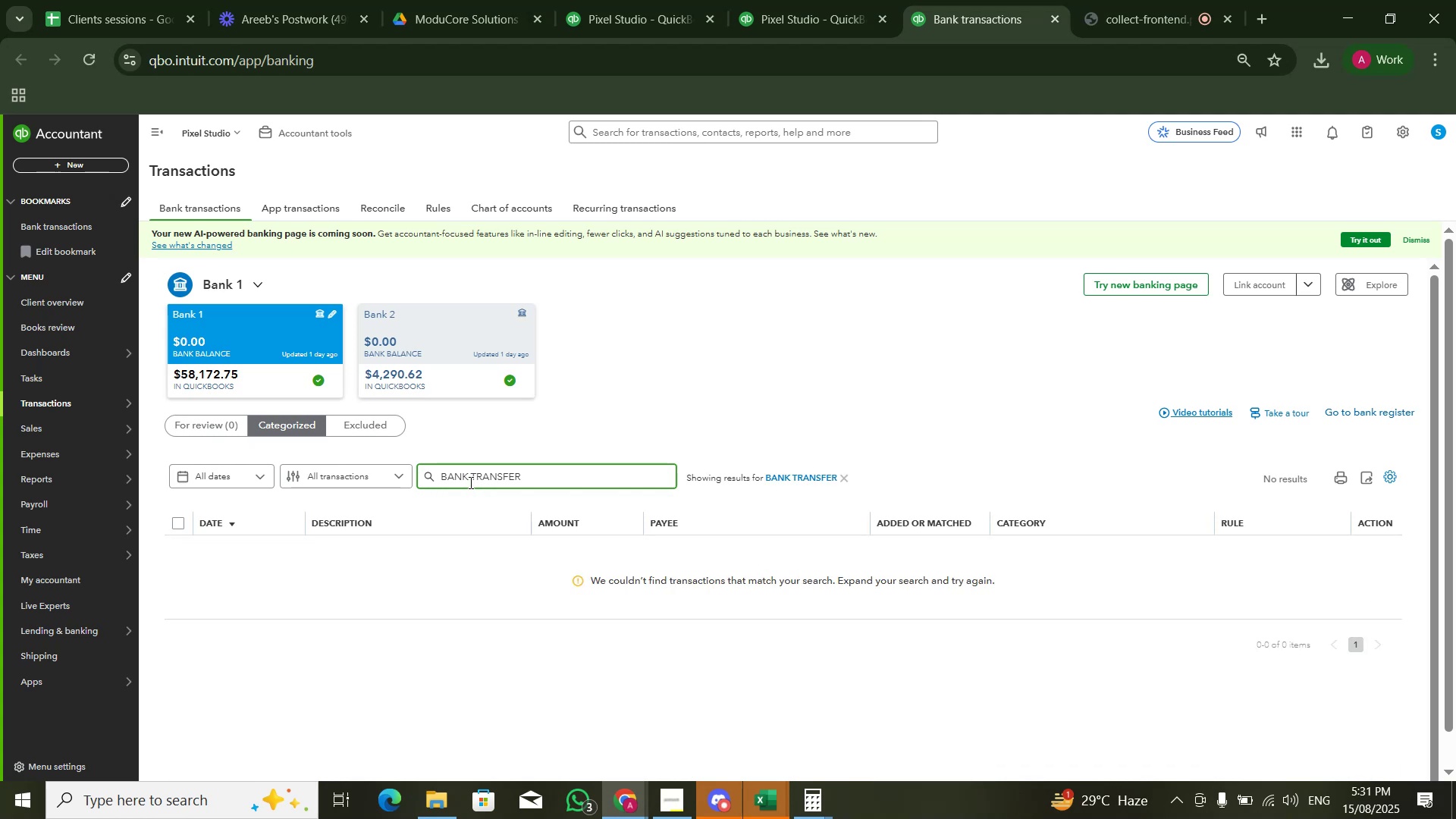 
scroll: coordinate [743, 247], scroll_direction: up, amount: 5.0
 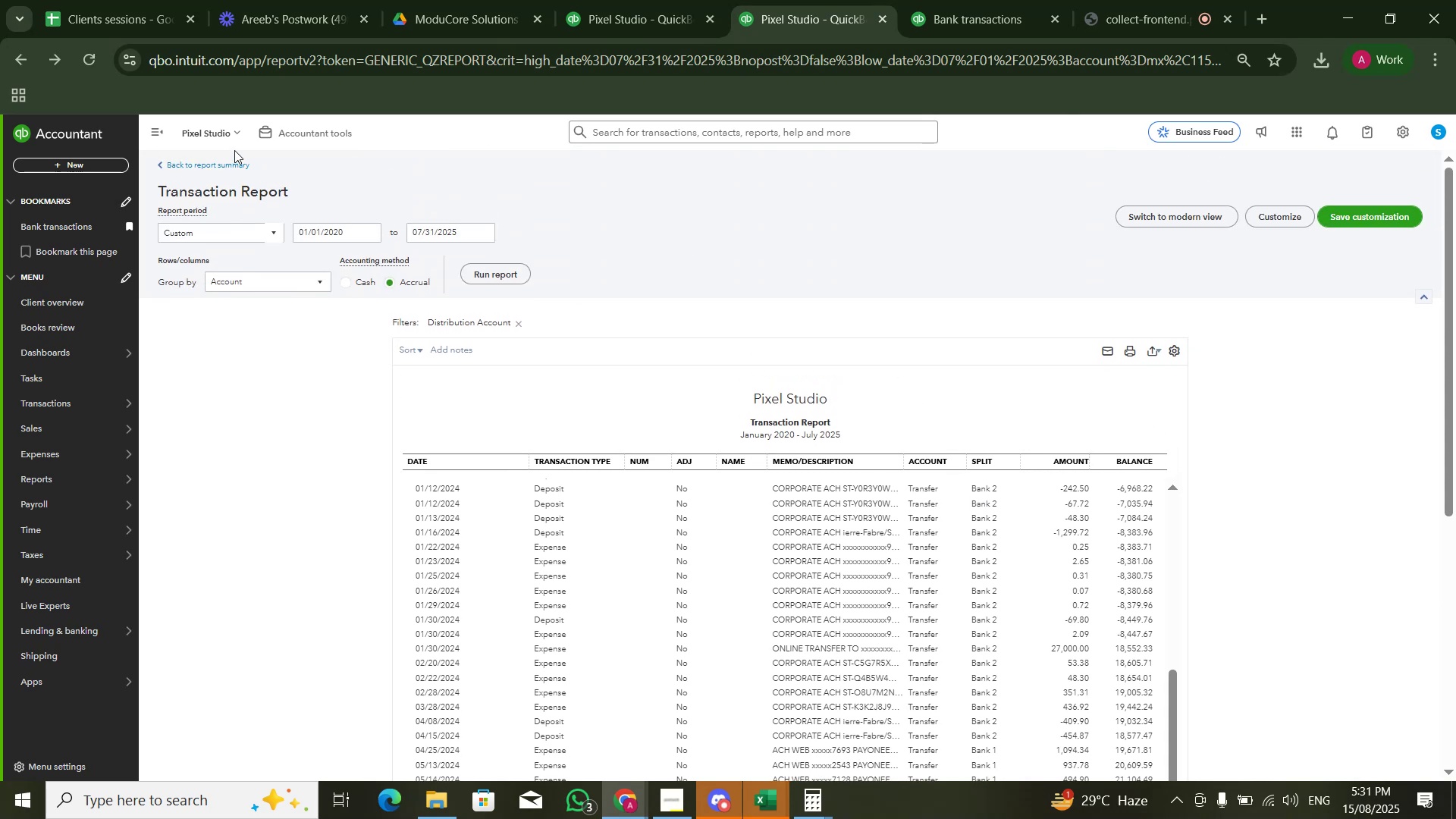 
left_click([211, 161])
 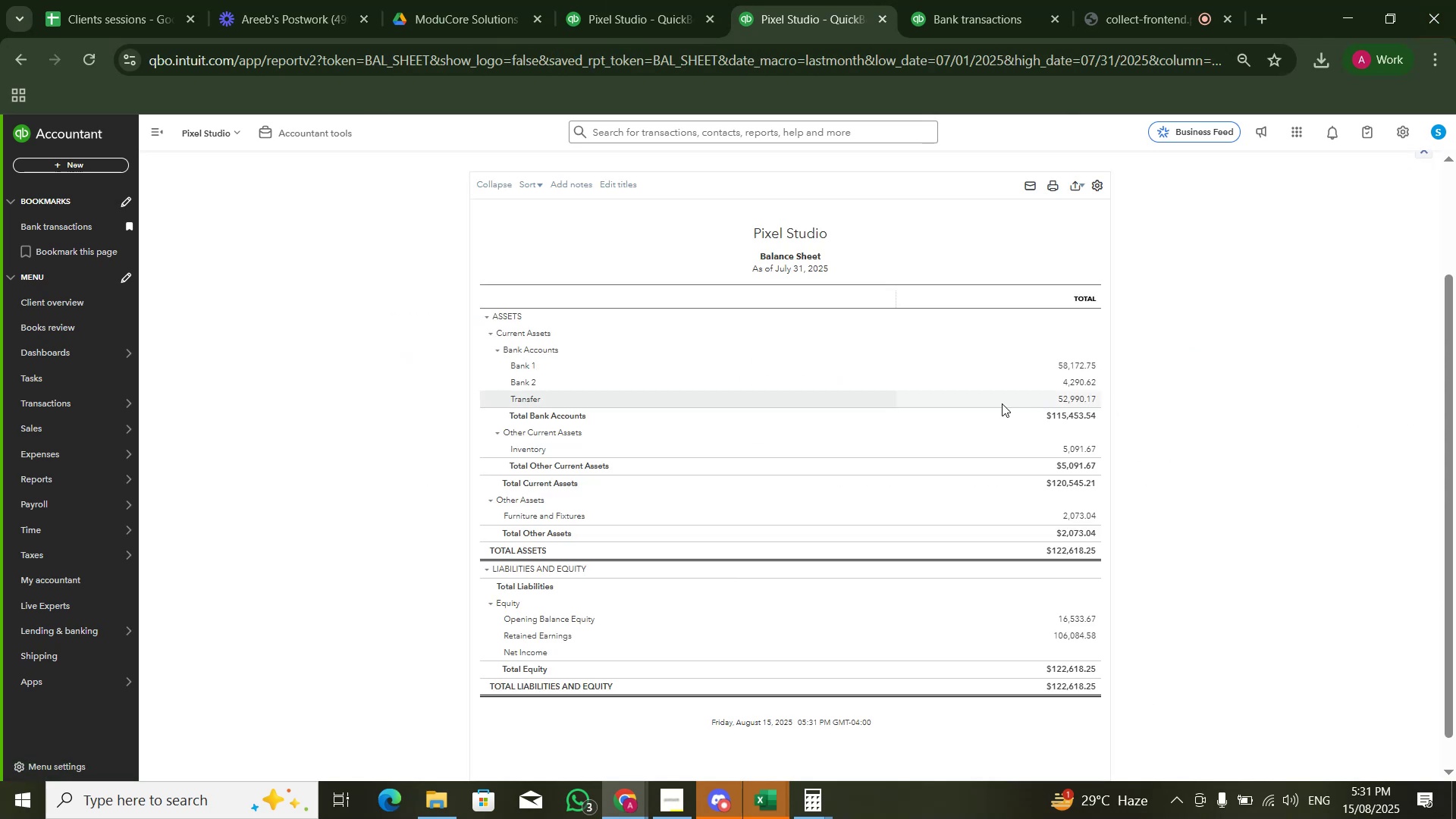 
left_click([1003, 0])
 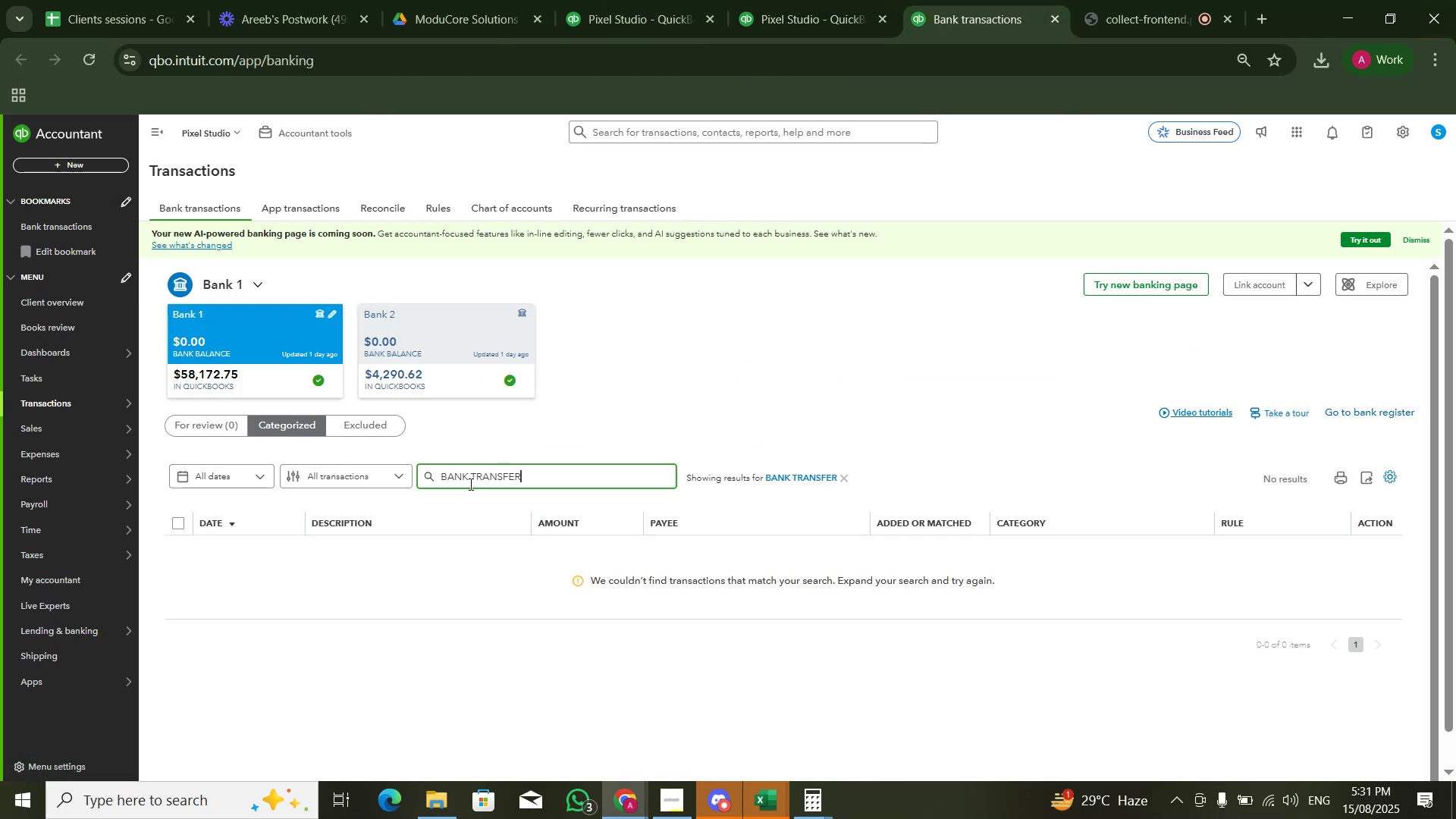 
left_click_drag(start_coordinate=[472, 479], to_coordinate=[390, 477])
 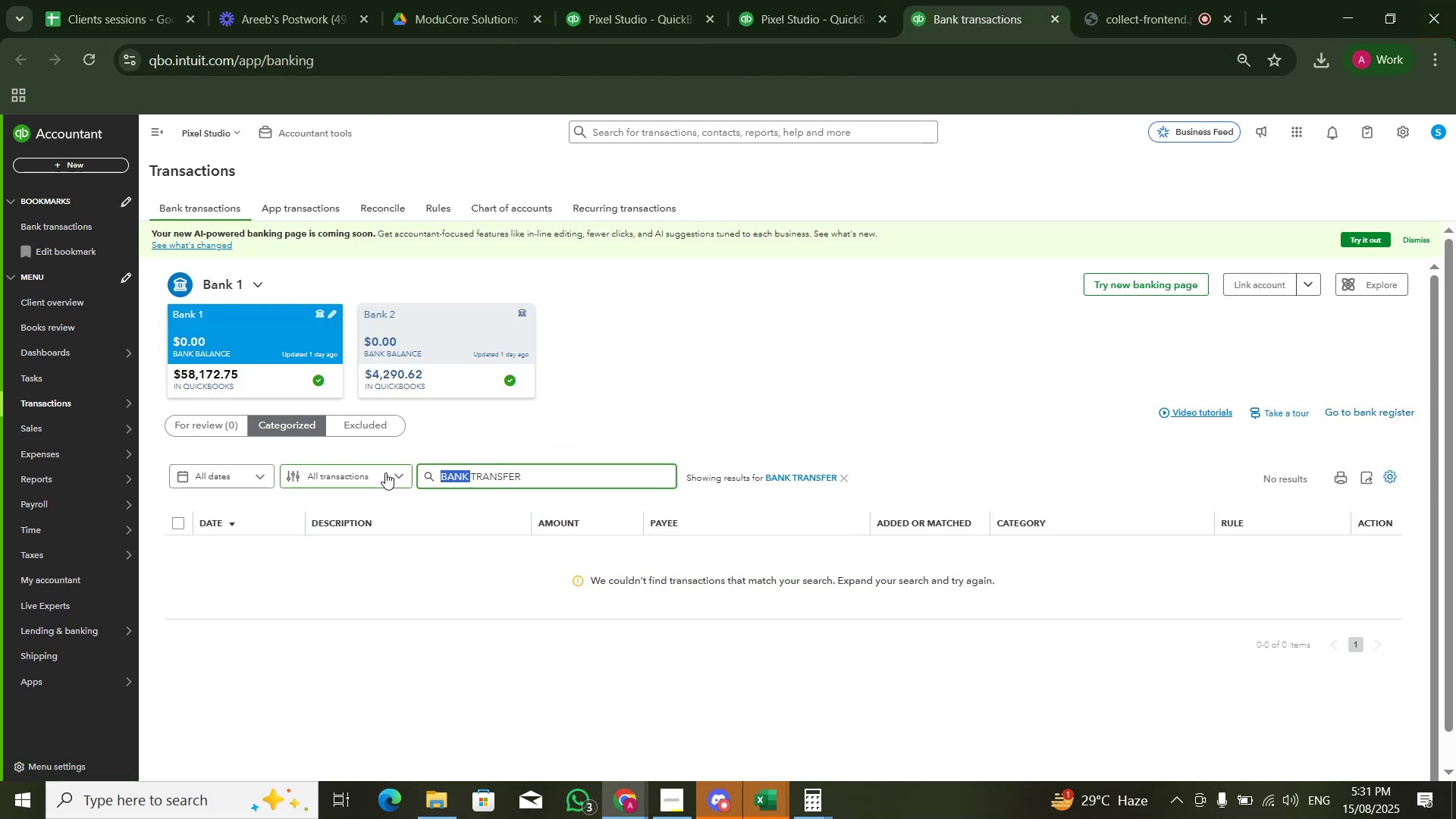 
key(Backspace)
 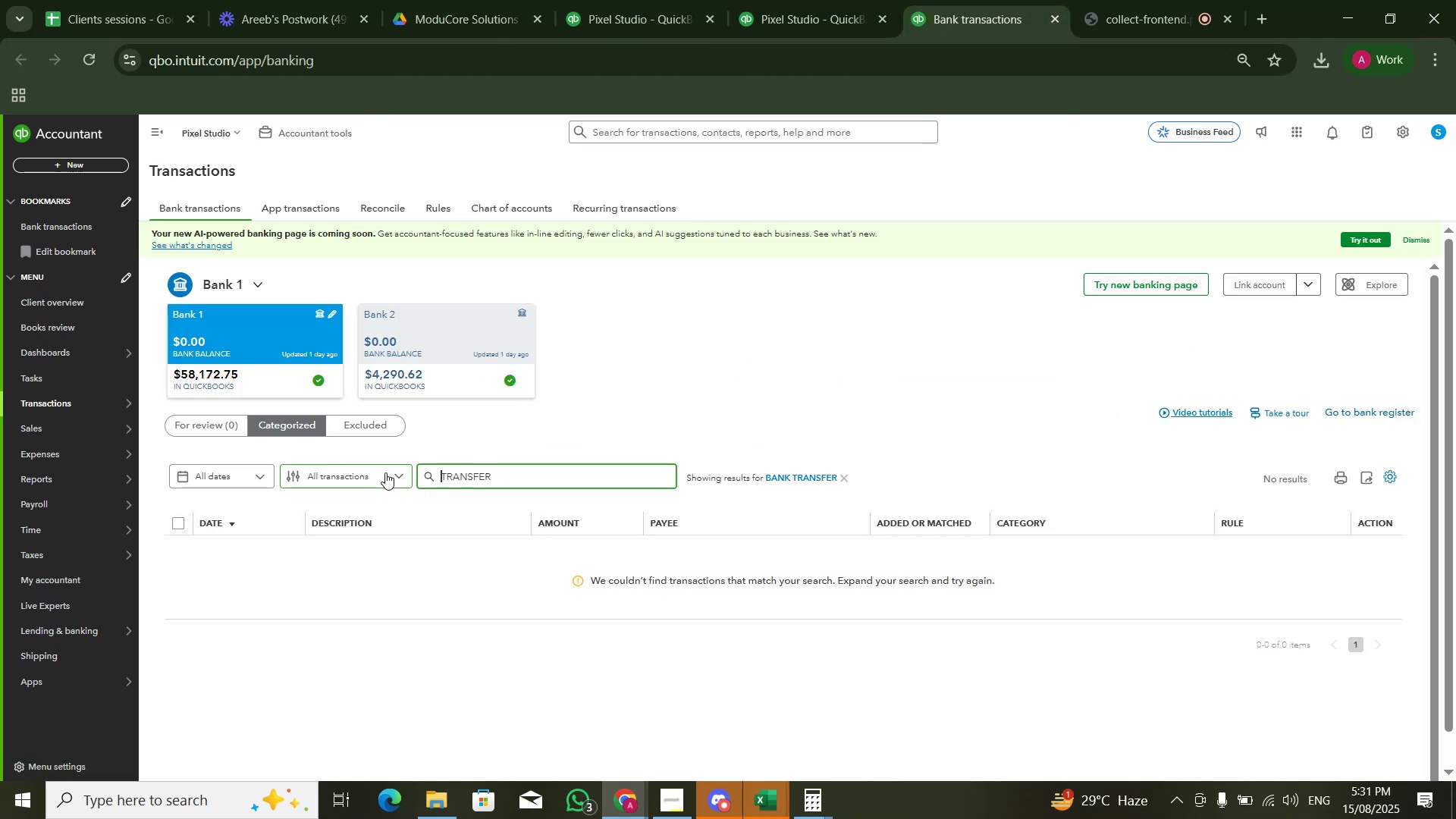 
key(Enter)
 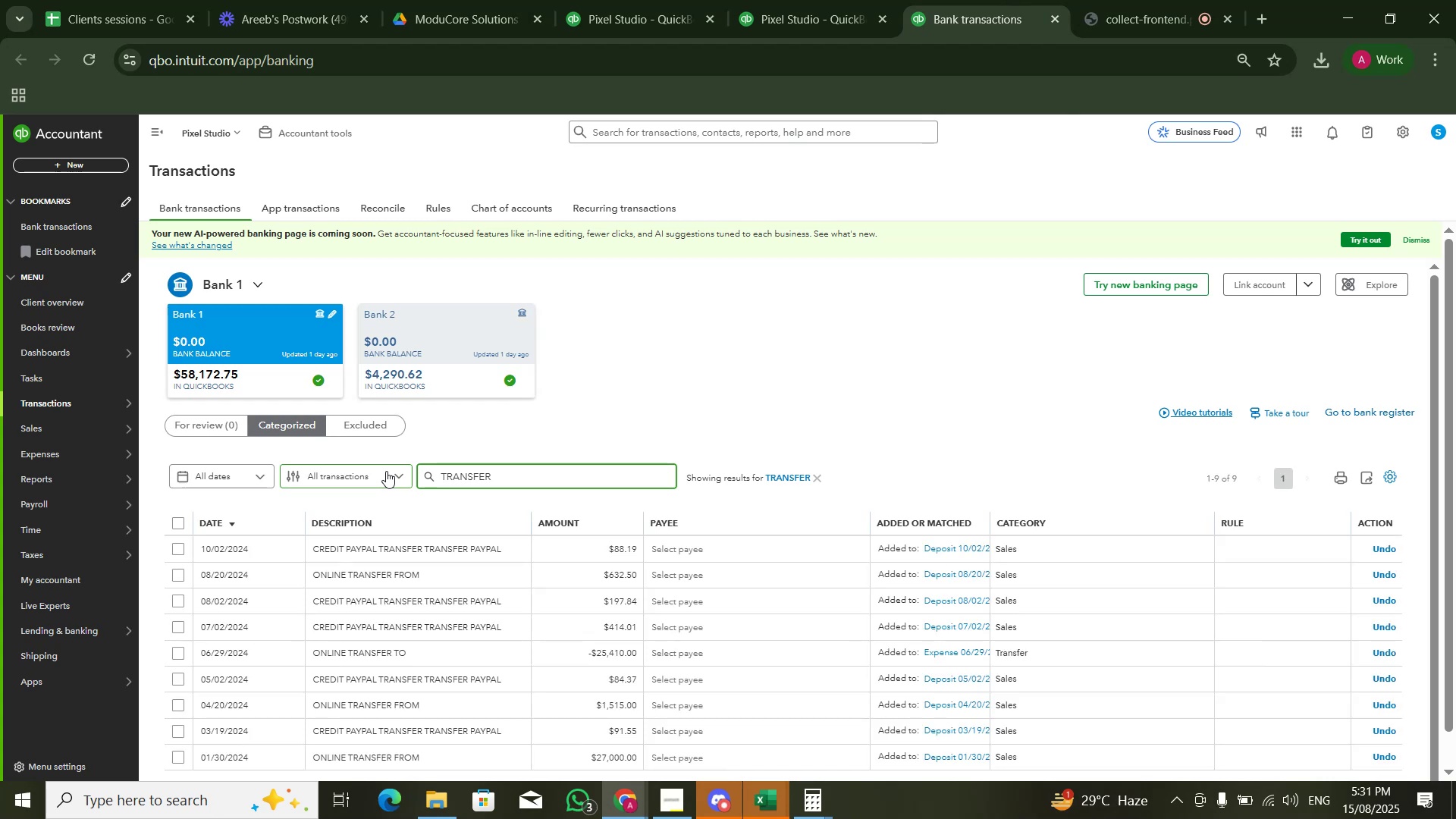 
scroll: coordinate [801, 419], scroll_direction: down, amount: 6.0
 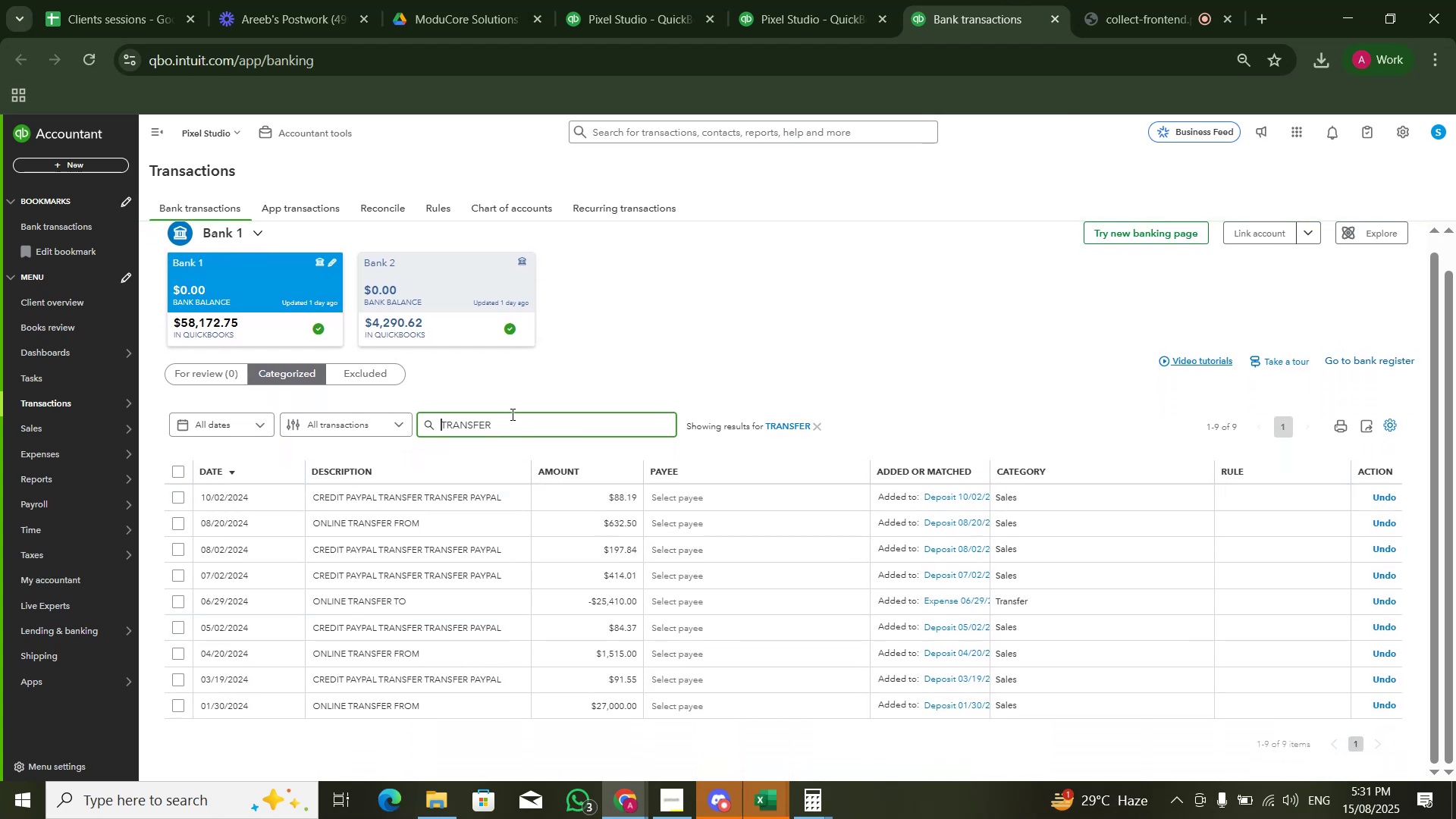 
left_click([511, 414])
 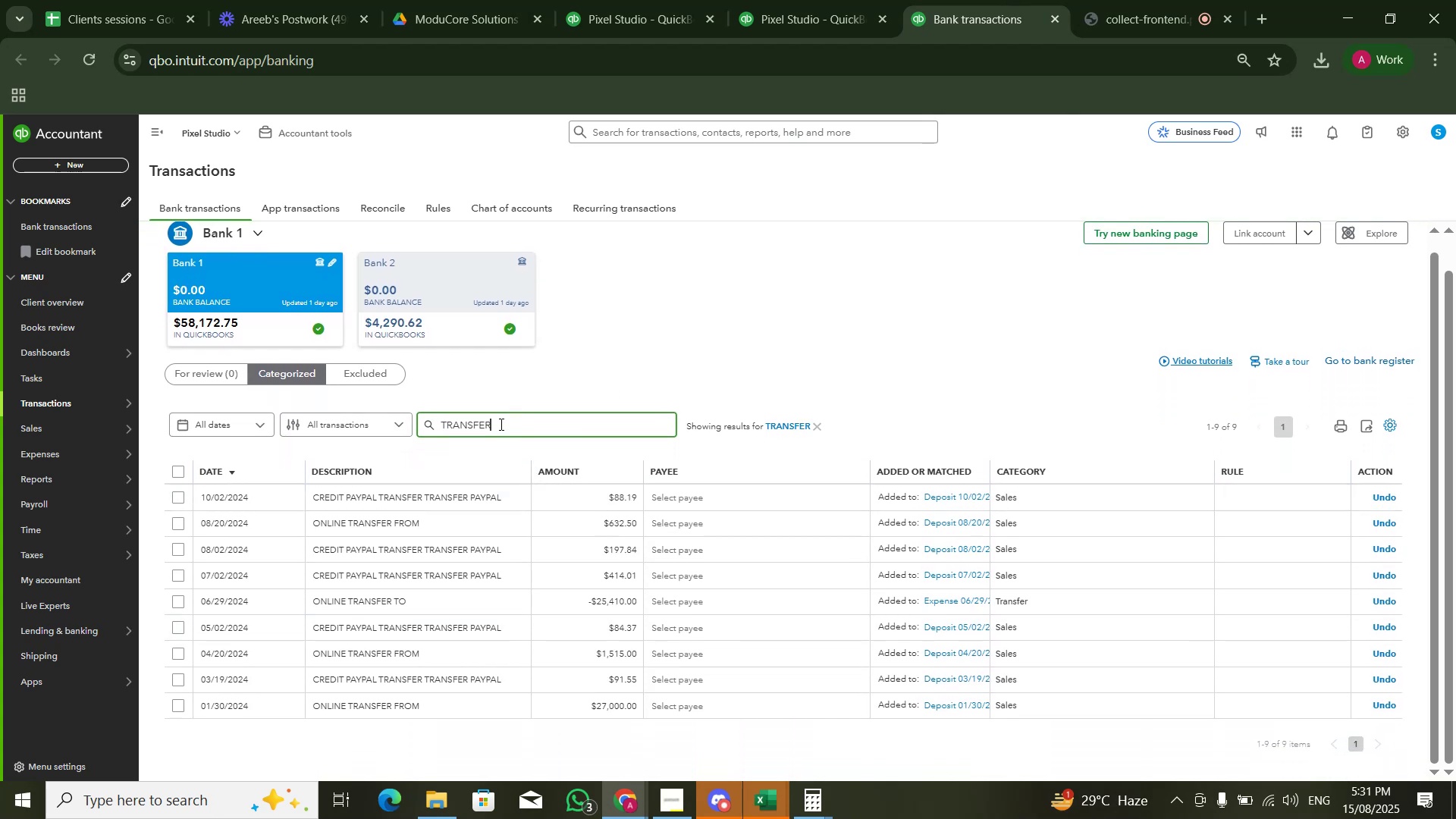 
left_click([363, 422])
 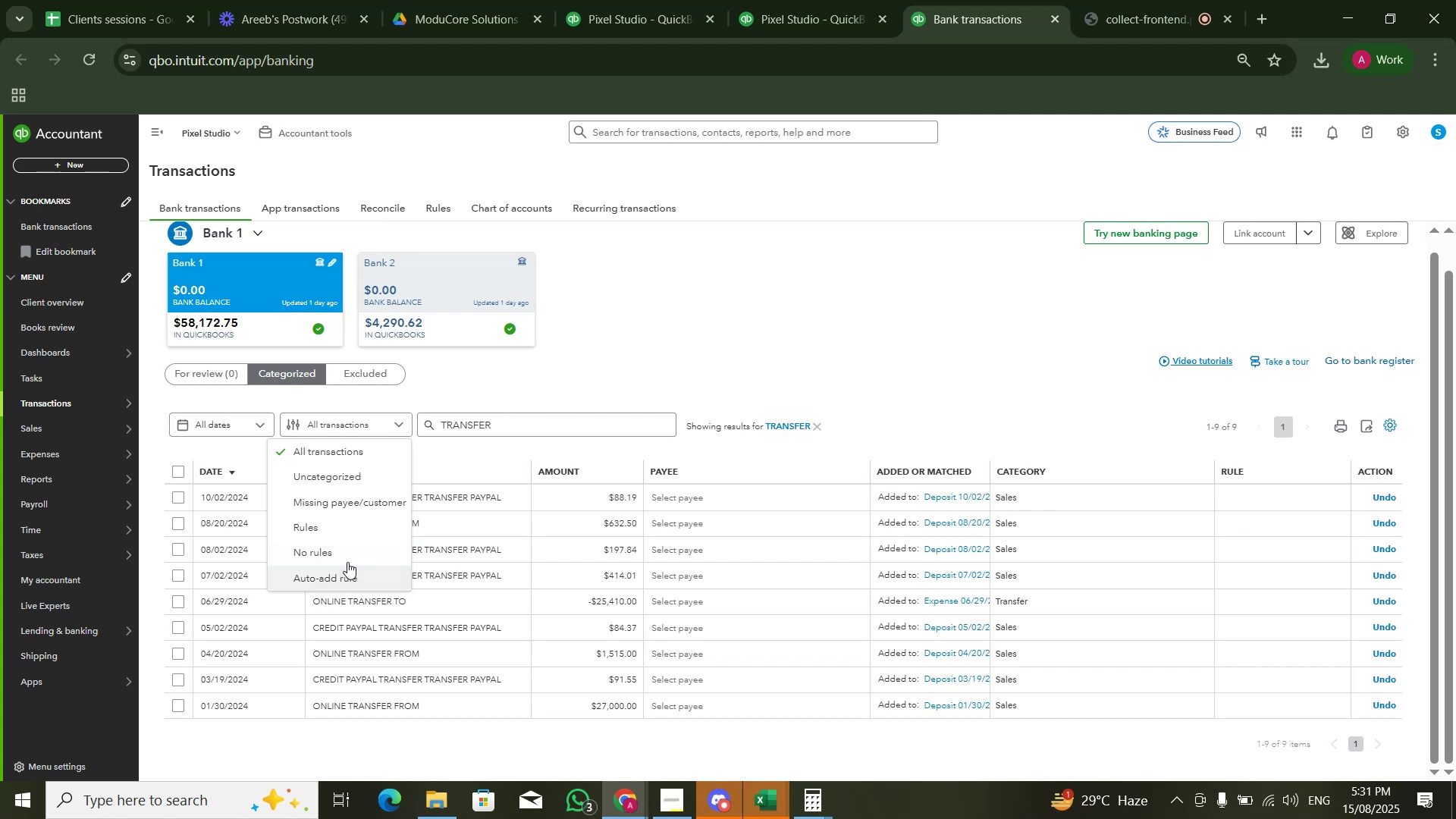 
left_click([249, 439])
 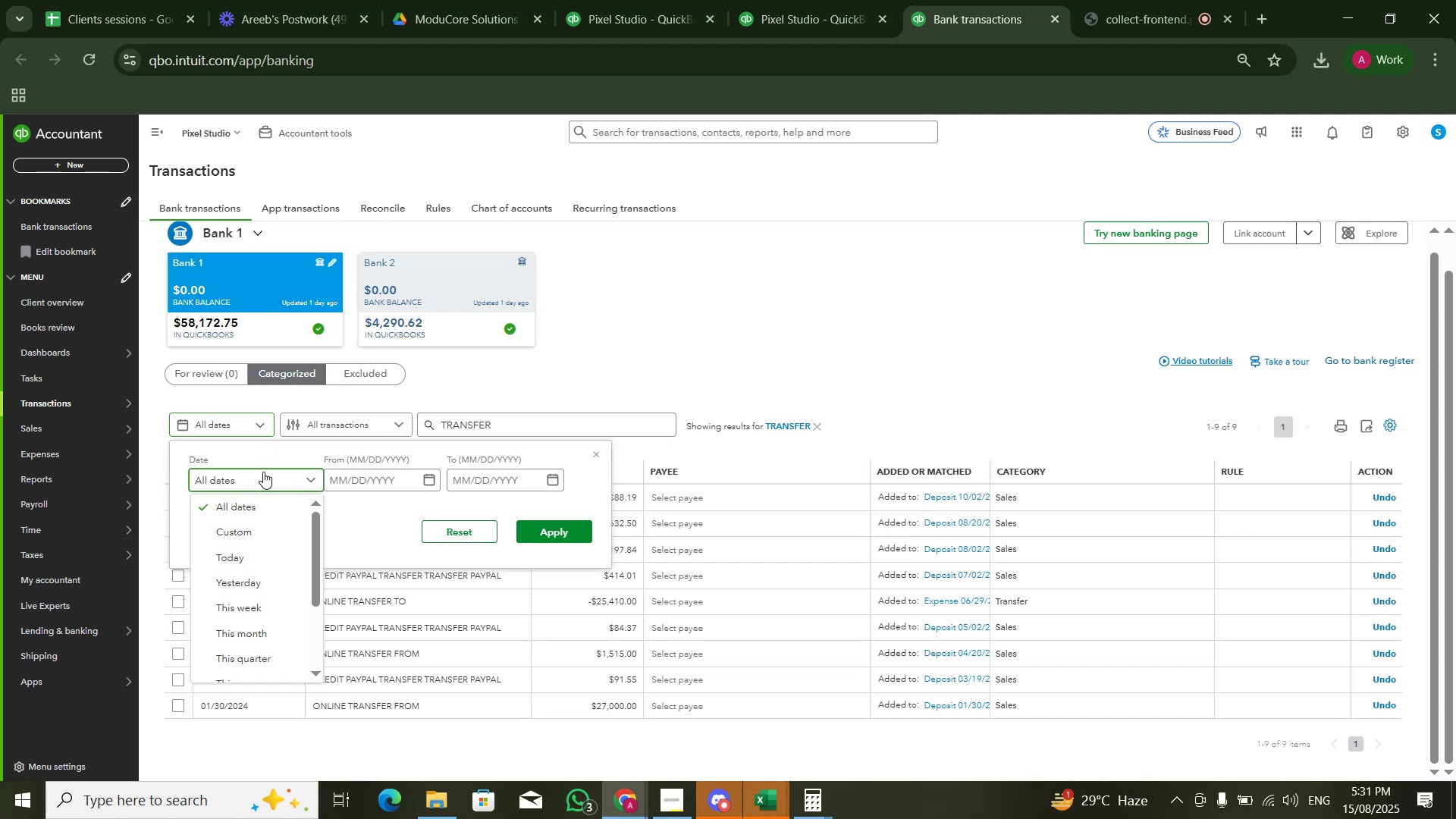 
left_click([263, 472])
 